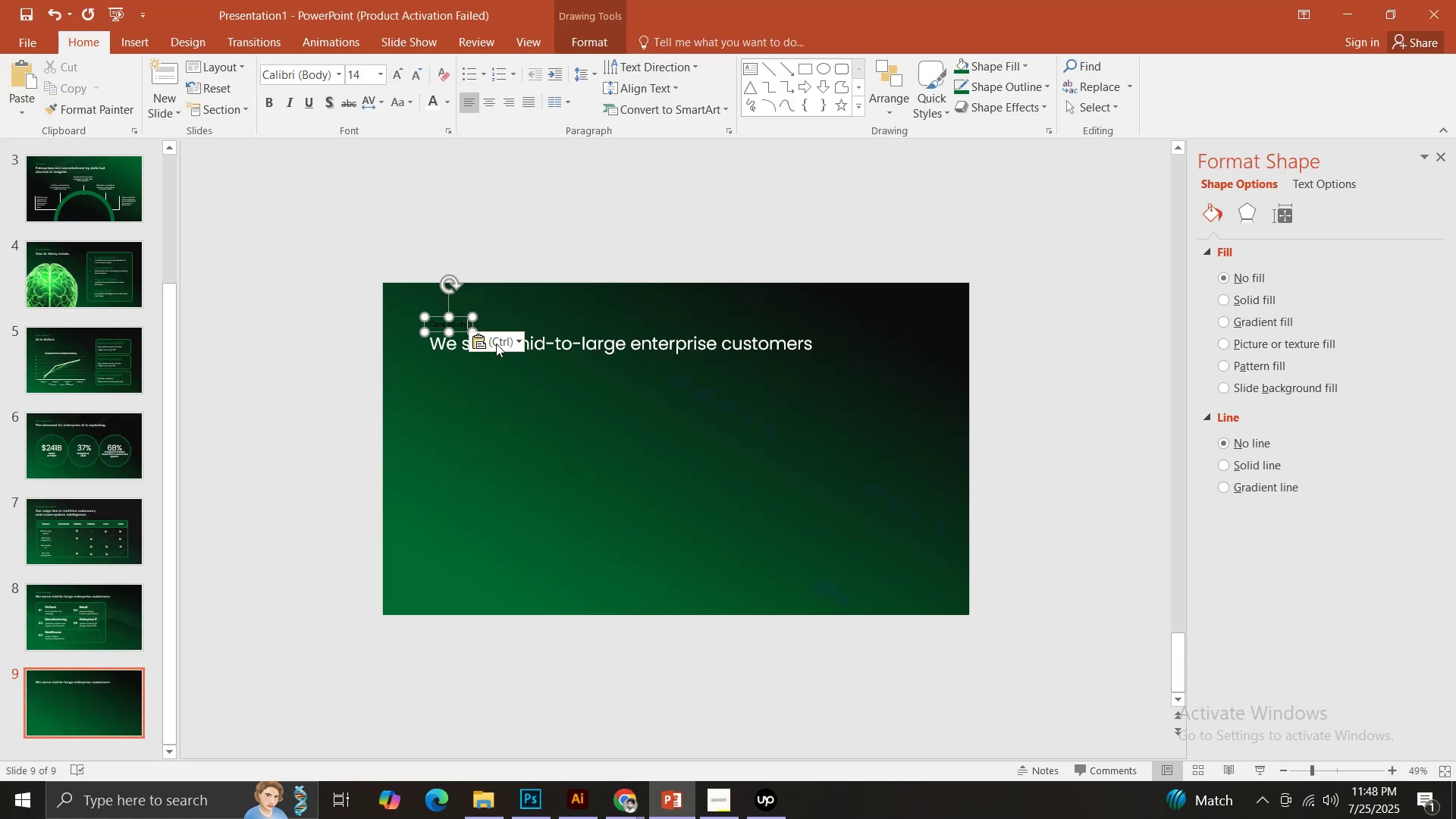 
left_click([497, 344])
 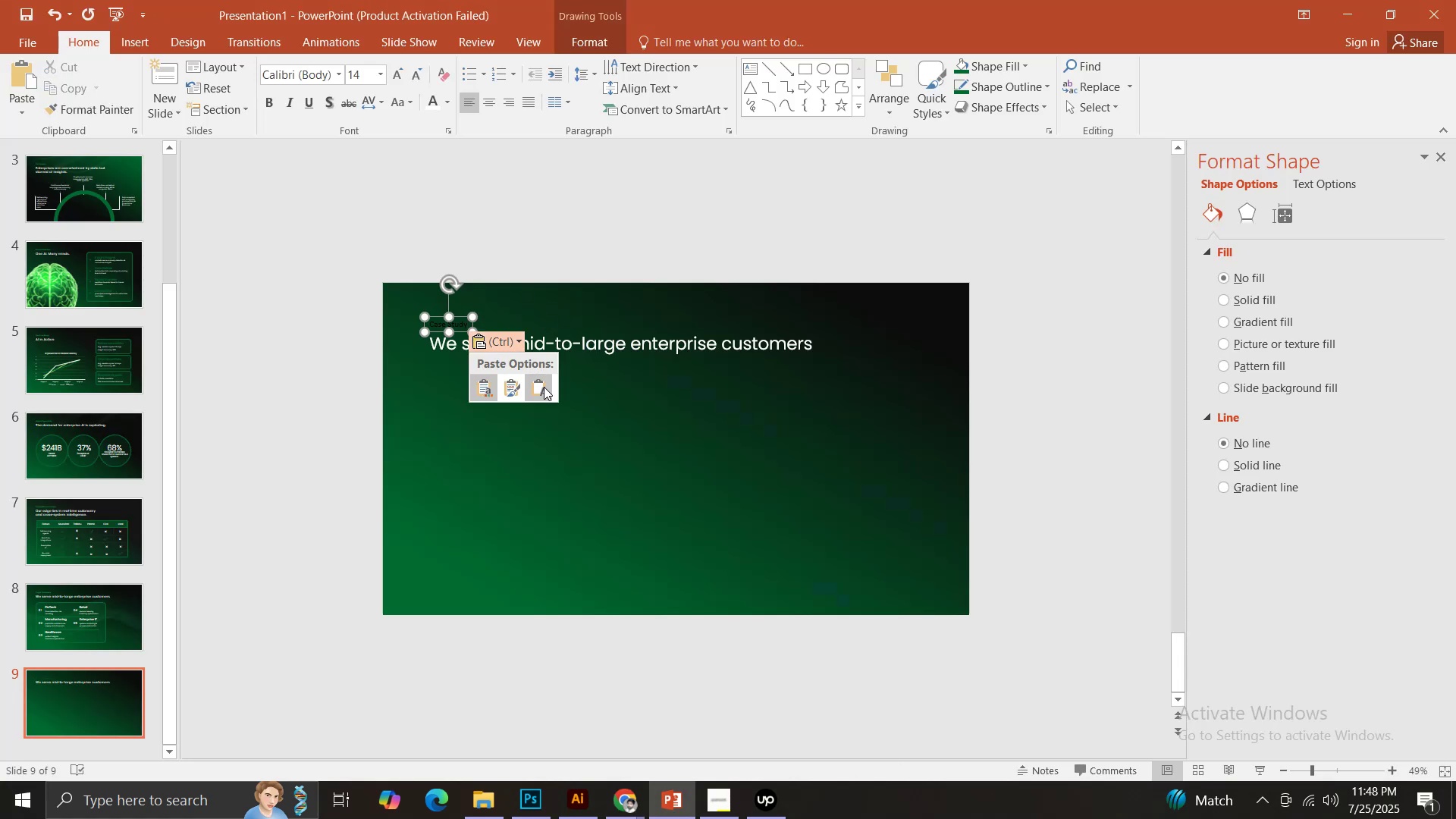 
double_click([544, 387])
 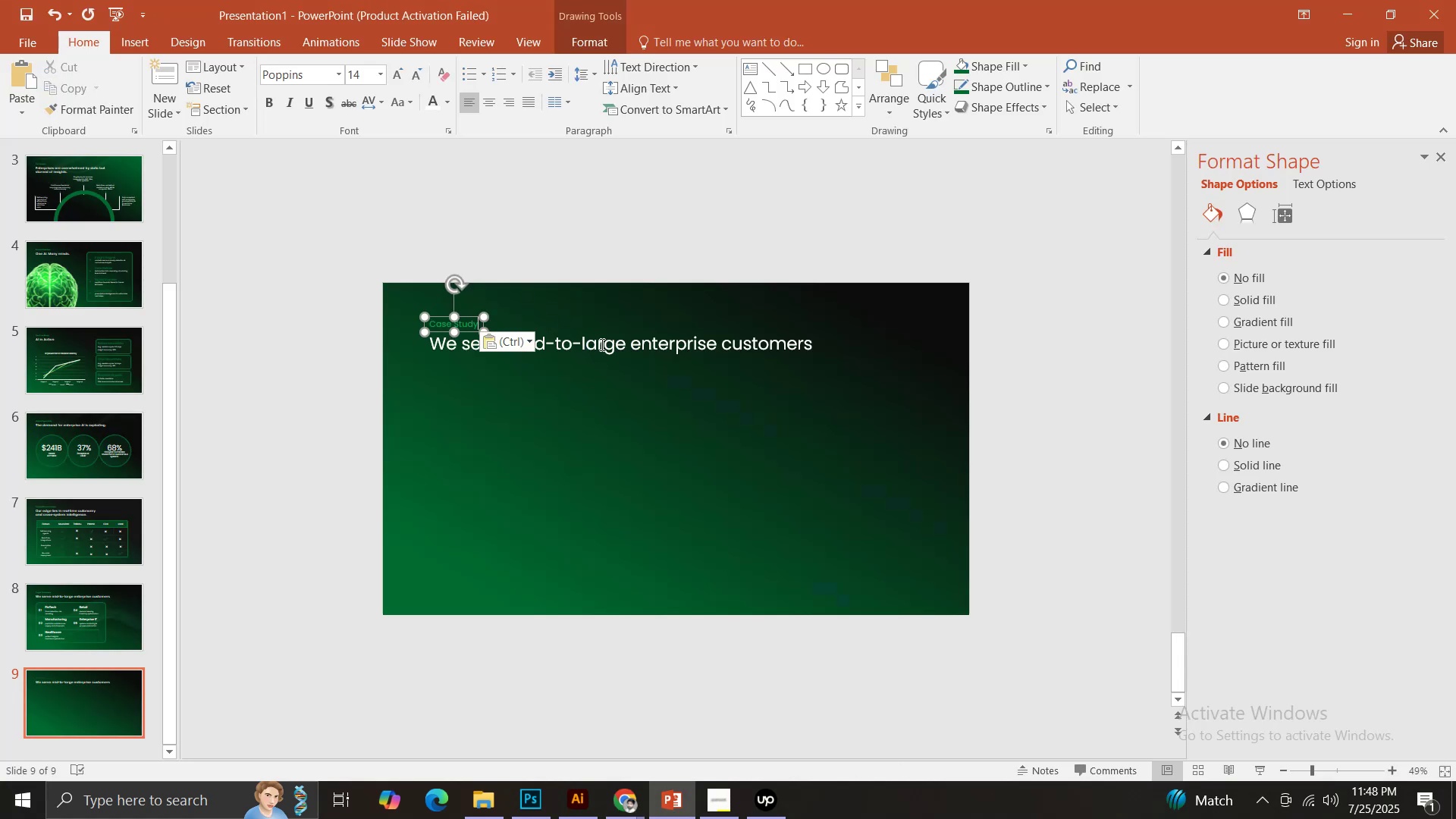 
triple_click([601, 344])
 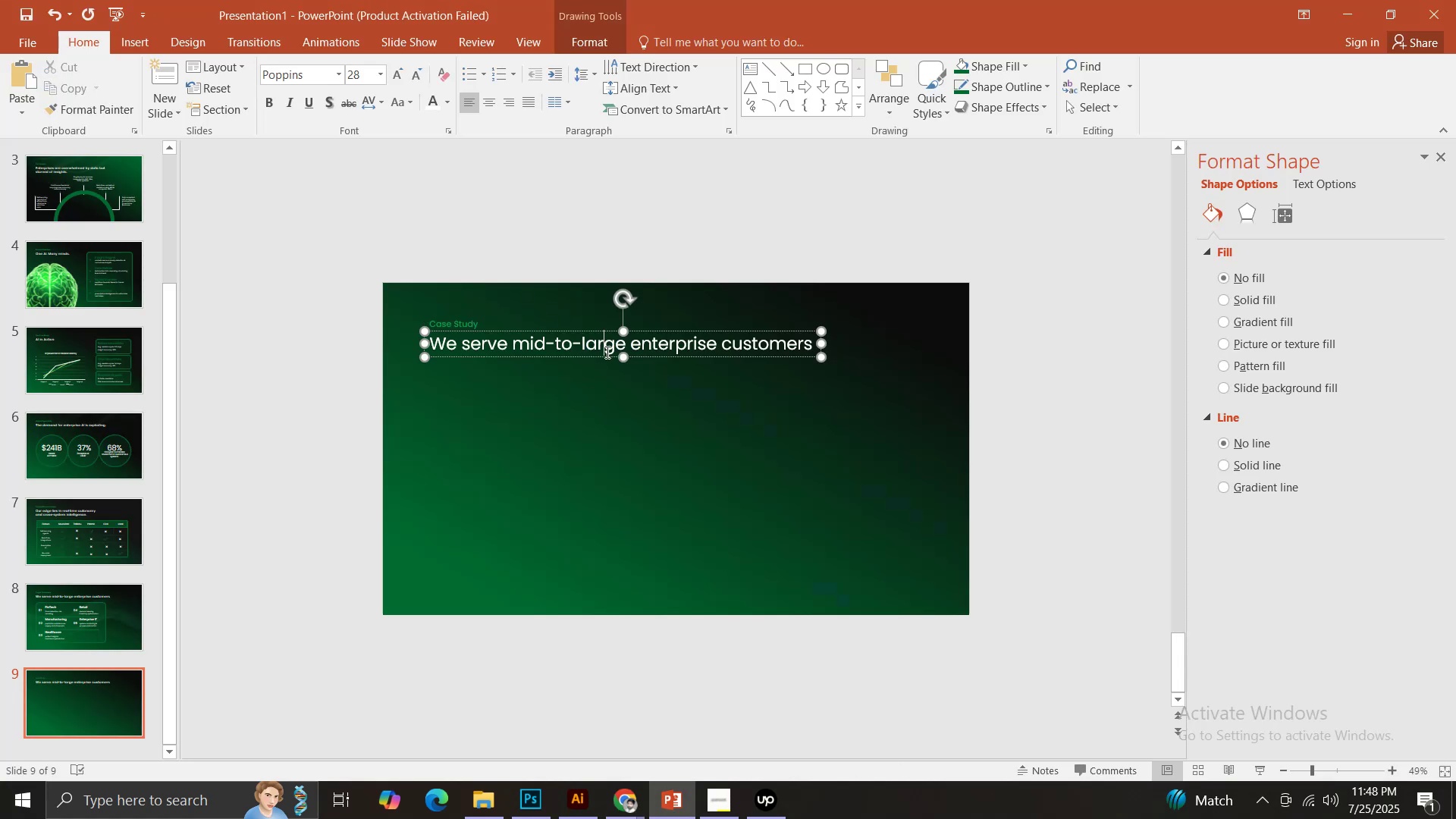 
key(Control+ControlLeft)
 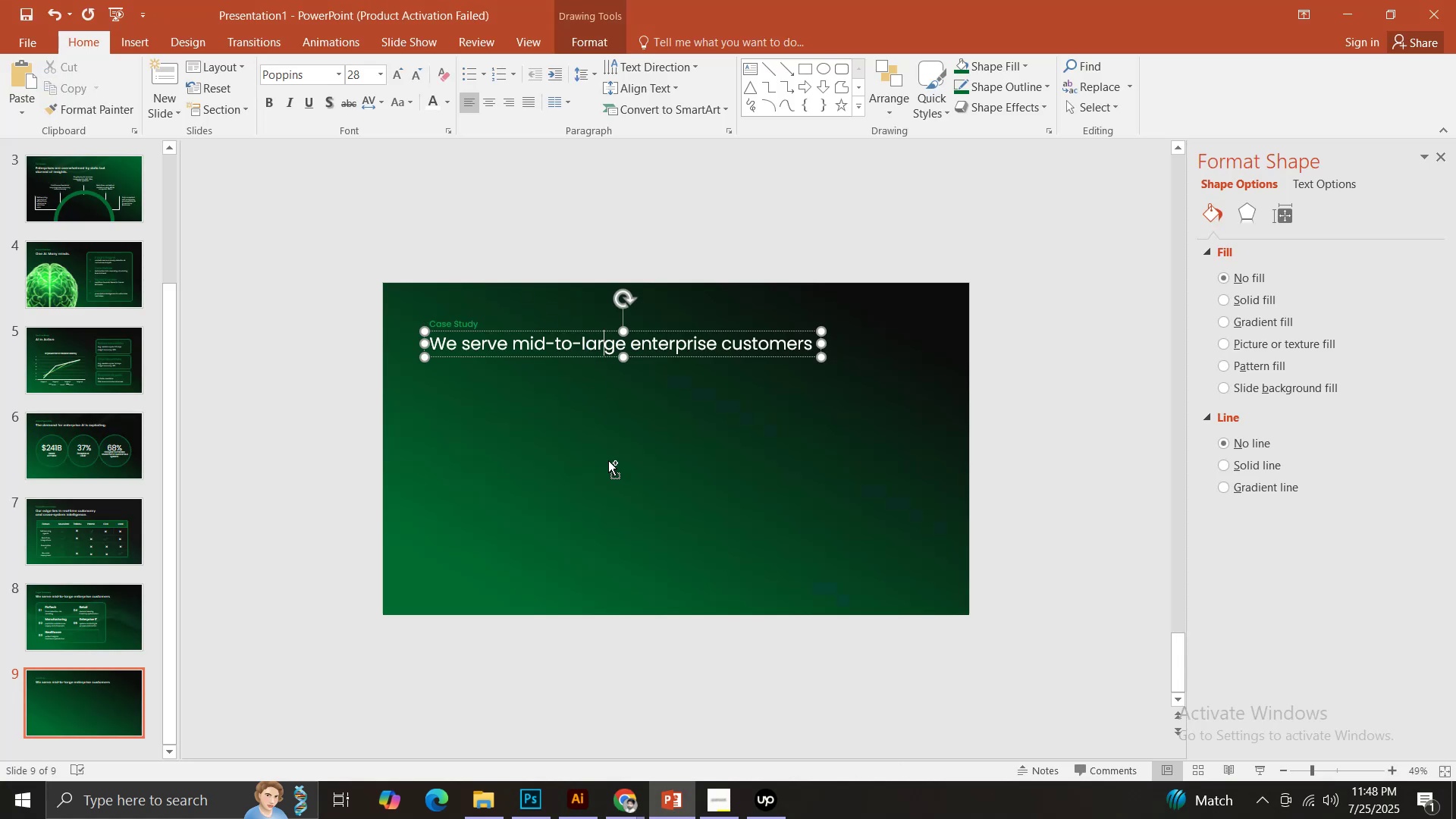 
key(Control+A)
 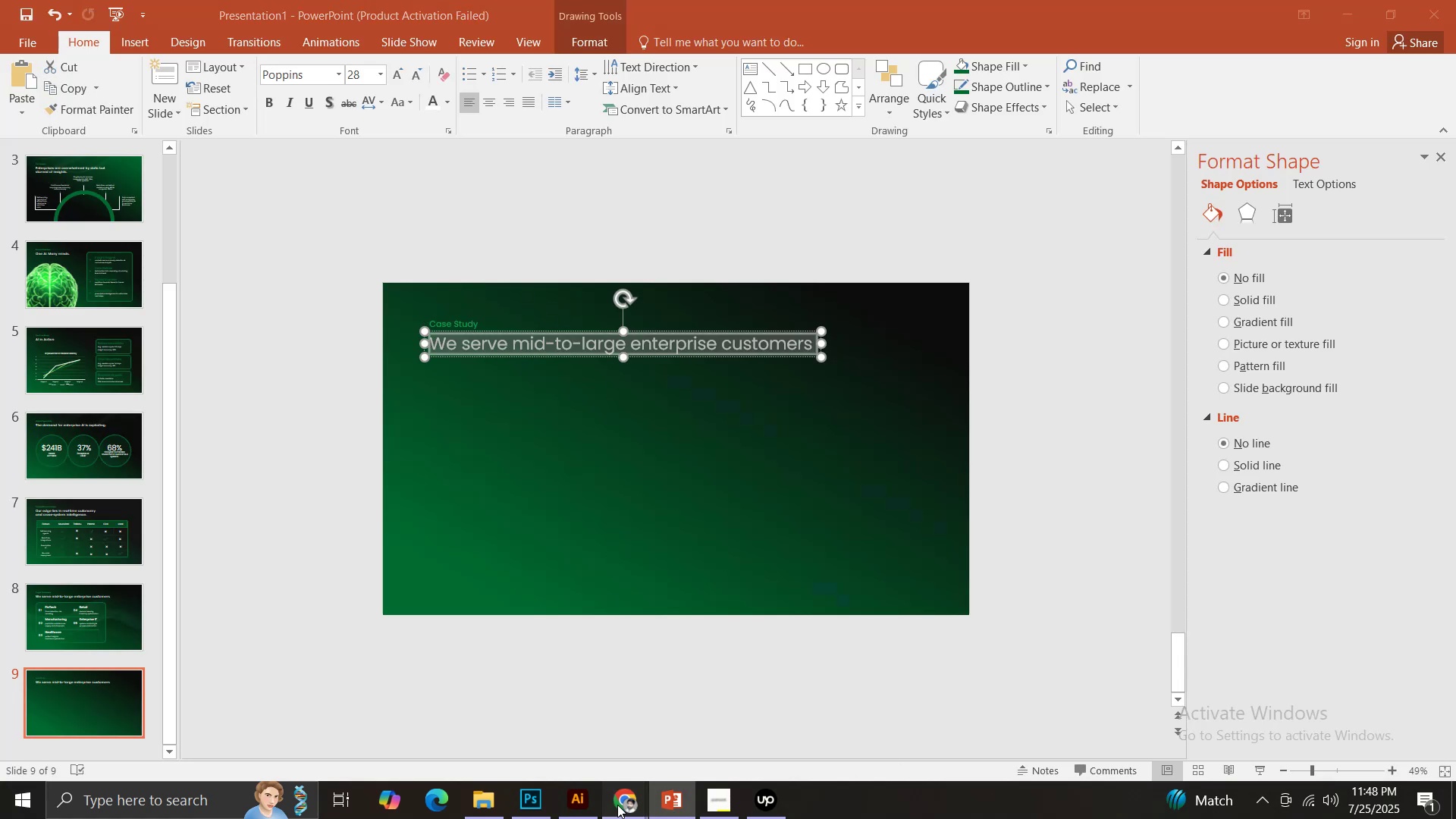 
double_click([535, 720])
 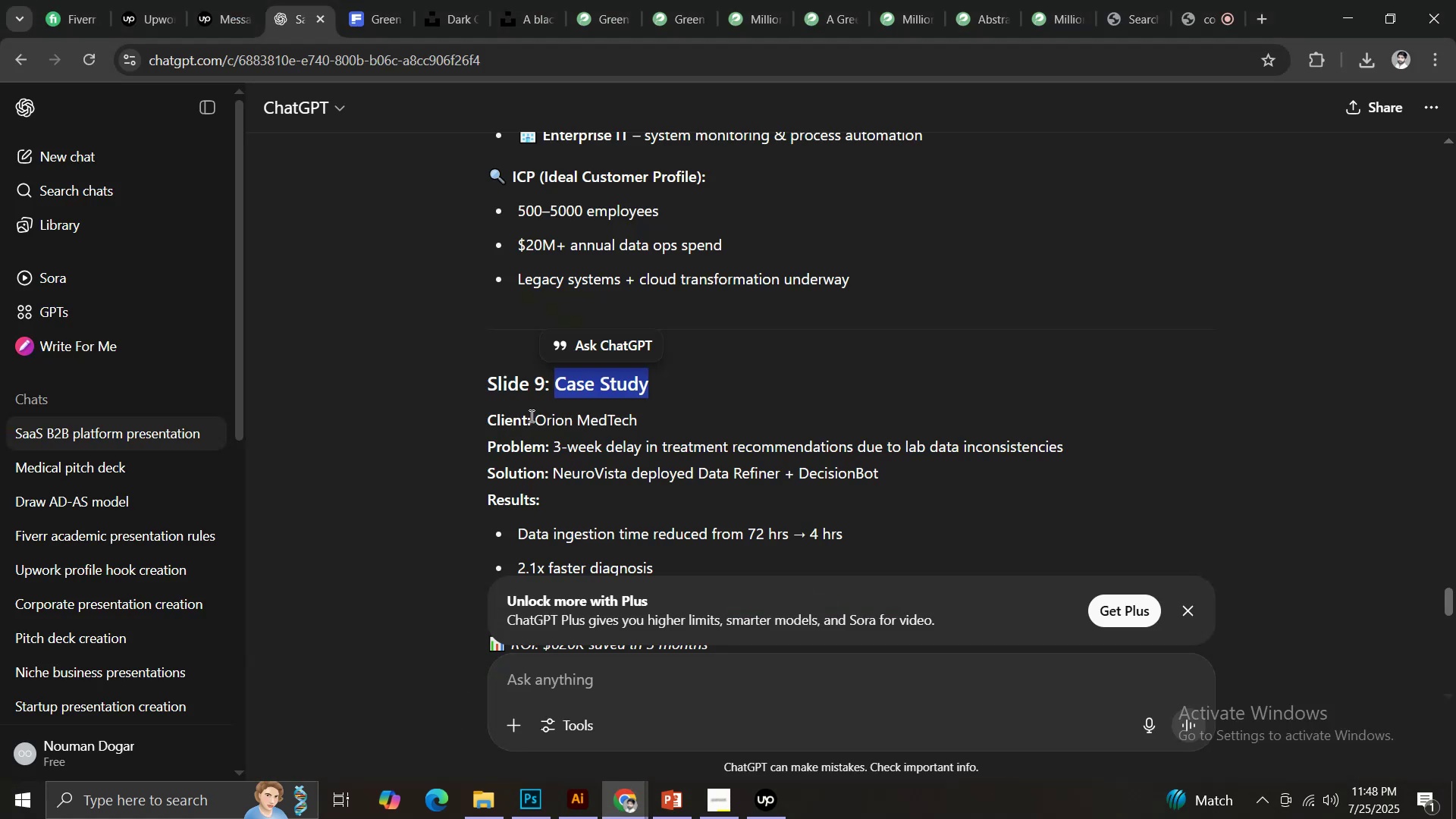 
left_click_drag(start_coordinate=[538, 416], to_coordinate=[658, 416])
 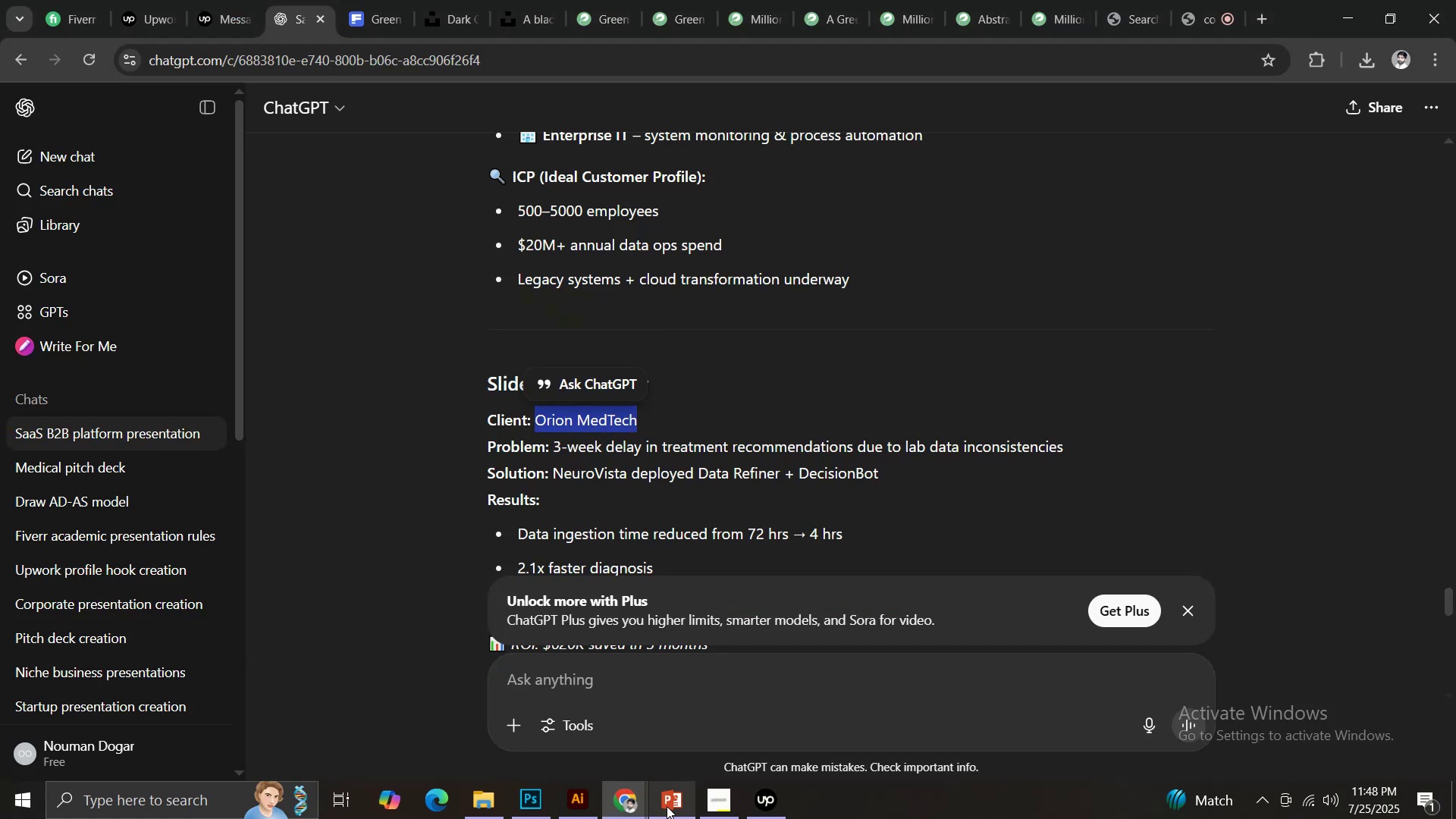 
key(Control+ControlLeft)
 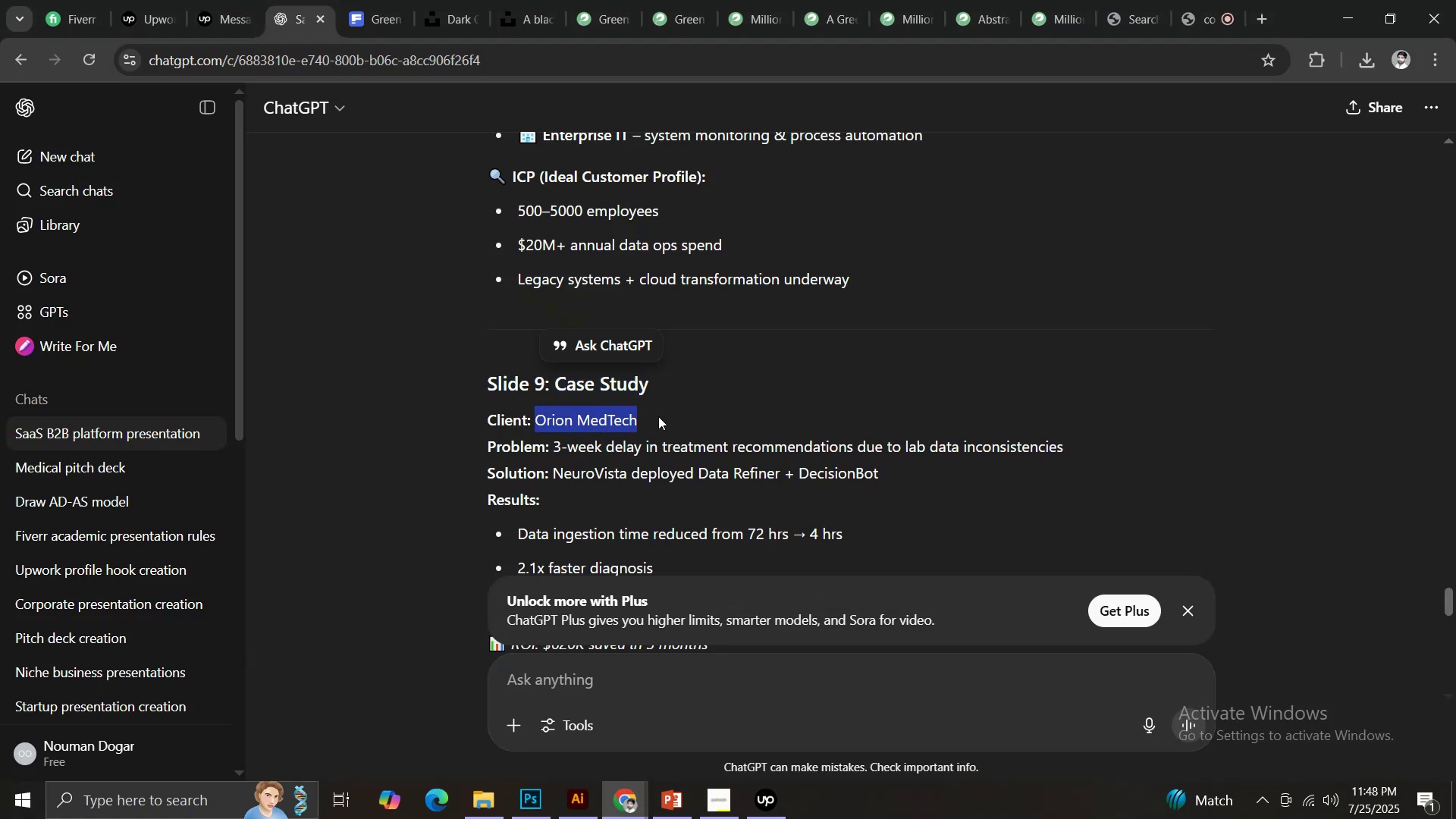 
key(Control+C)
 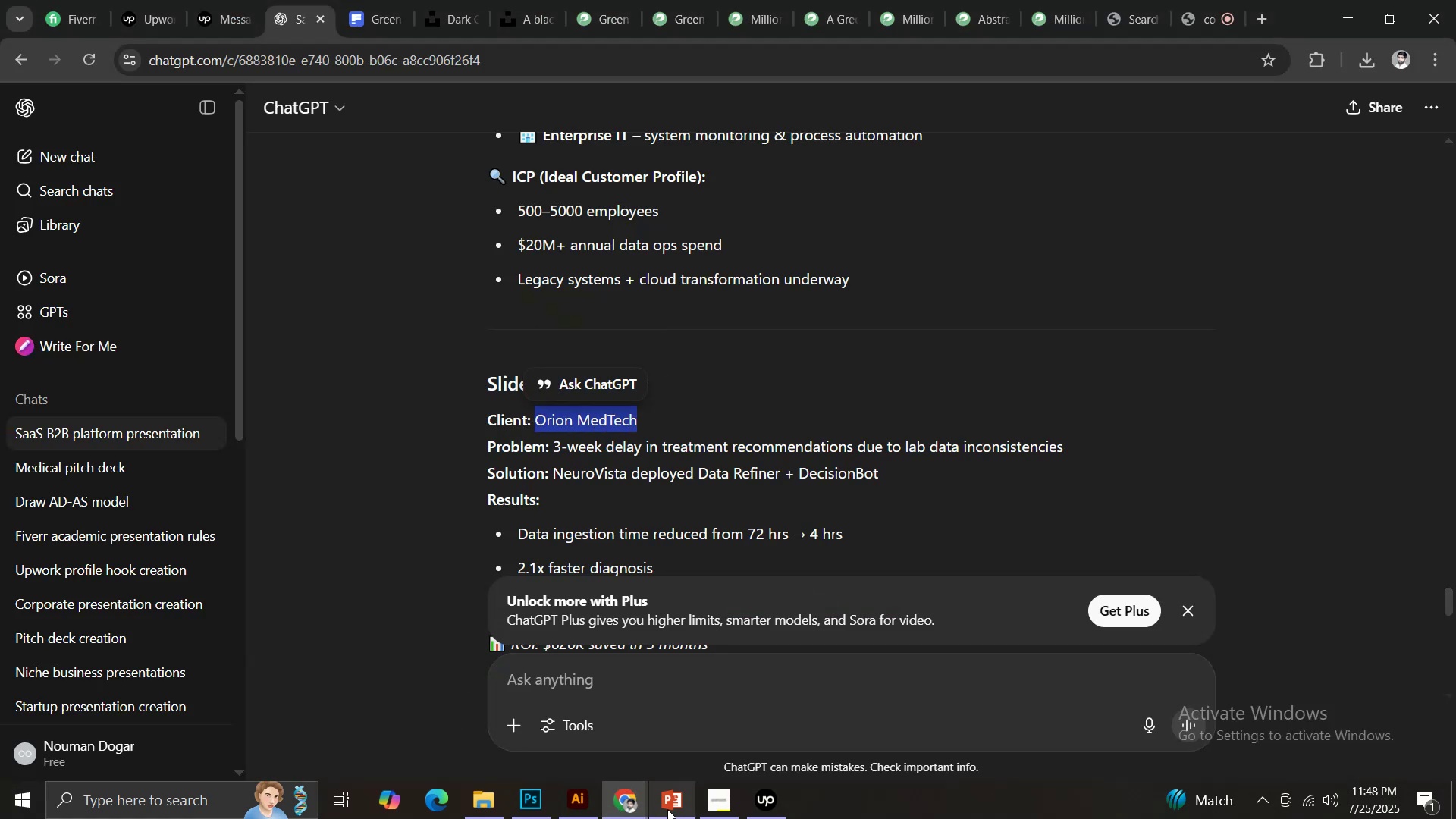 
left_click([667, 806])
 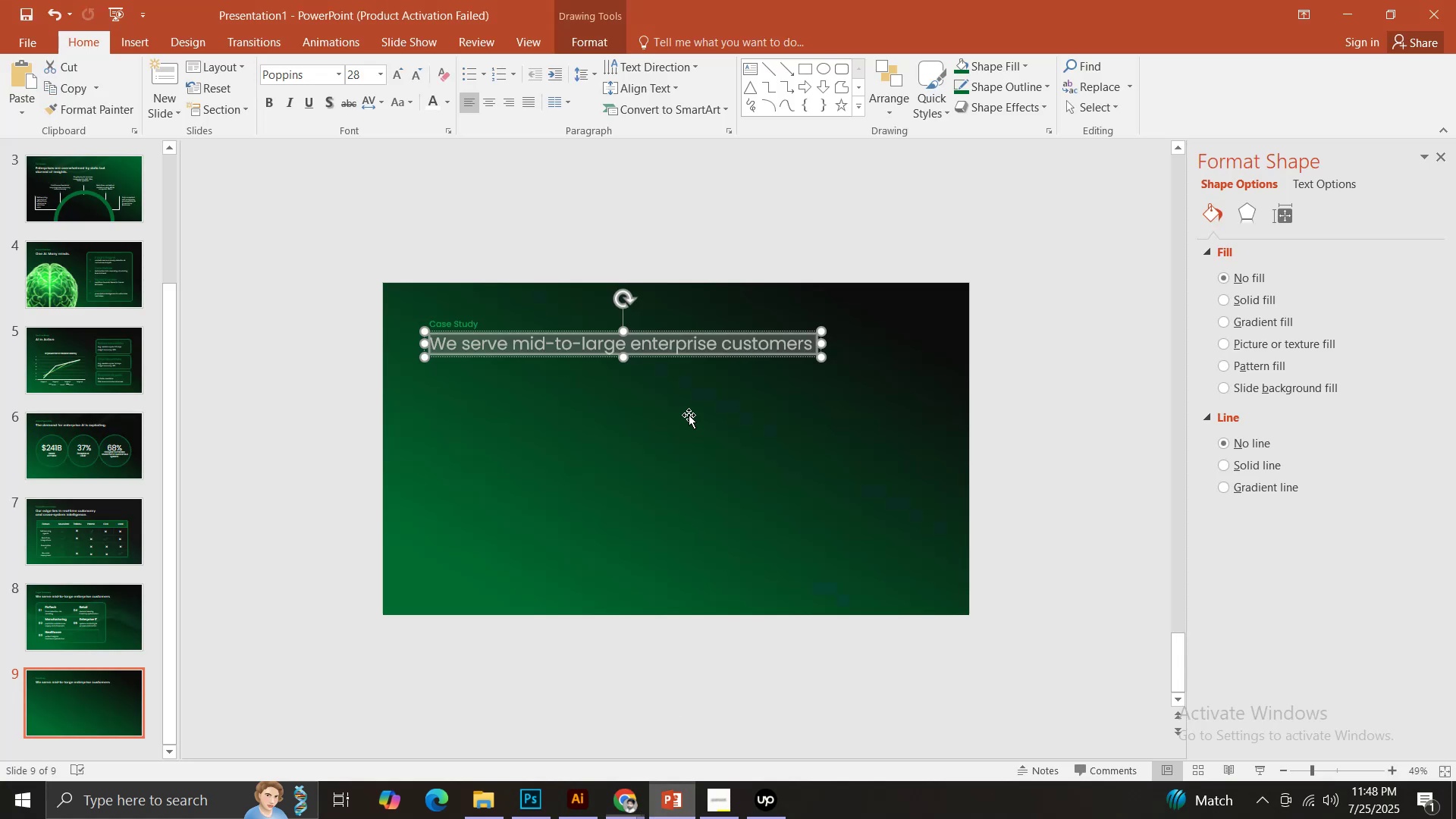 
key(Control+V)
 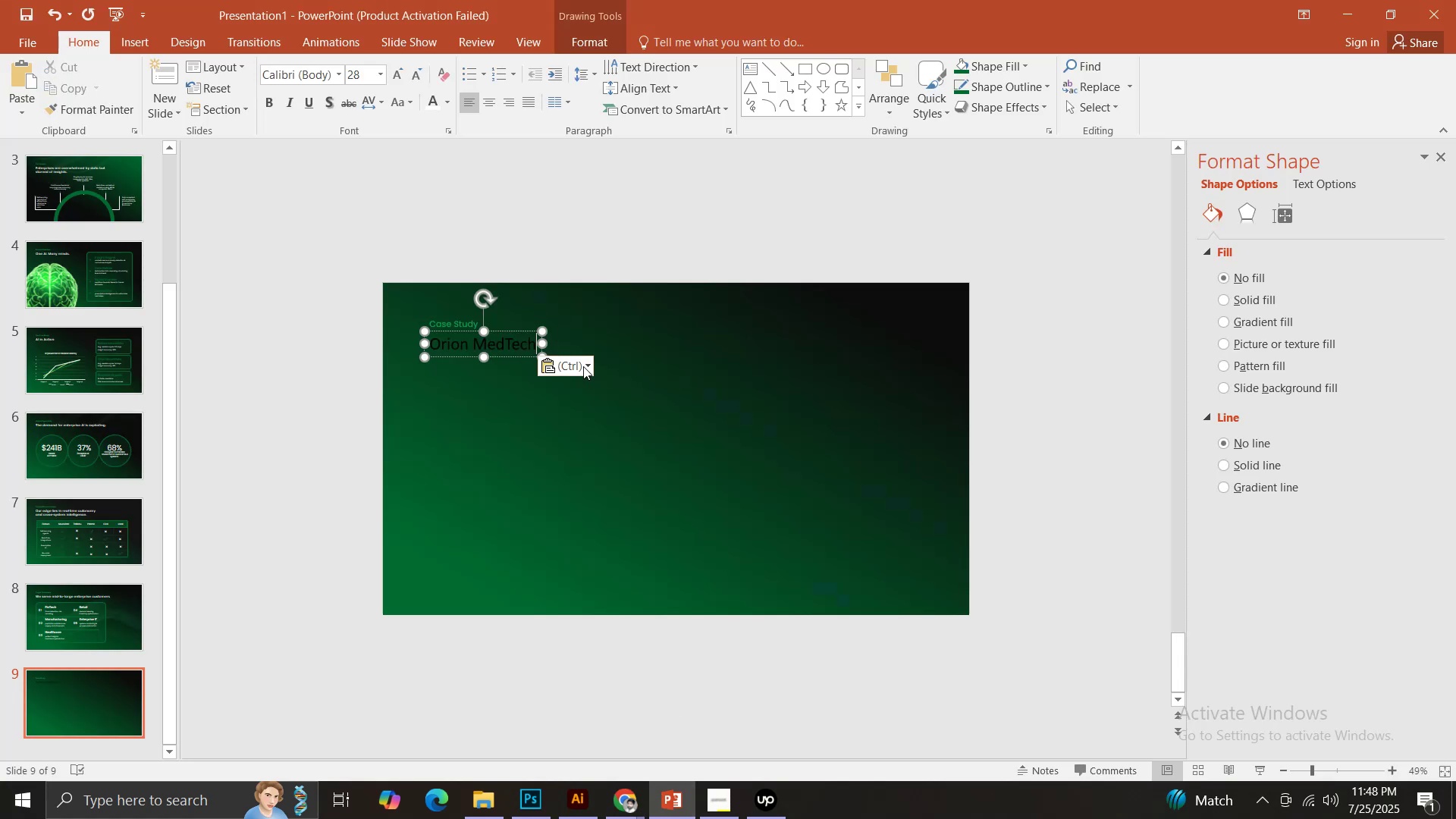 
left_click([577, 361])
 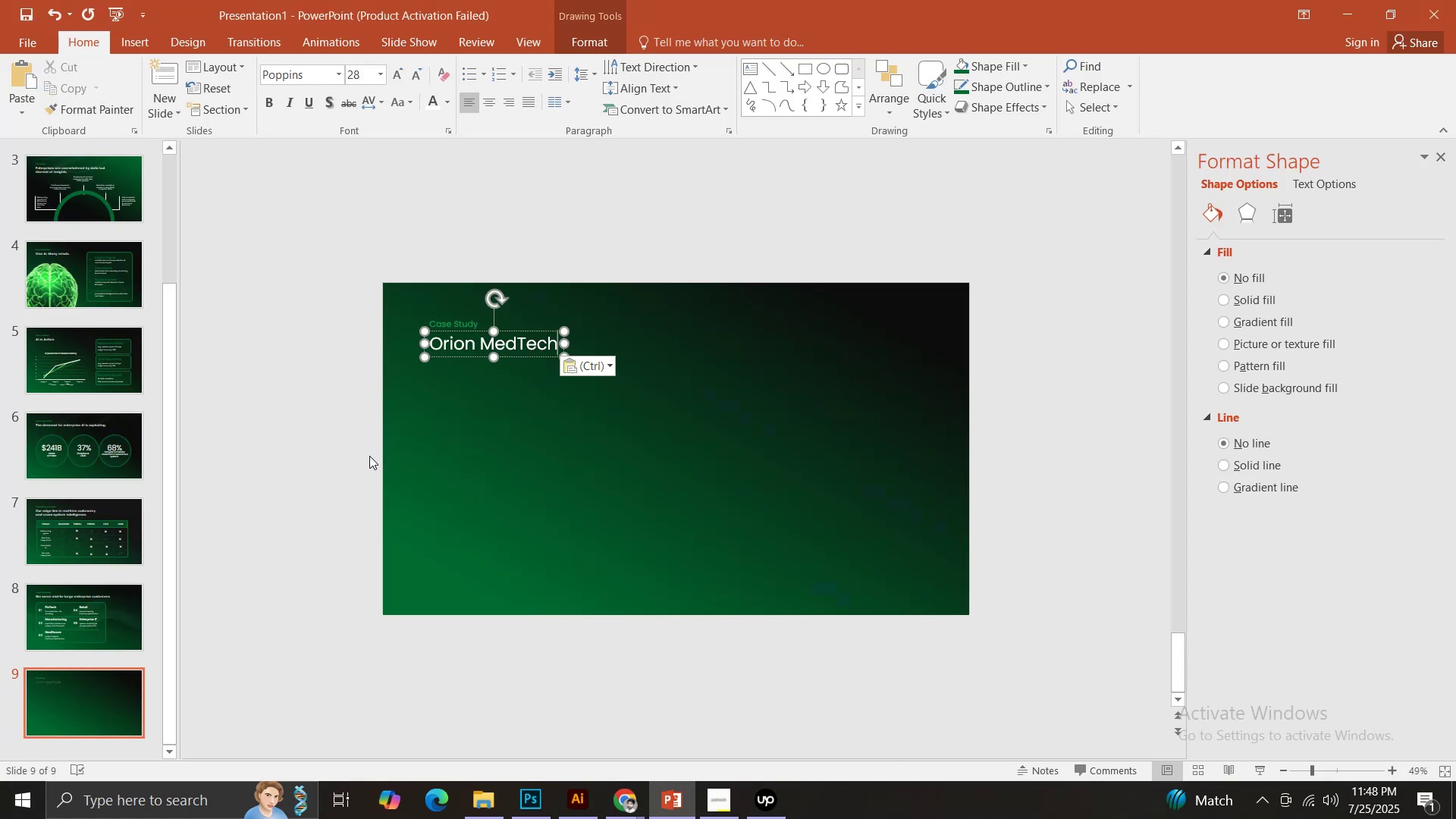 
left_click([327, 422])
 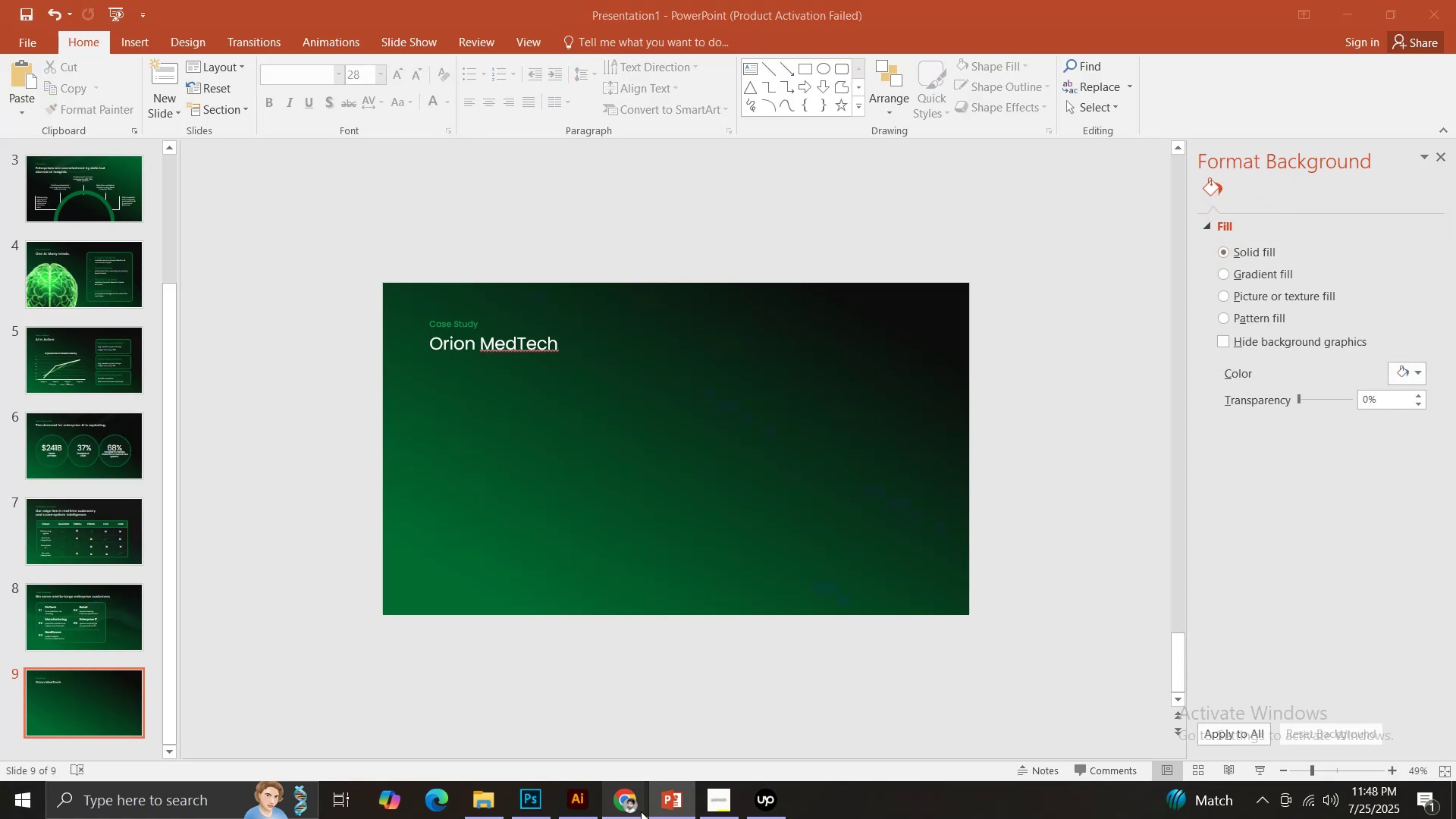 
double_click([546, 746])
 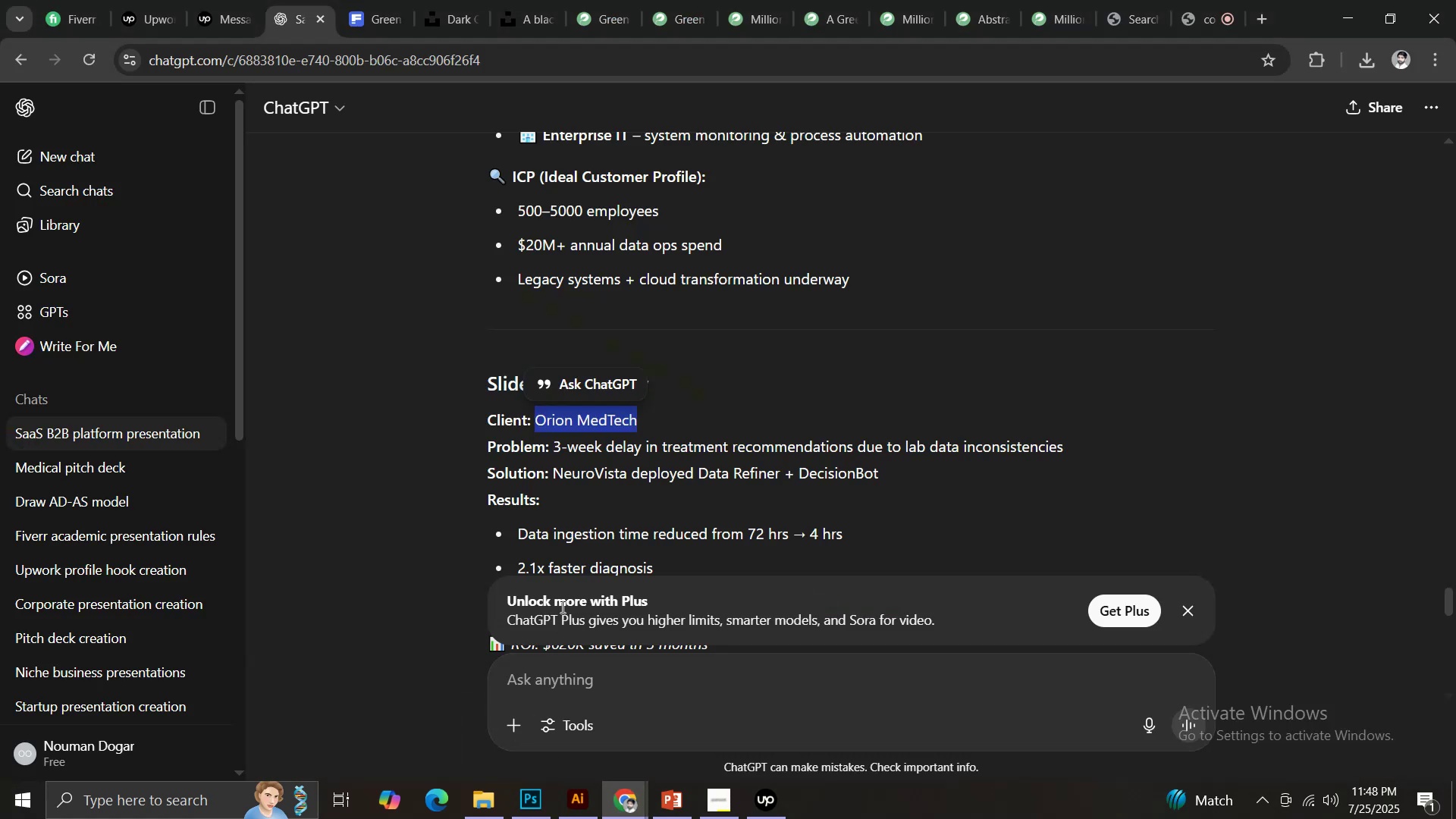 
scroll: coordinate [646, 489], scroll_direction: down, amount: 2.0
 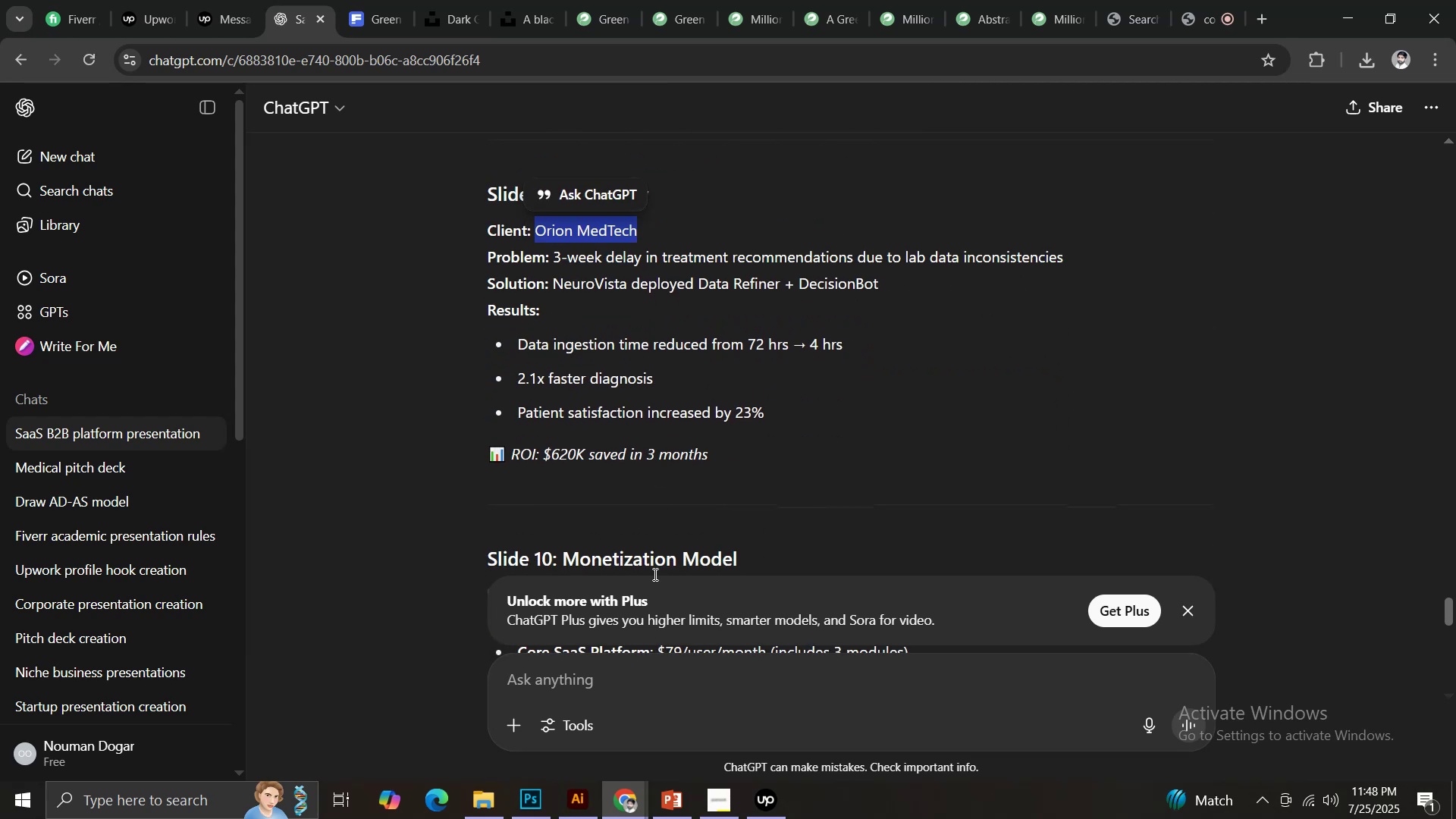 
left_click([675, 799])
 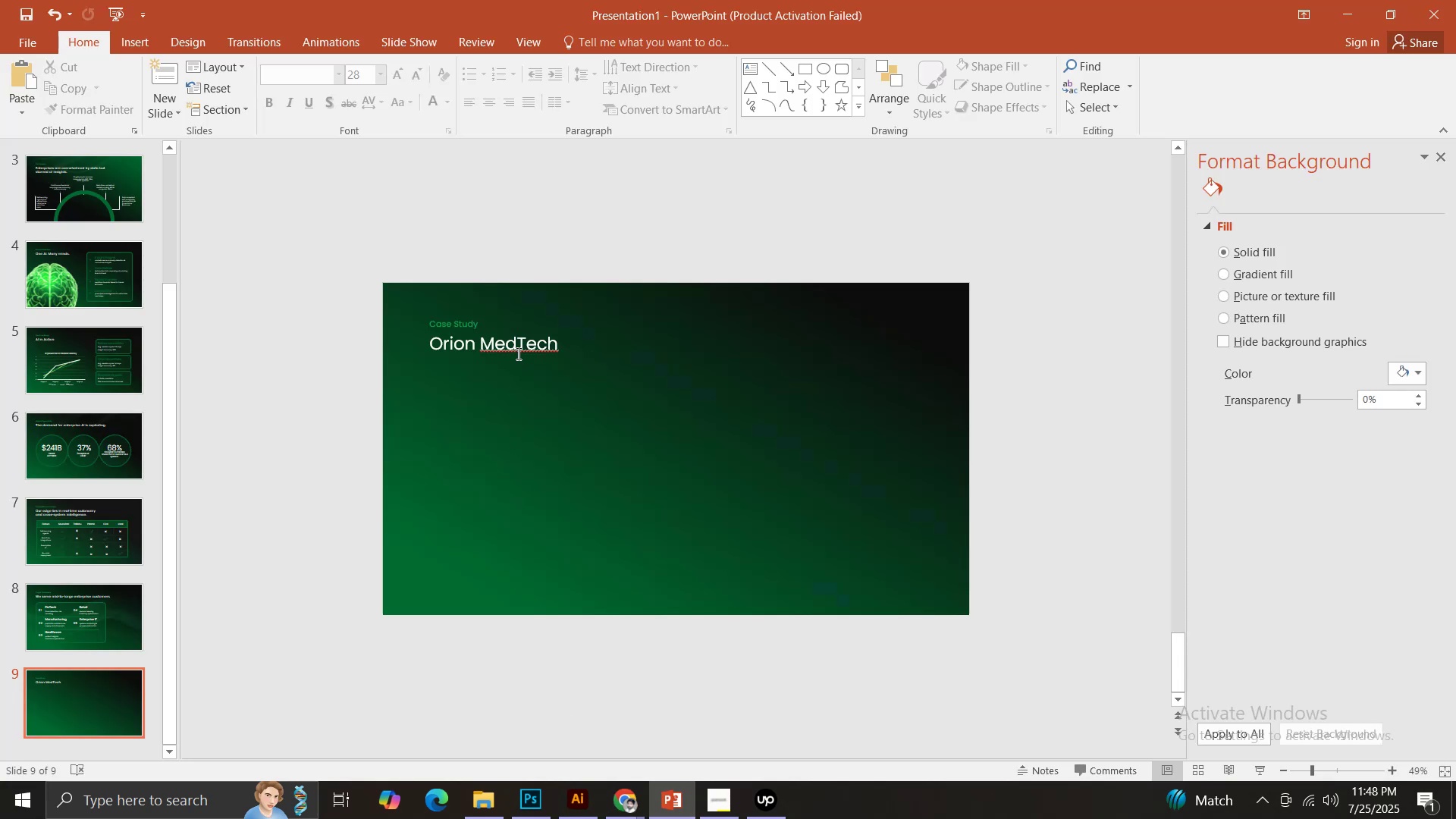 
right_click([515, 348])
 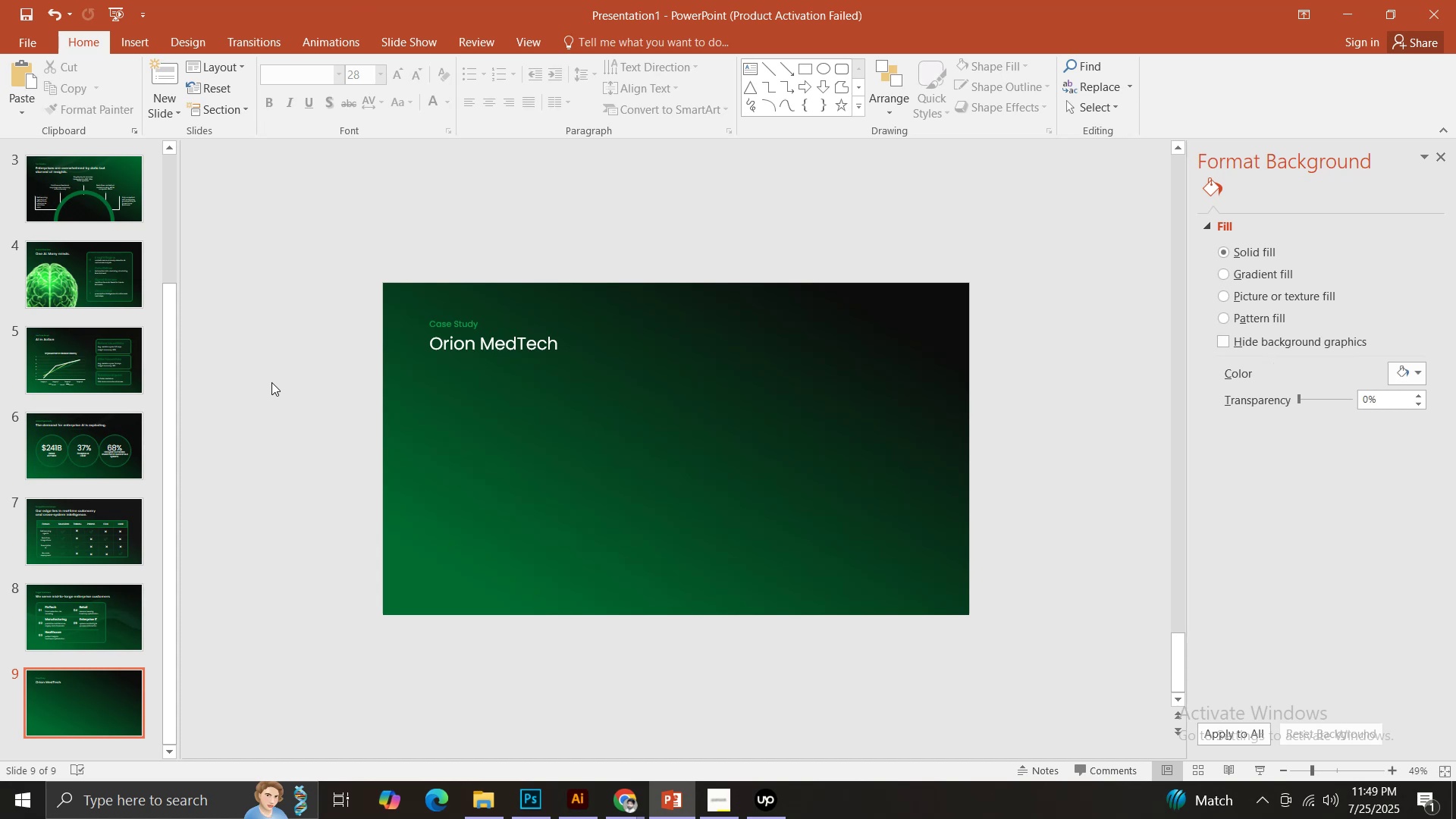 
wait(14.6)
 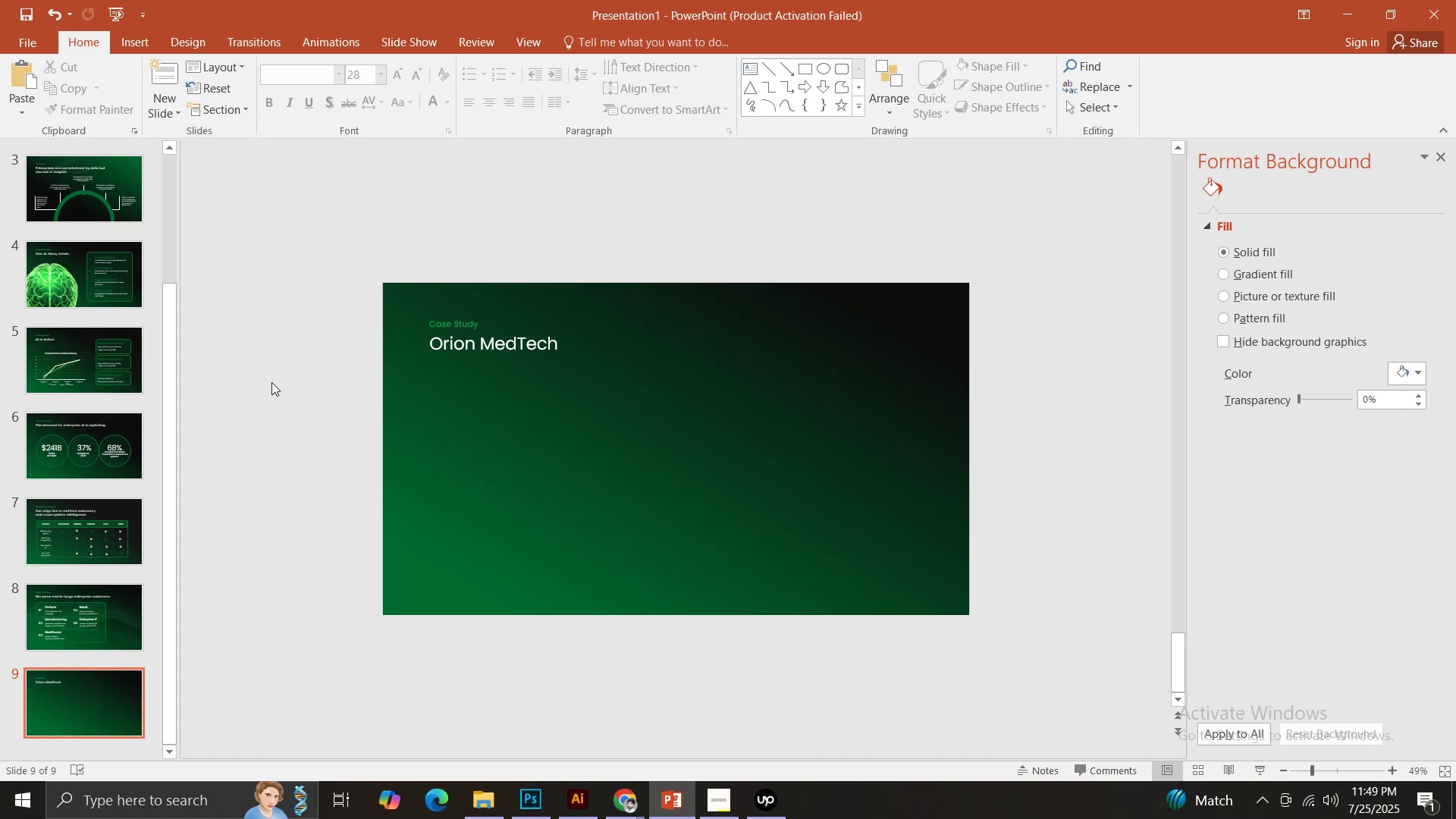 
left_click([630, 800])
 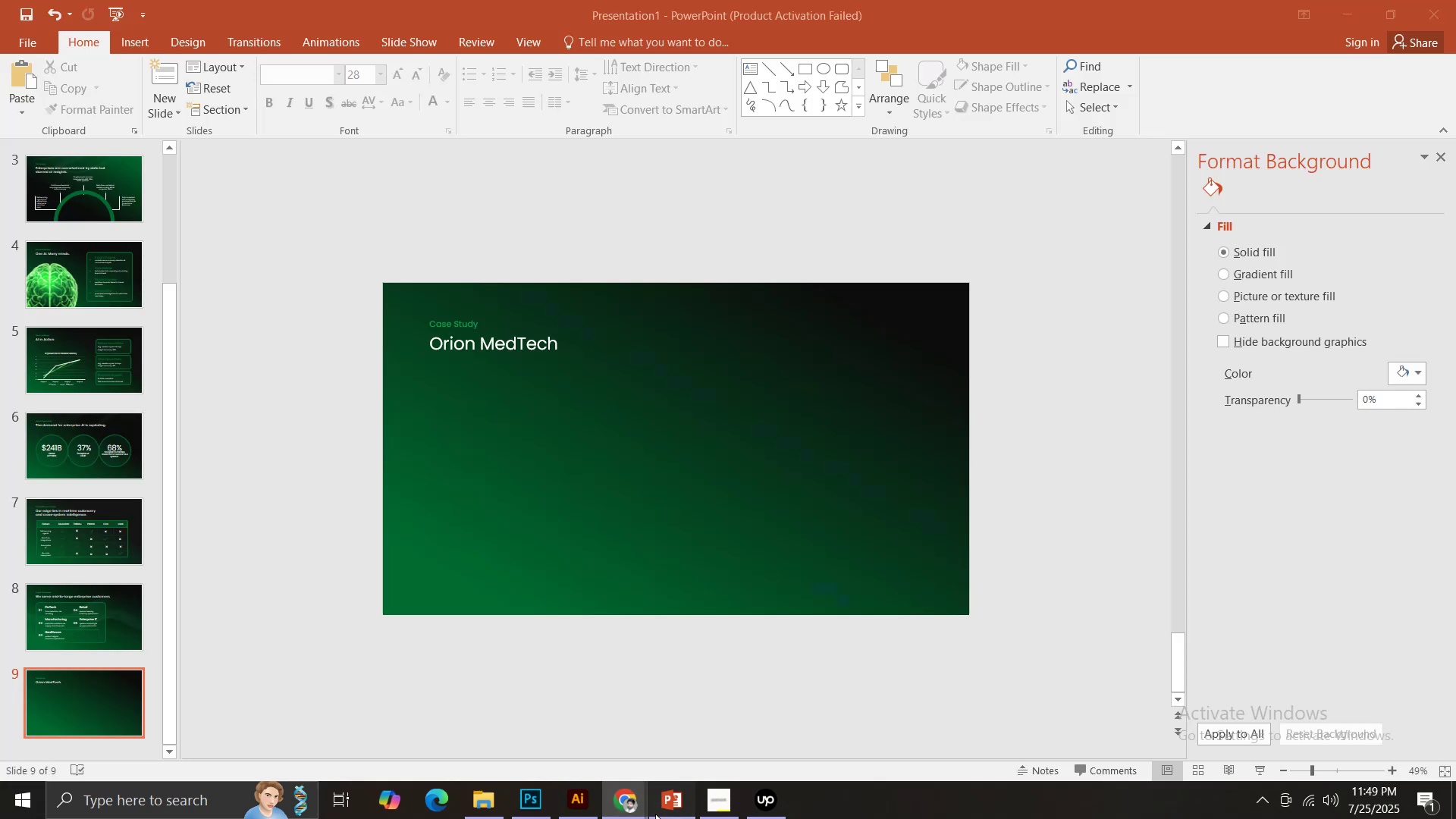 
wait(7.57)
 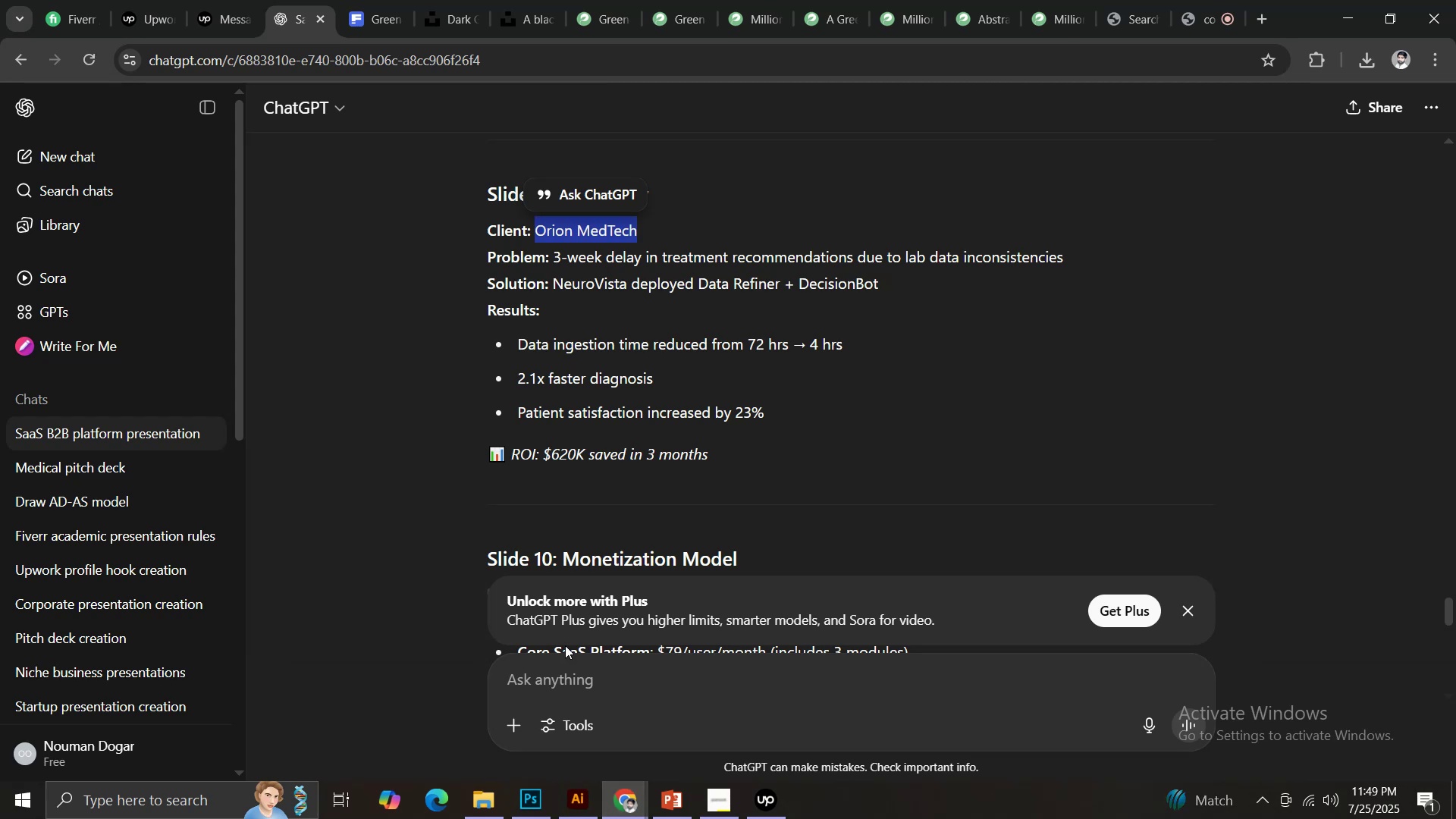 
left_click([129, 446])
 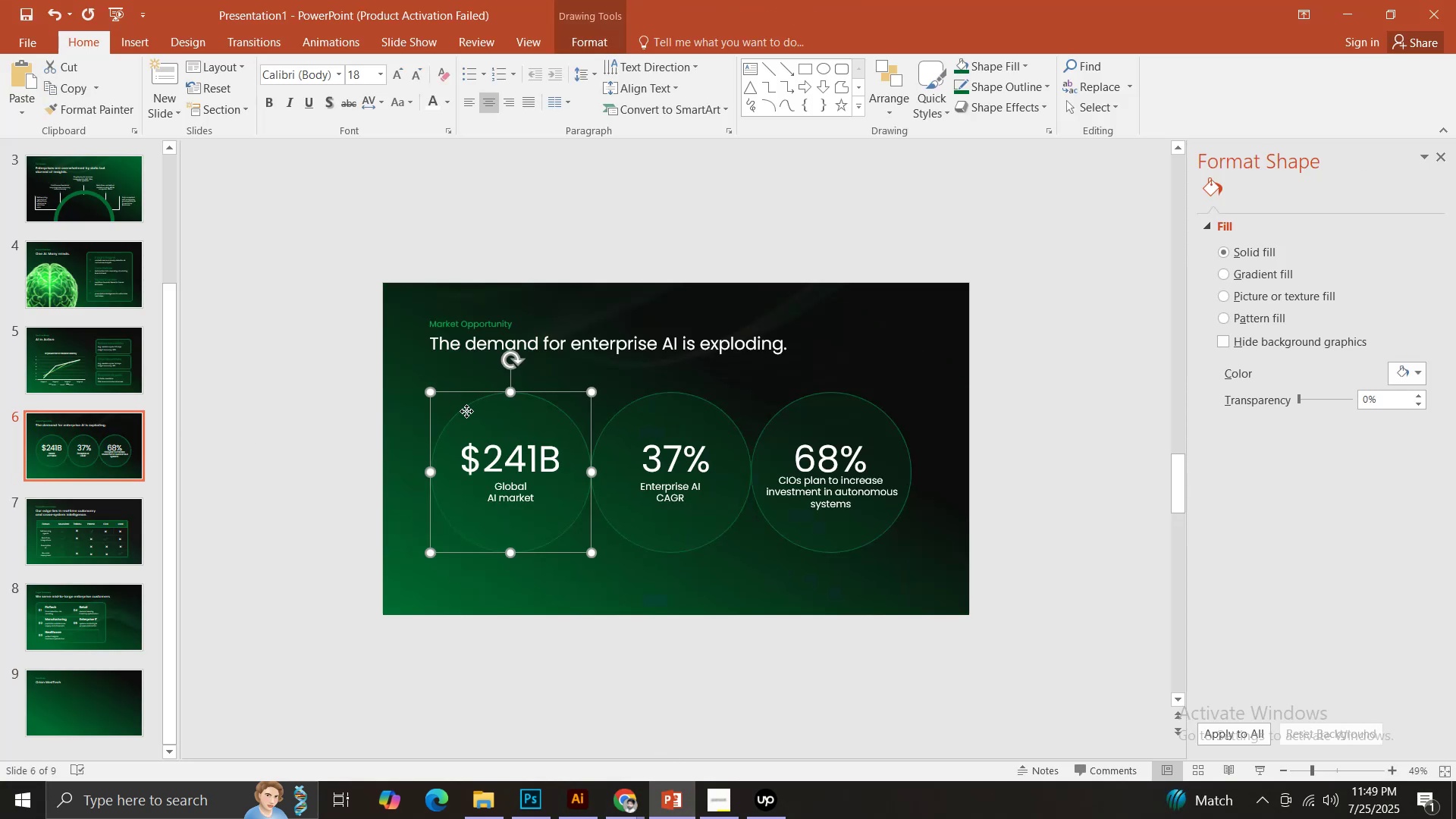 
hold_key(key=ShiftLeft, duration=0.34)
left_click([613, 417])
 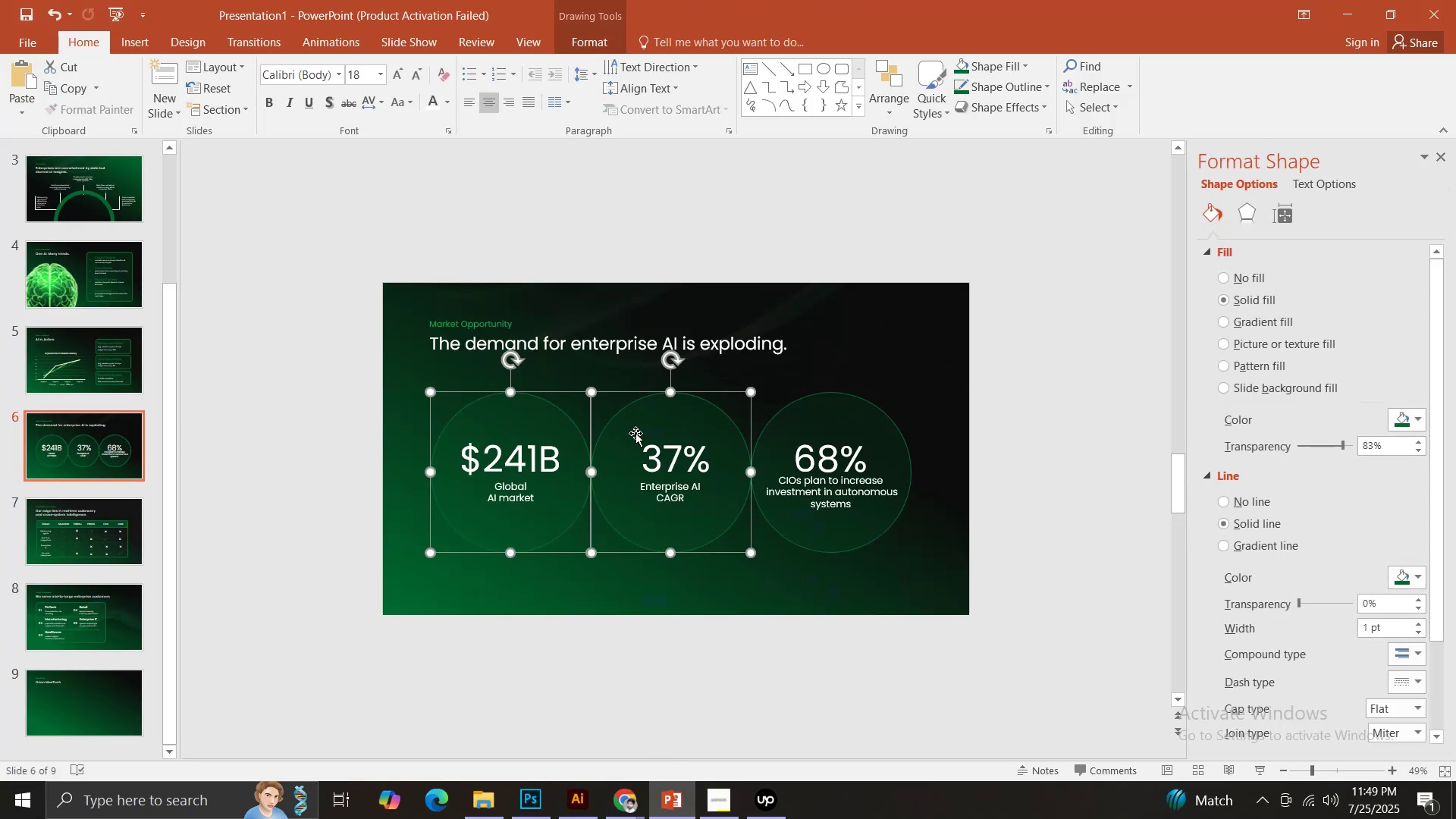 
key(Control+ControlLeft)
 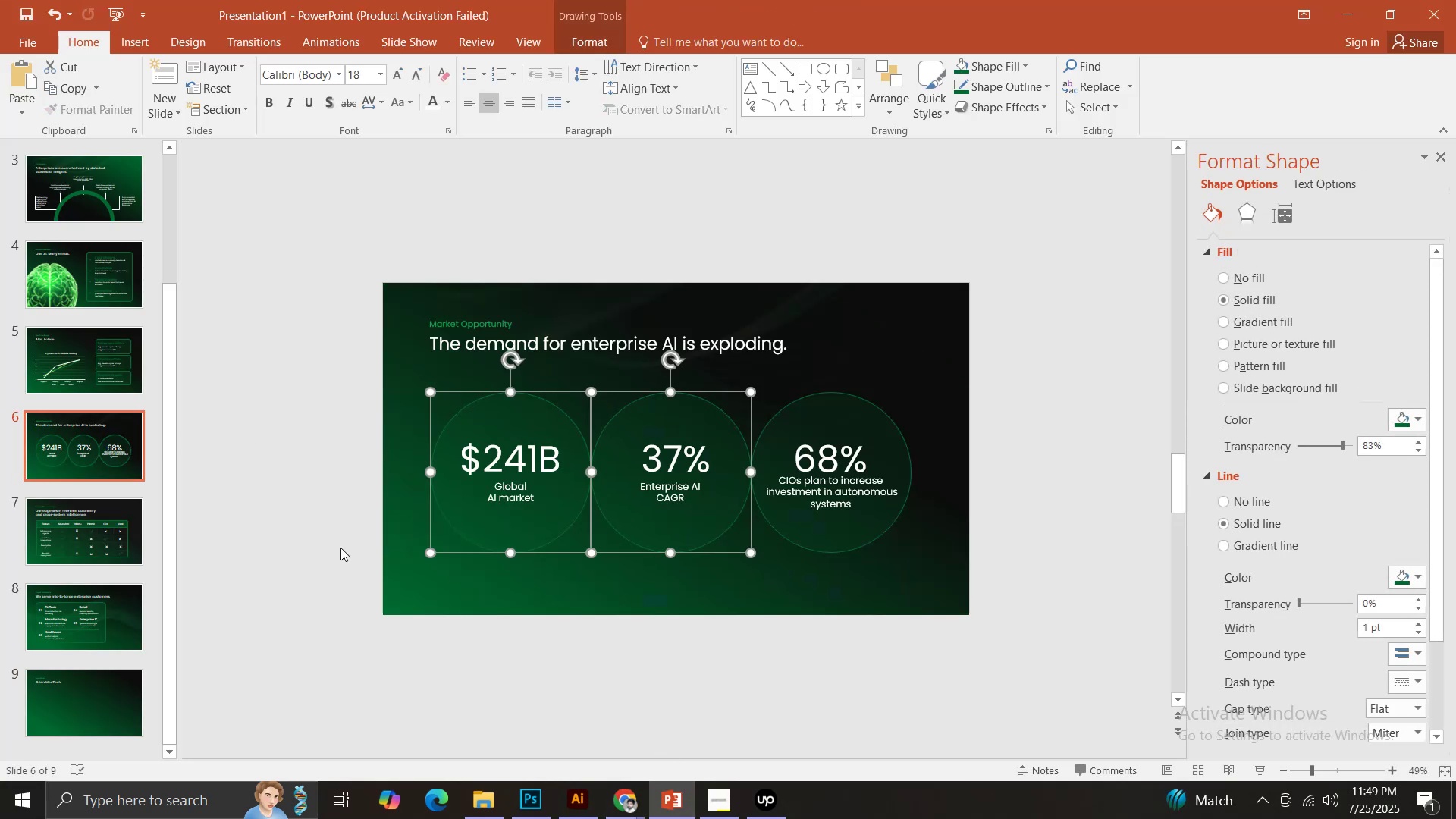 
key(Control+C)
 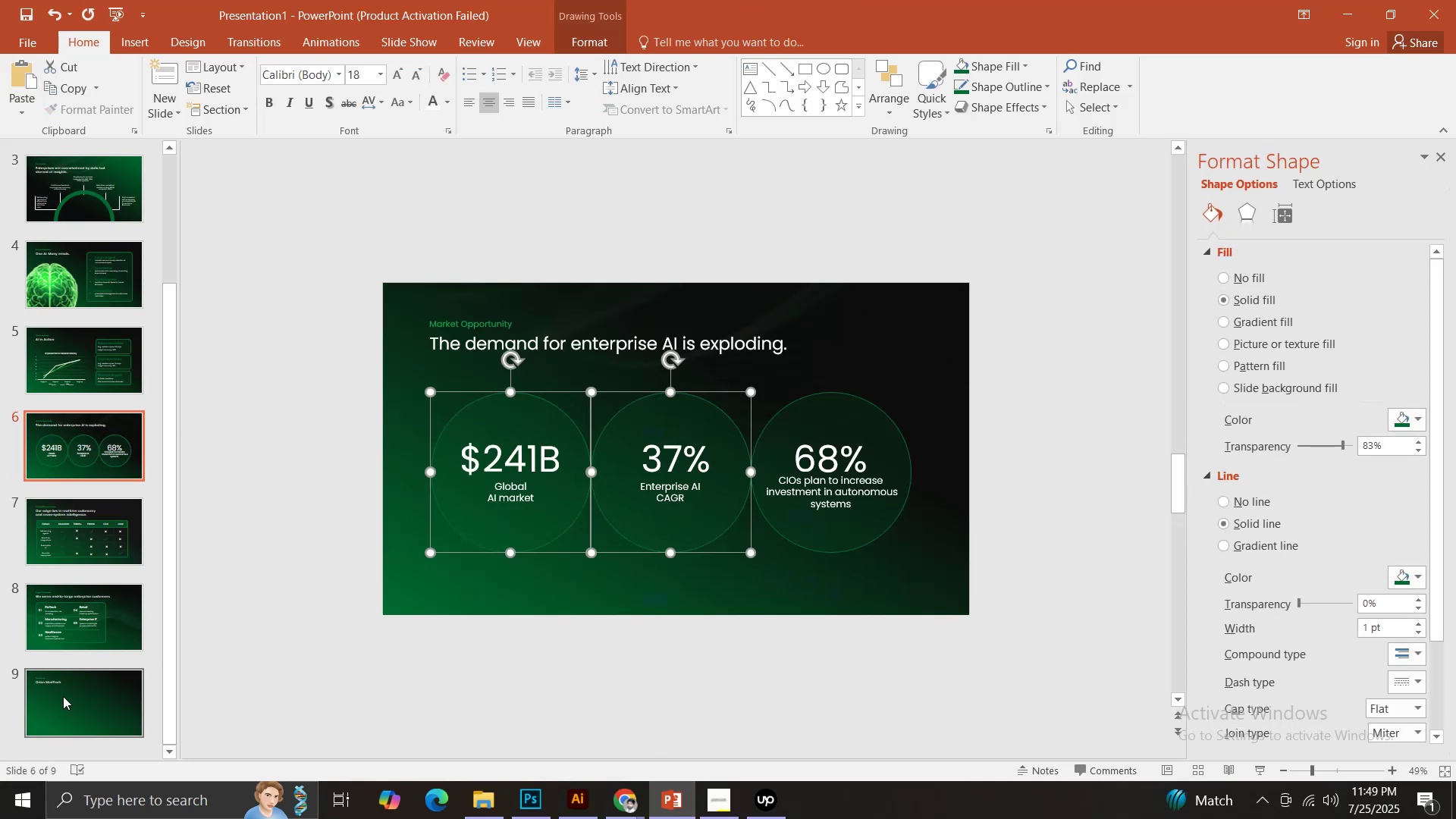 
left_click([63, 696])
 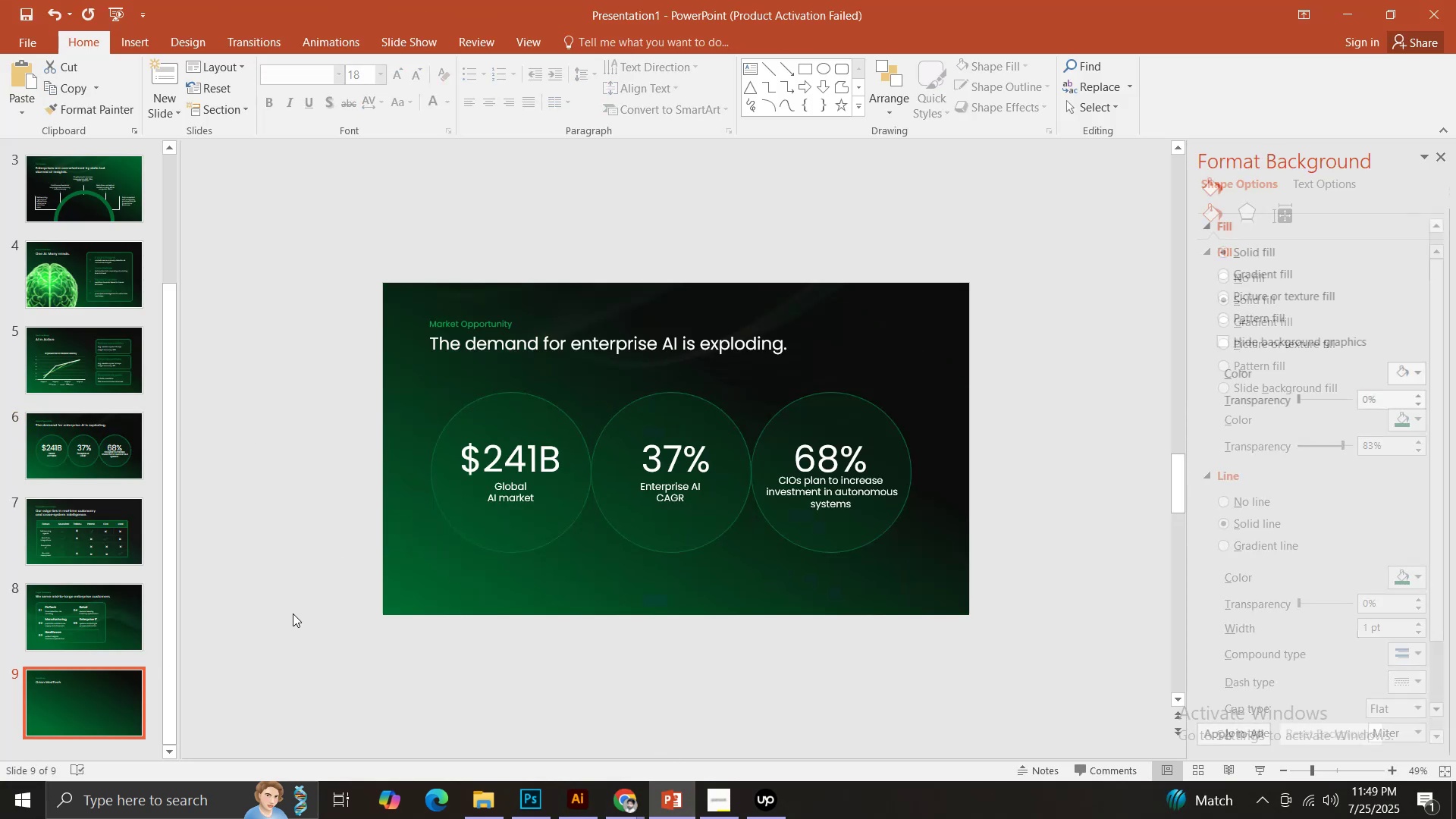 
key(Control+V)
 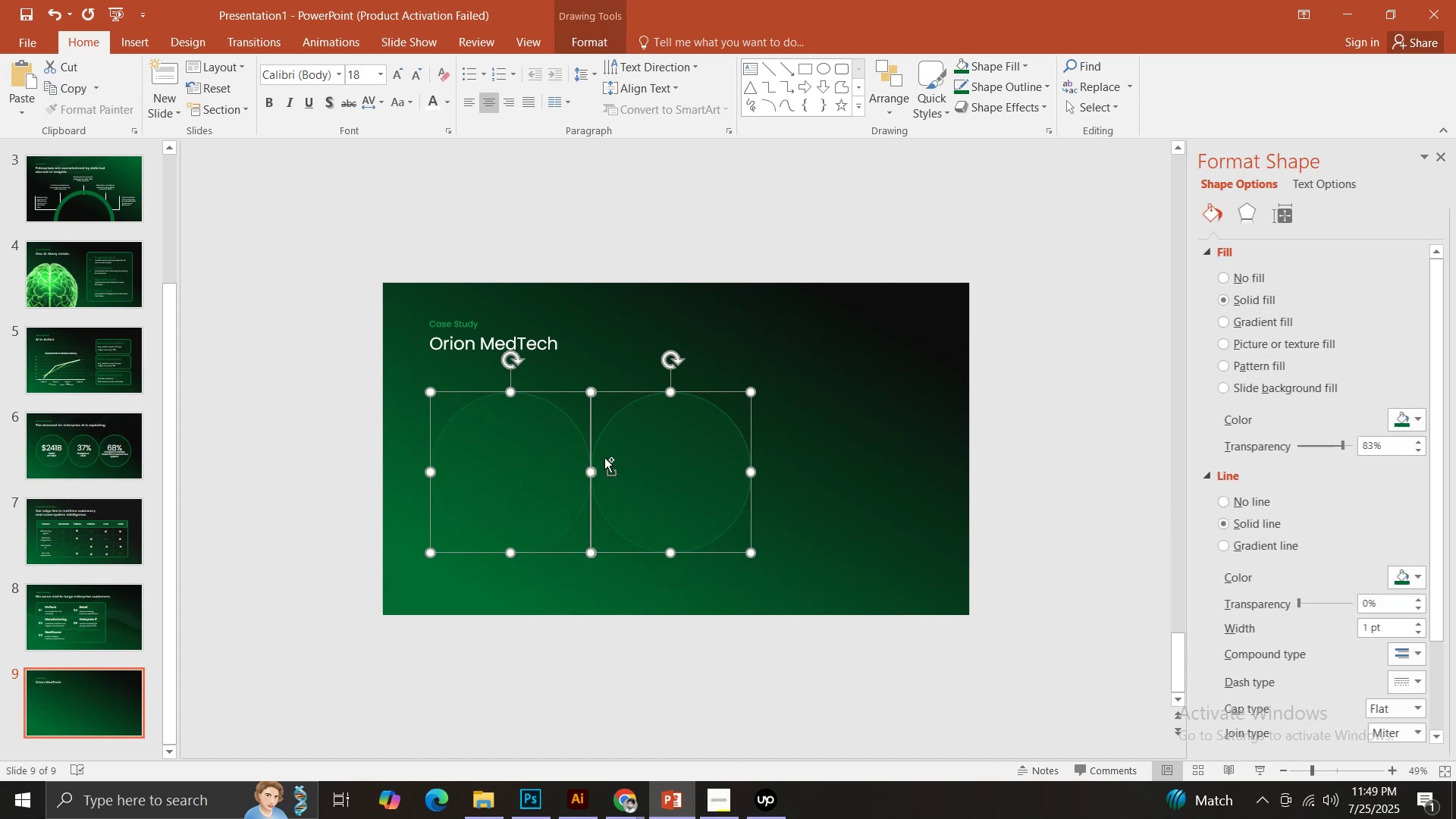 
left_click_drag(start_coordinate=[623, 447], to_coordinate=[604, 430])
 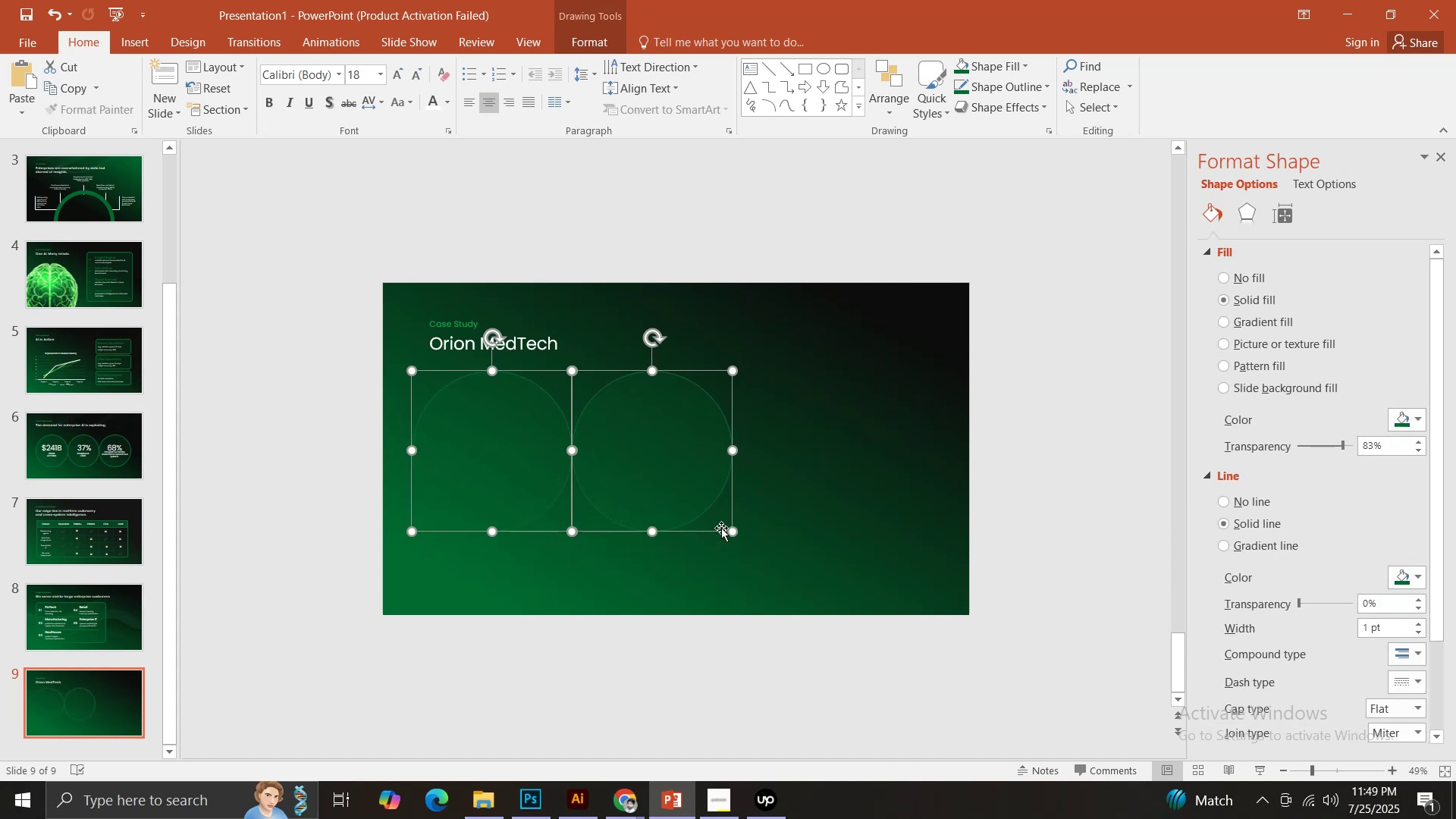 
left_click_drag(start_coordinate=[729, 534], to_coordinate=[690, 515])
 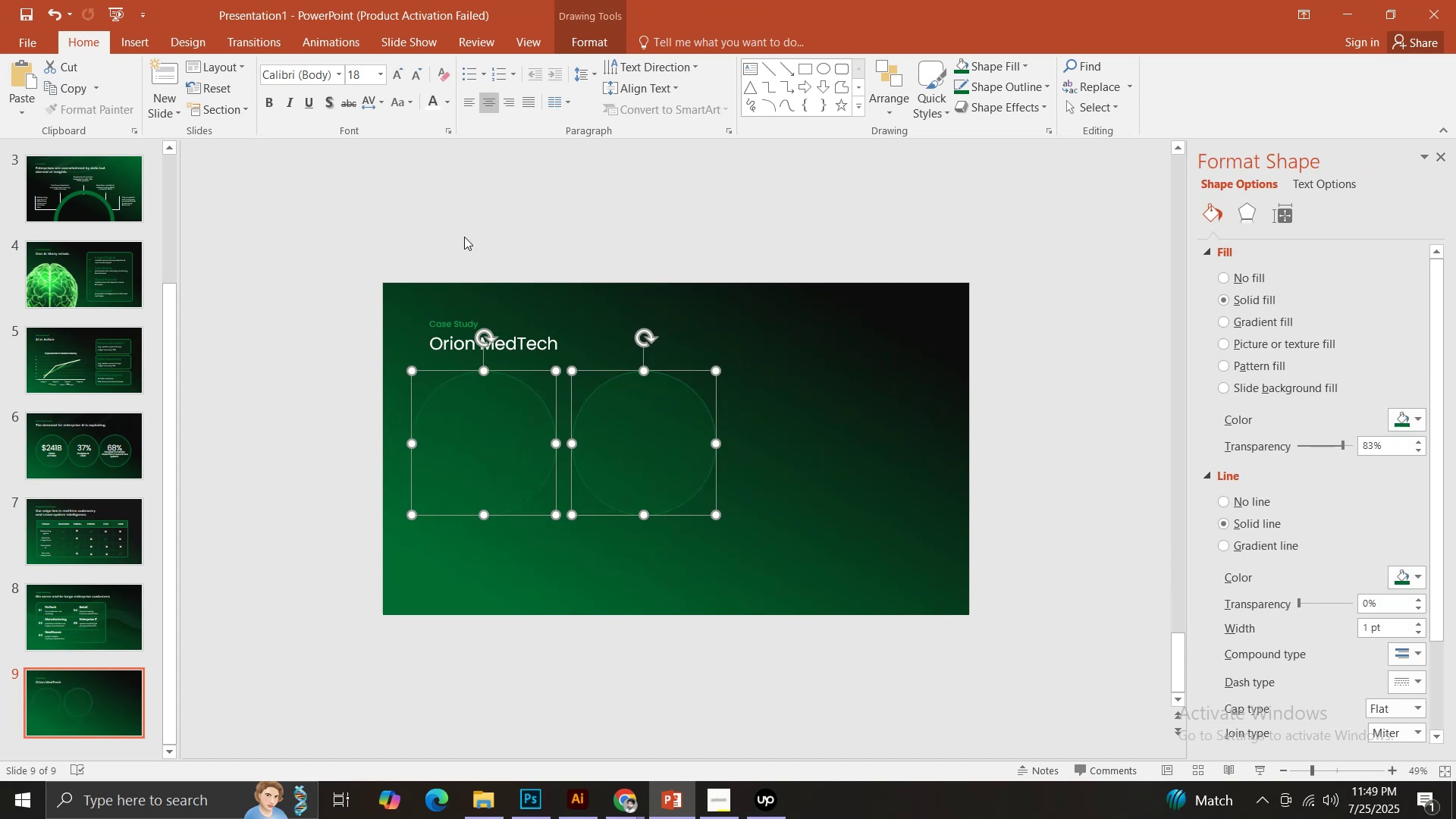 
hold_key(key=ShiftLeft, duration=1.49)
 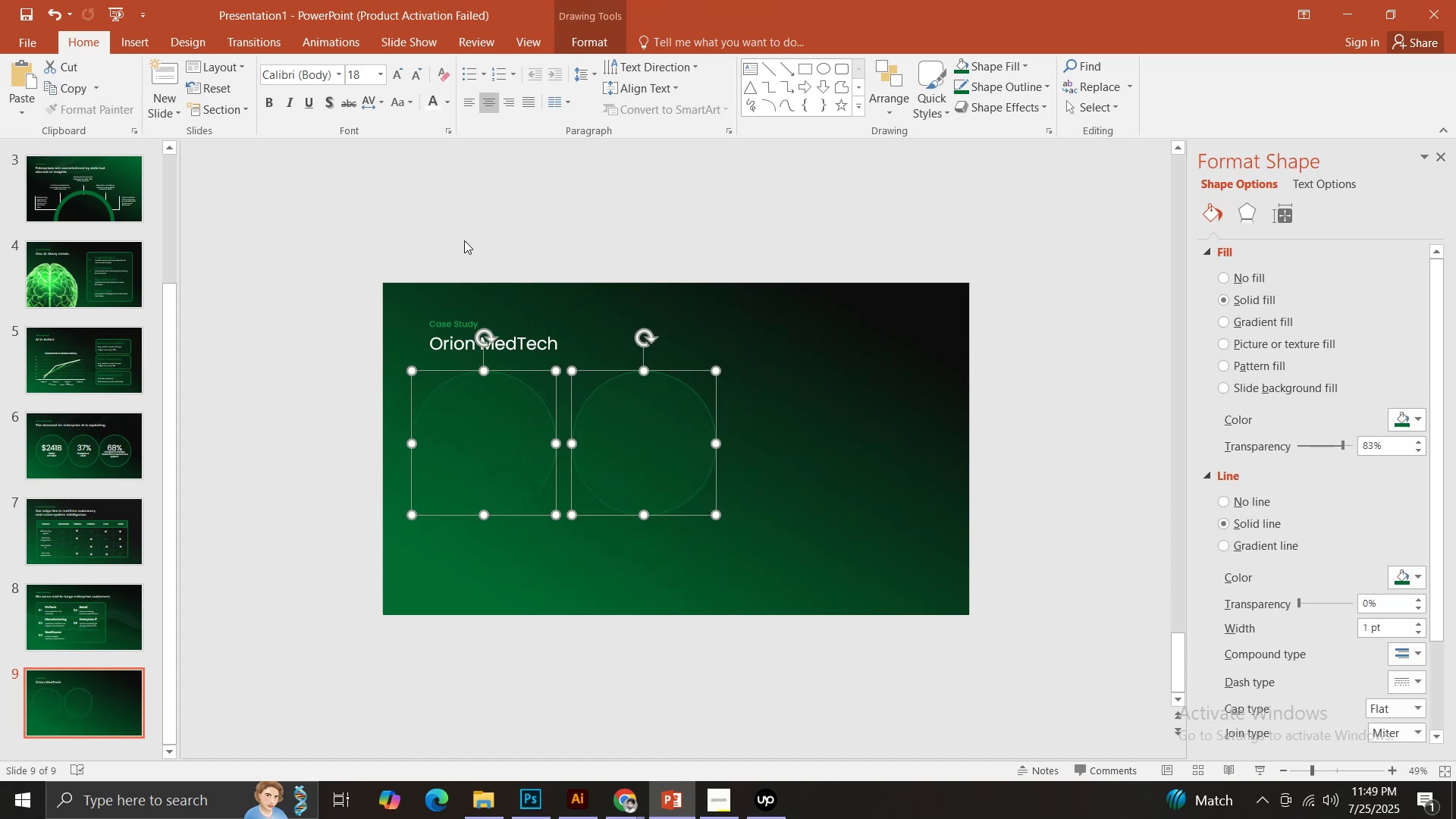 
left_click([464, 237])
 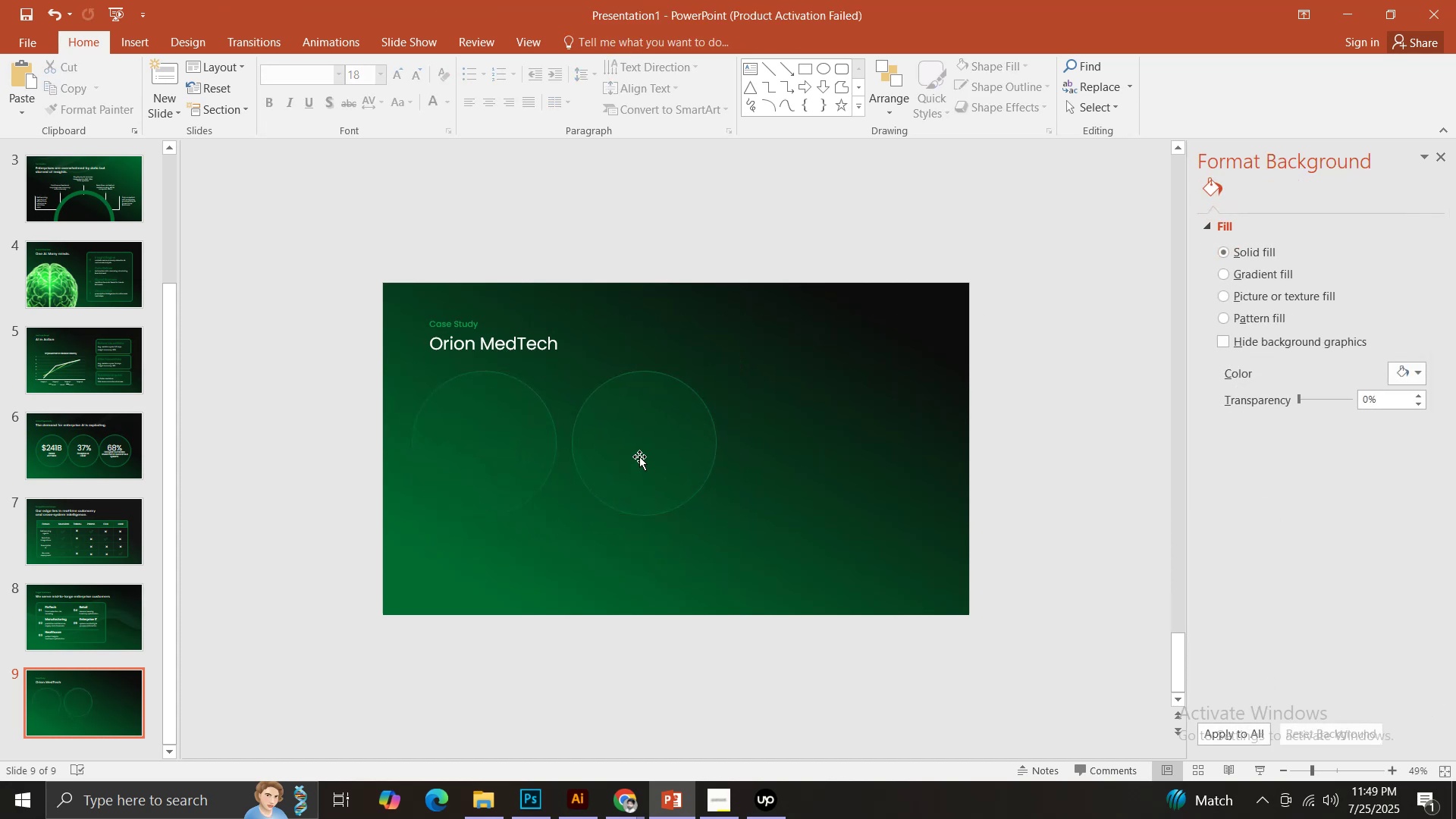 
left_click_drag(start_coordinate=[646, 448], to_coordinate=[638, 449])
 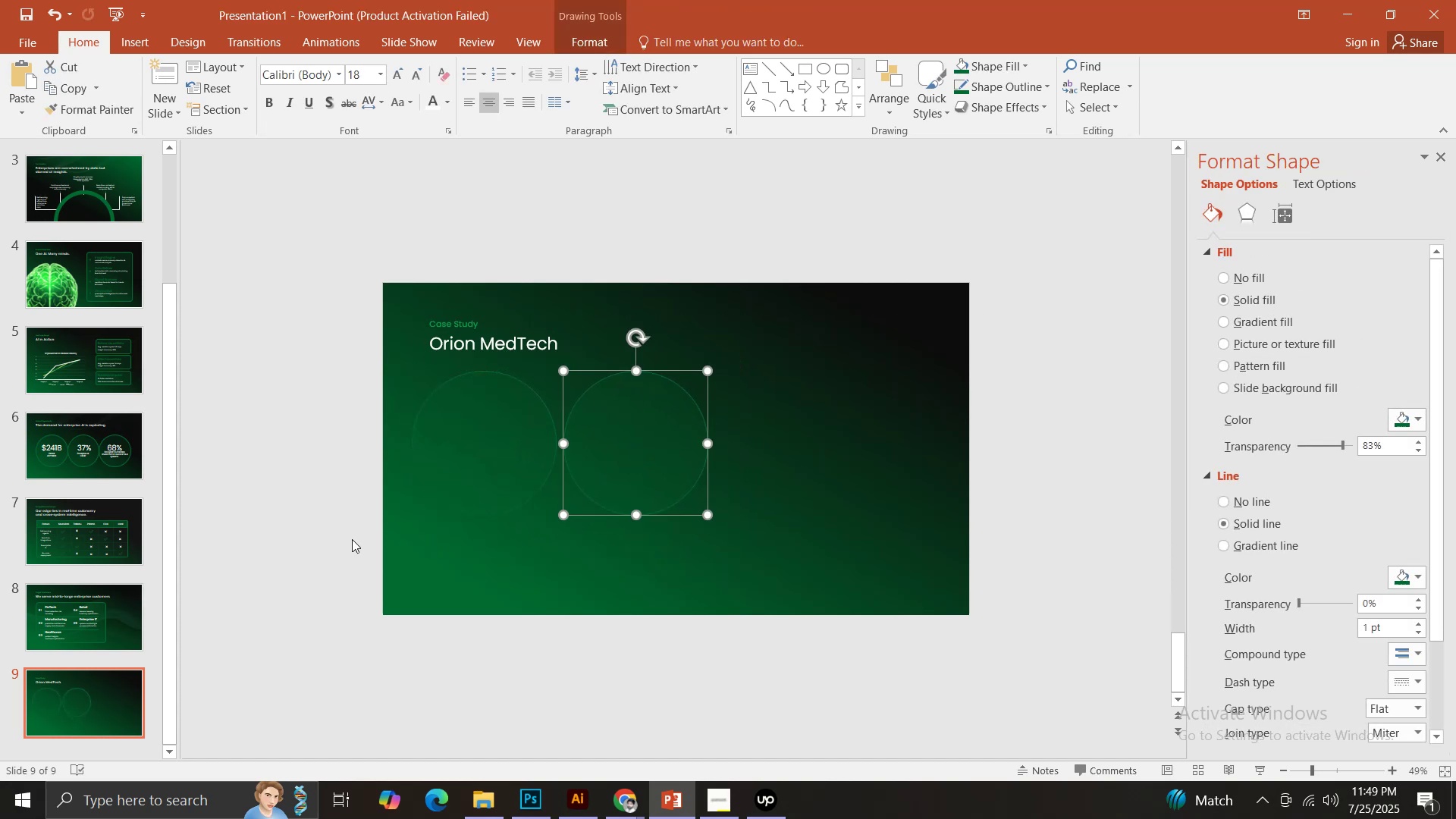 
hold_key(key=ShiftLeft, duration=0.82)
 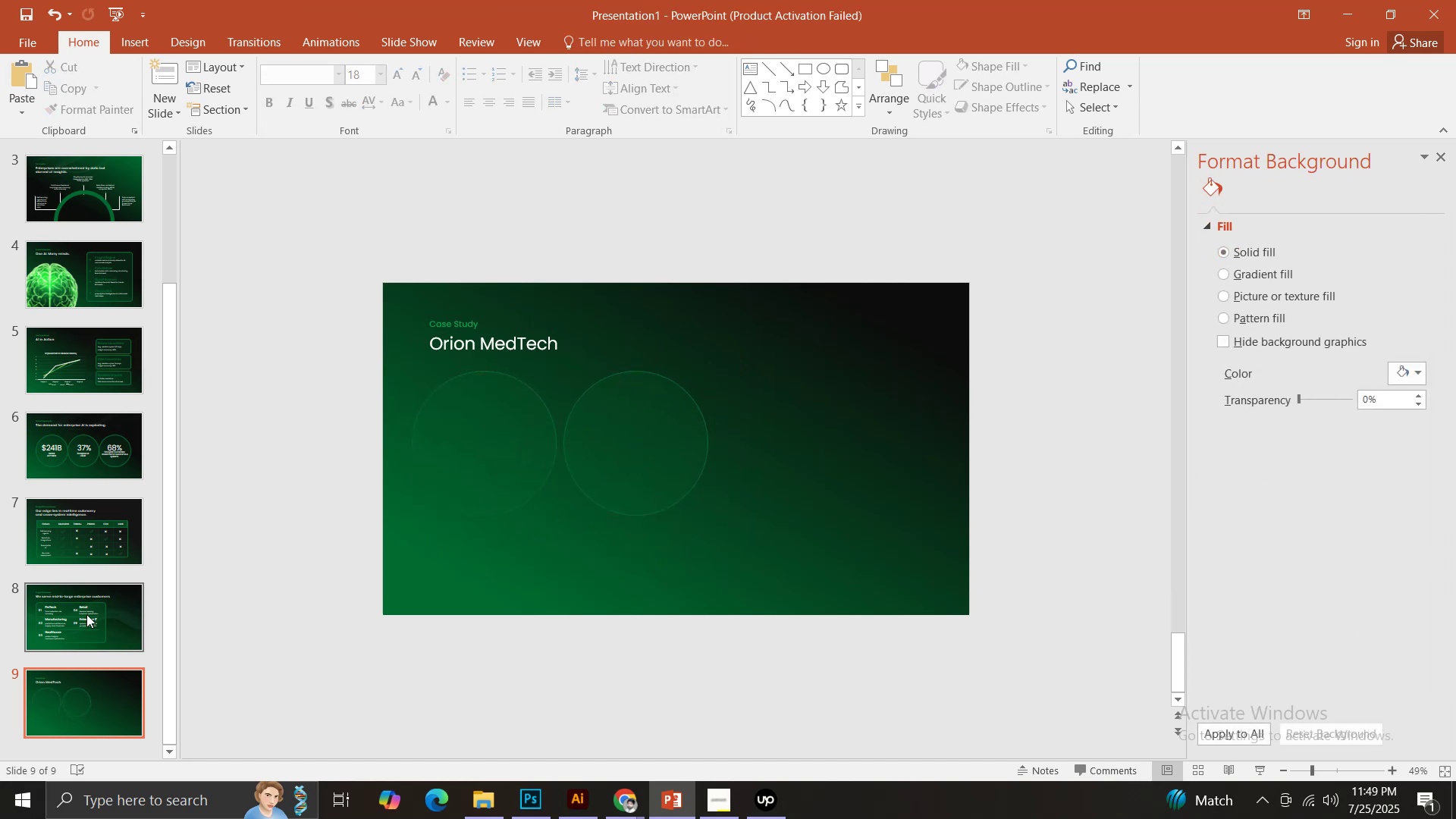 
left_click([69, 459])
 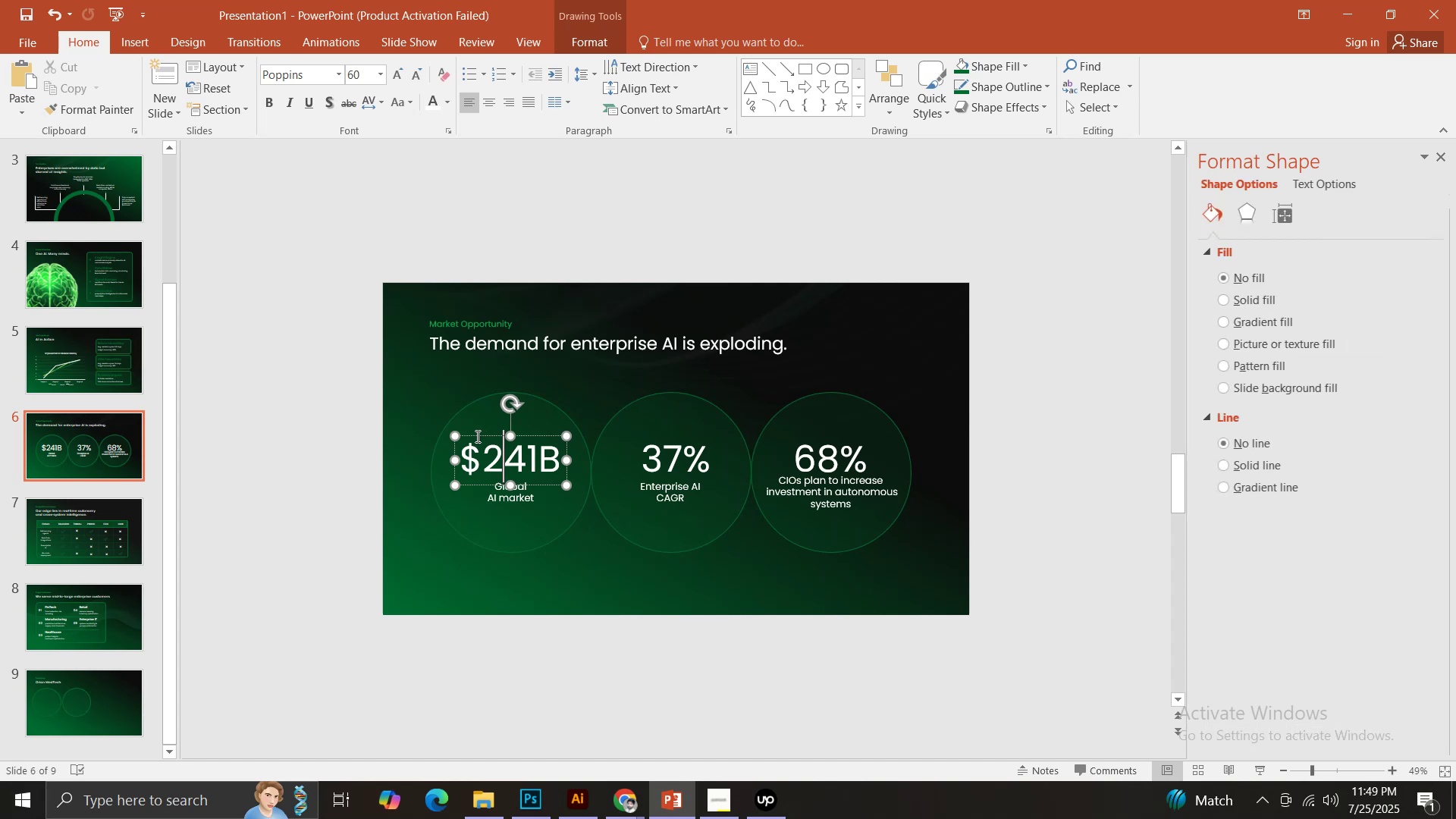 
left_click([484, 435])
 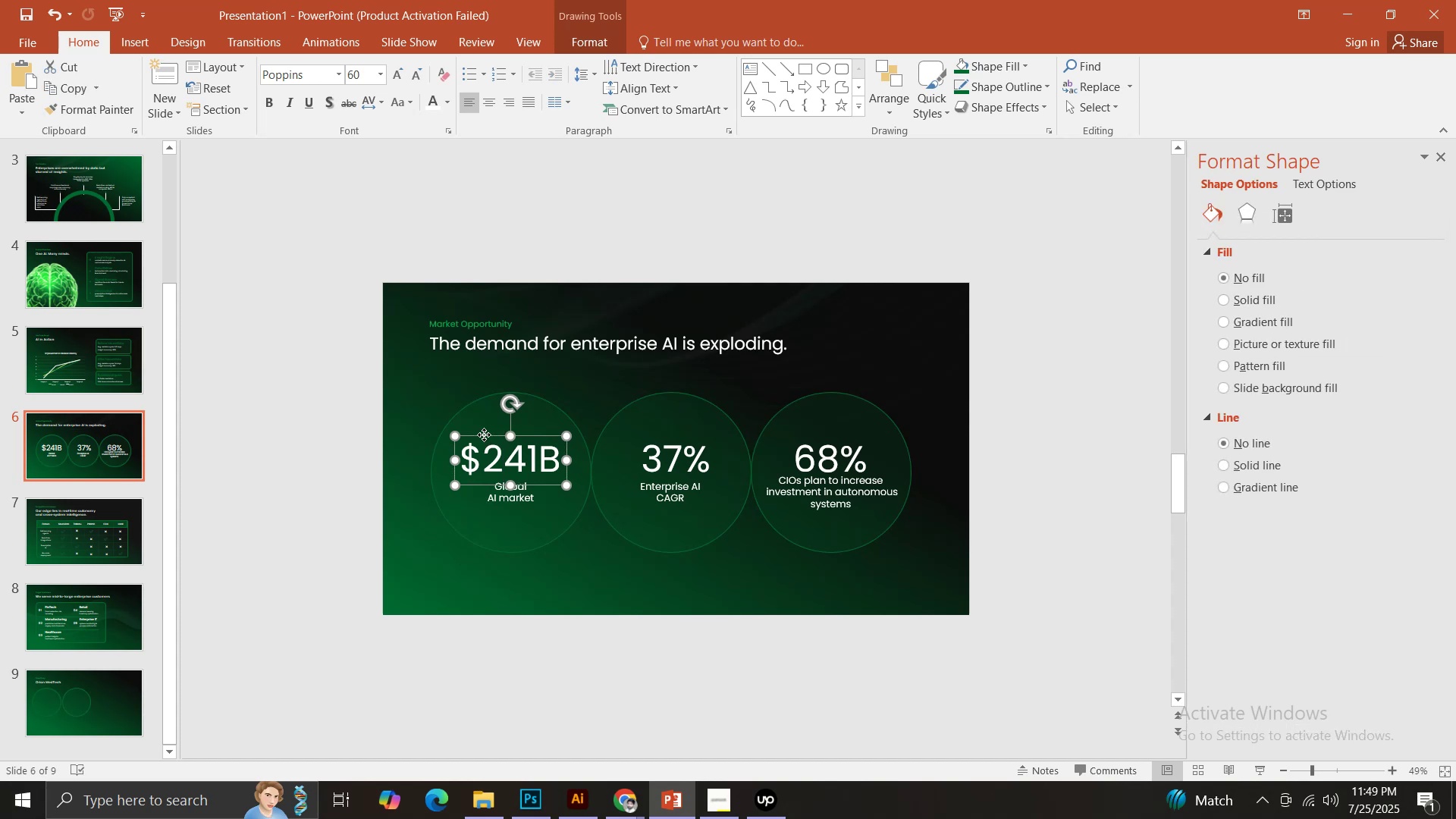 
key(Control+ControlLeft)
 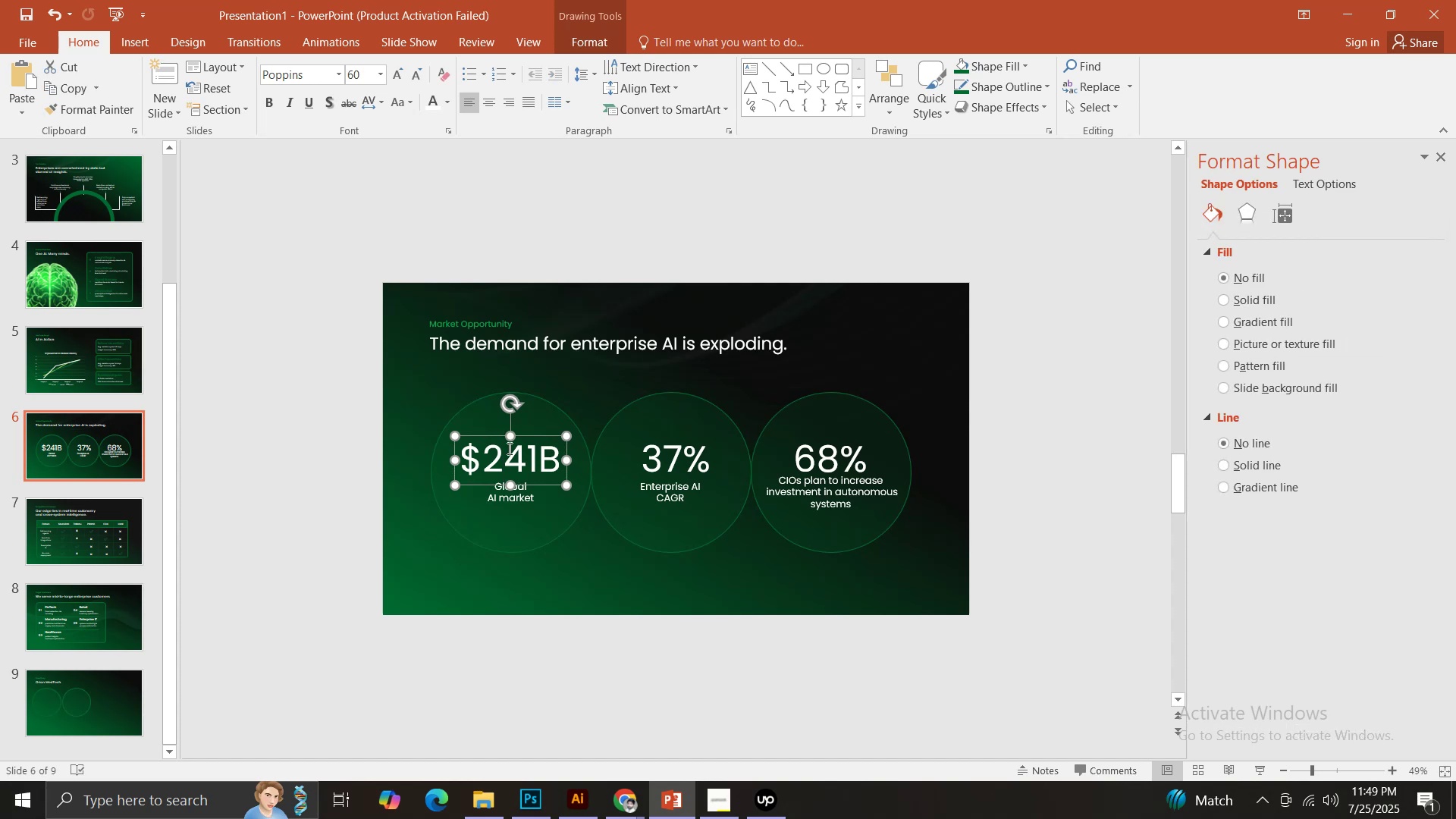 
key(Control+C)
 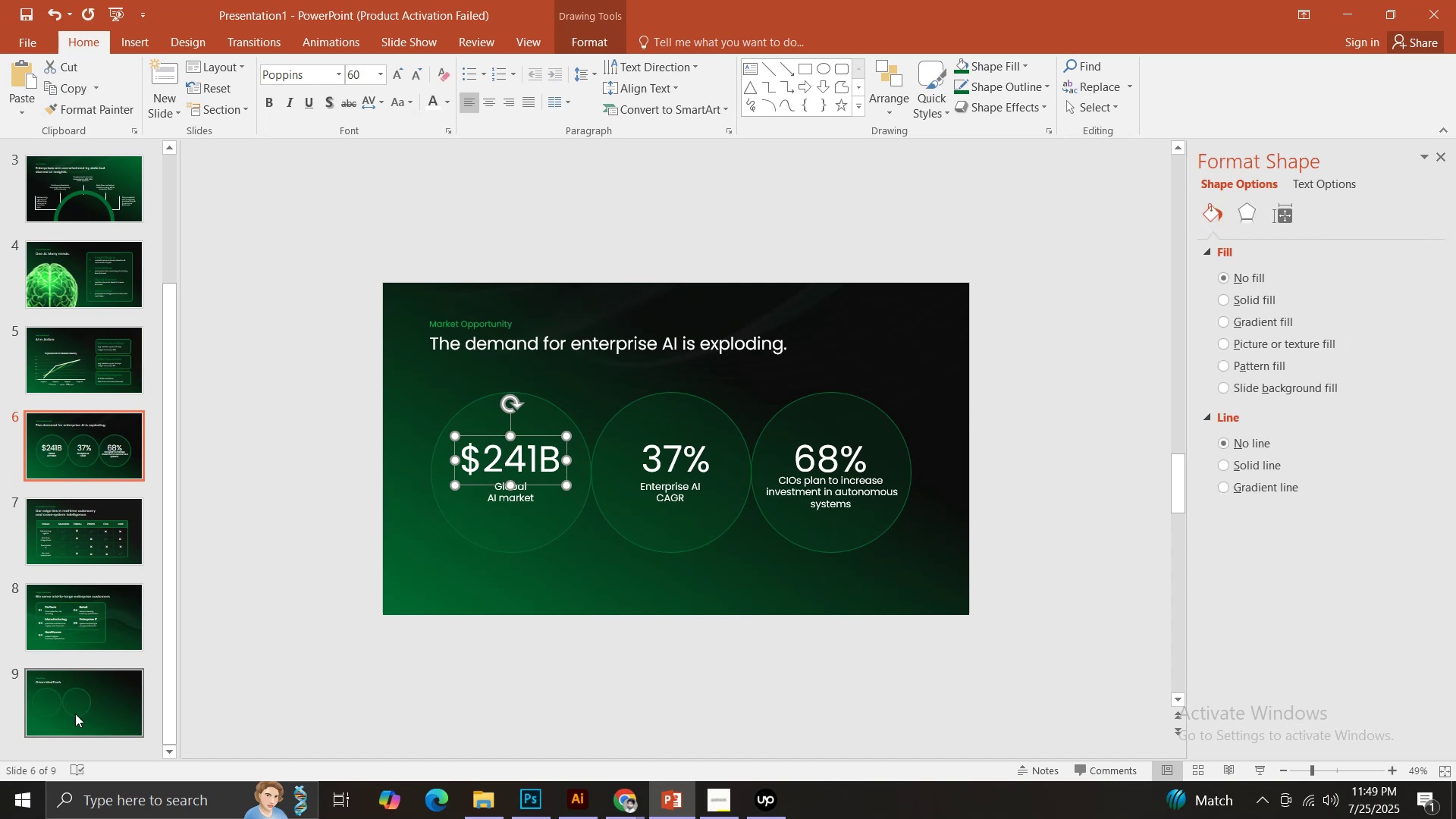 
left_click([52, 714])
 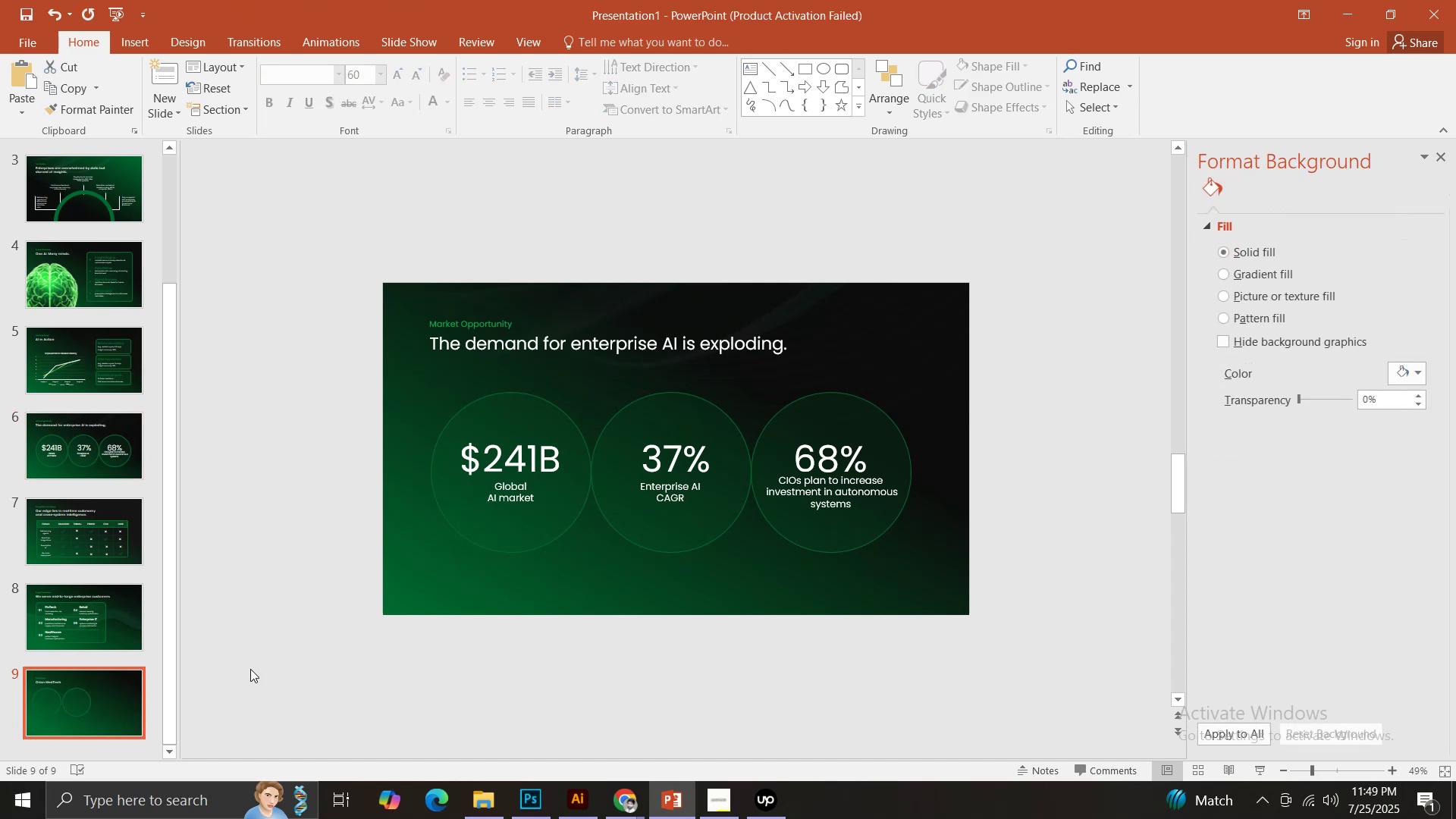 
key(Control+ControlLeft)
 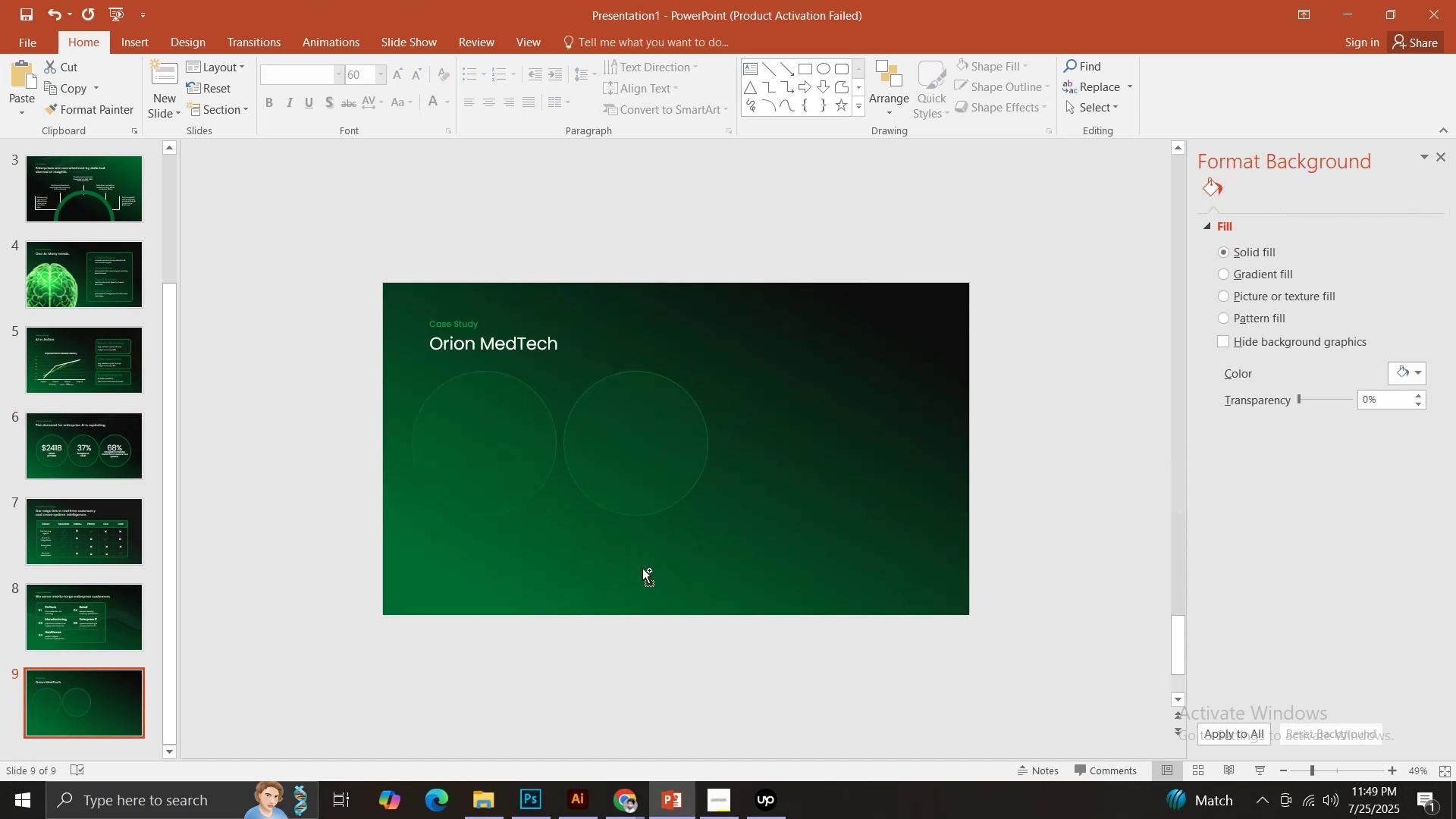 
key(Control+V)
 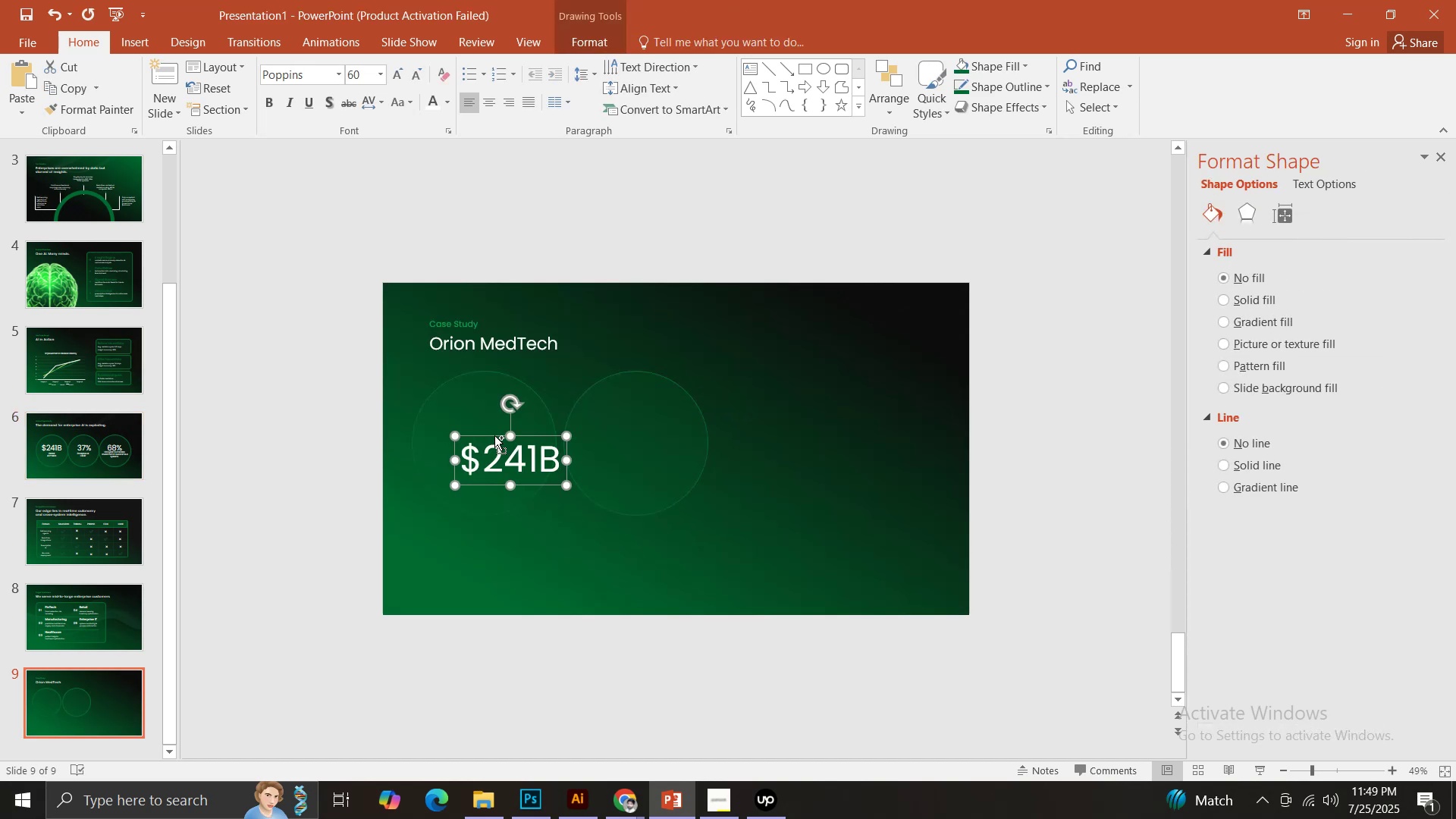 
left_click_drag(start_coordinate=[491, 432], to_coordinate=[481, 426])
 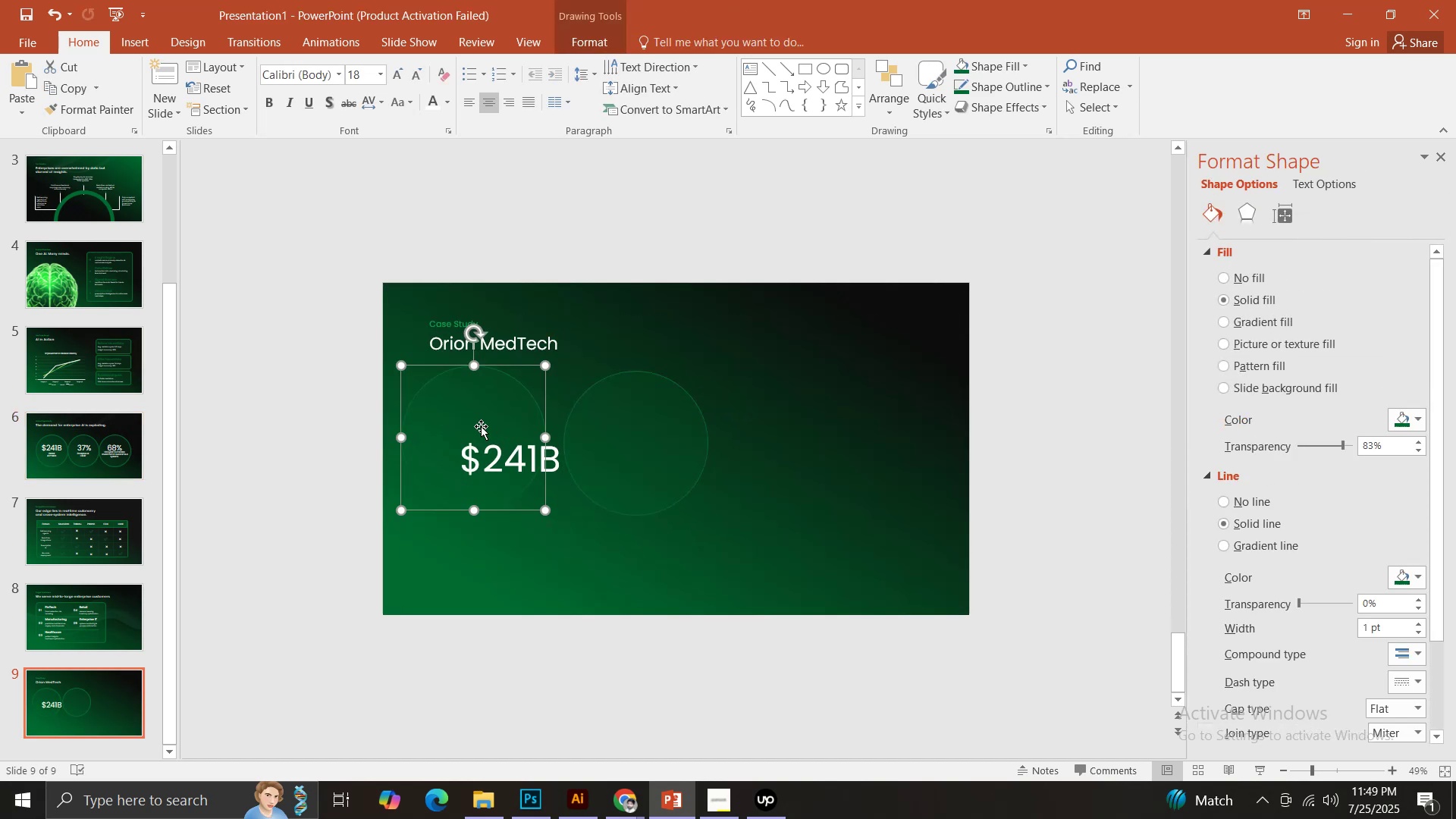 
key(Control+ControlLeft)
 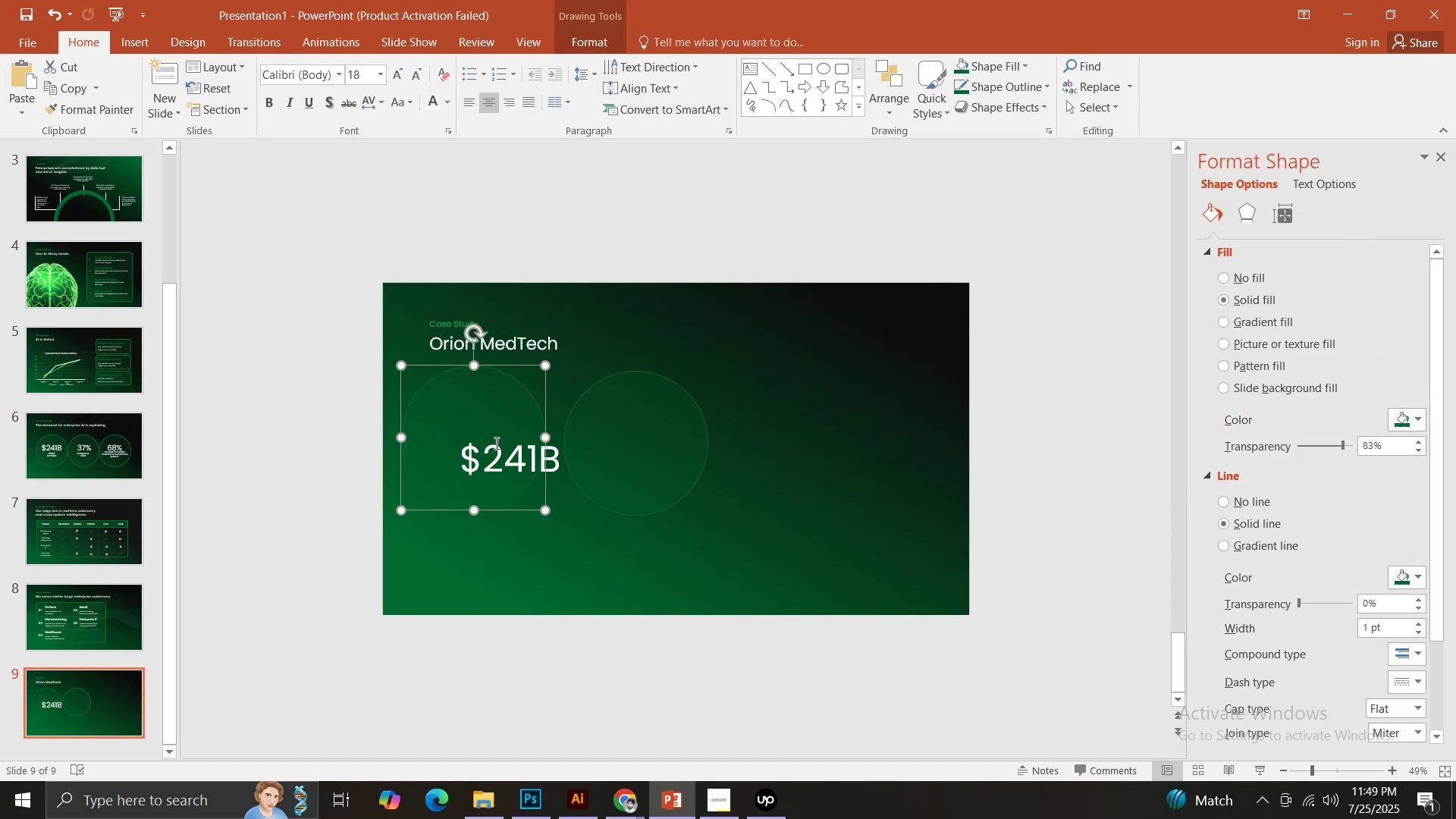 
key(Control+Z)
 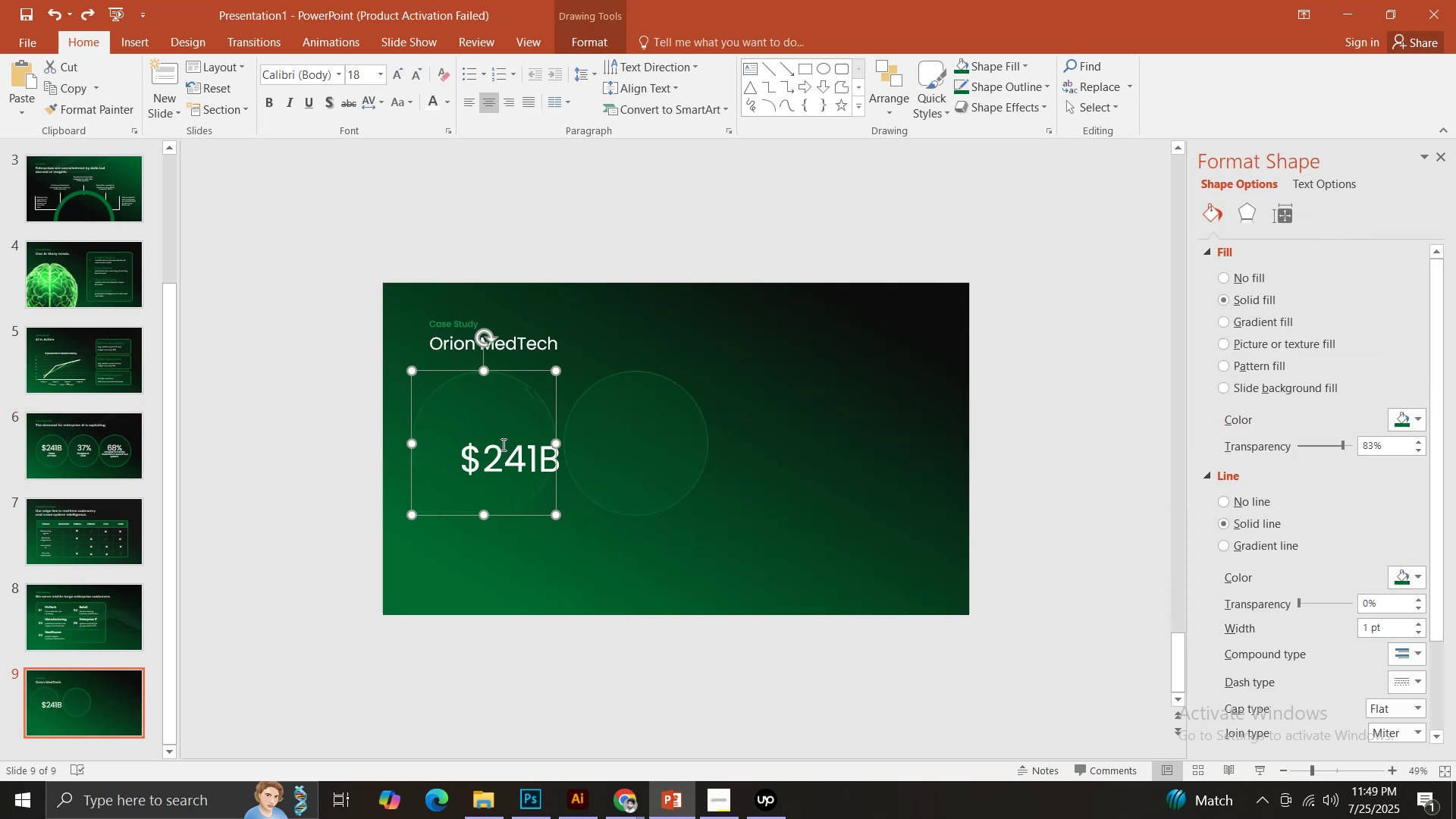 
left_click([502, 444])
 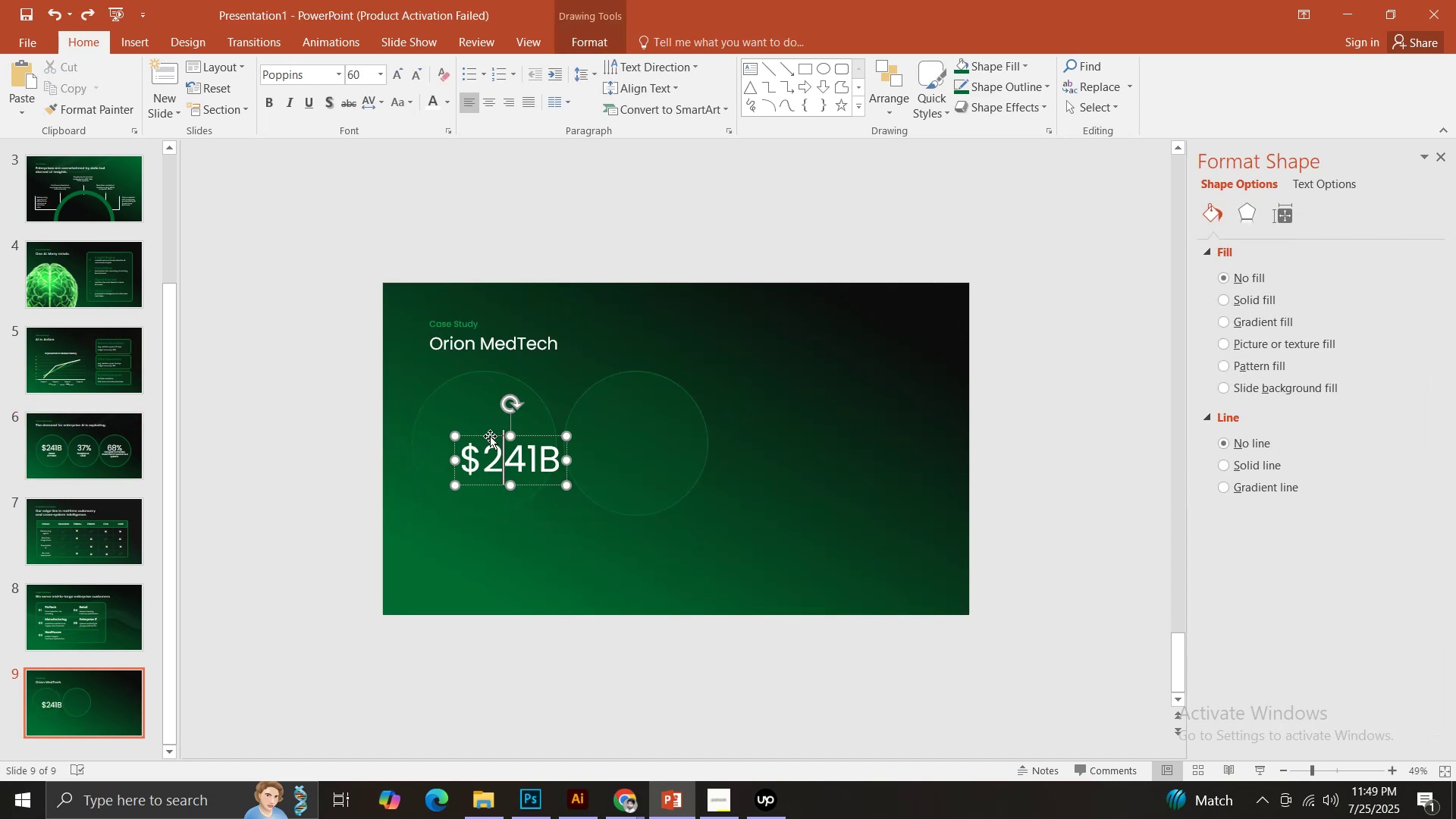 
left_click_drag(start_coordinate=[489, 434], to_coordinate=[463, 388])
 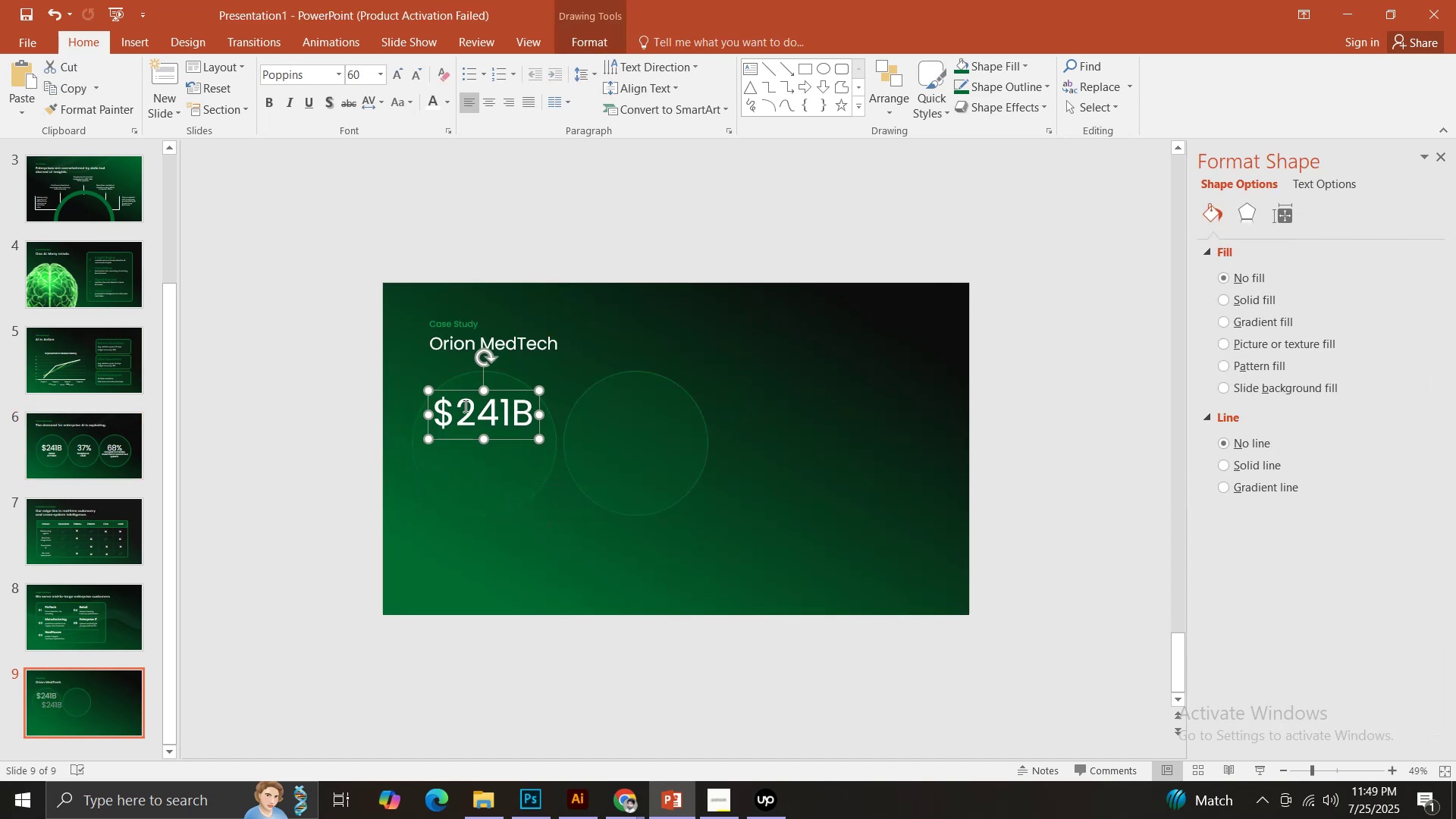 
key(Control+ControlLeft)
 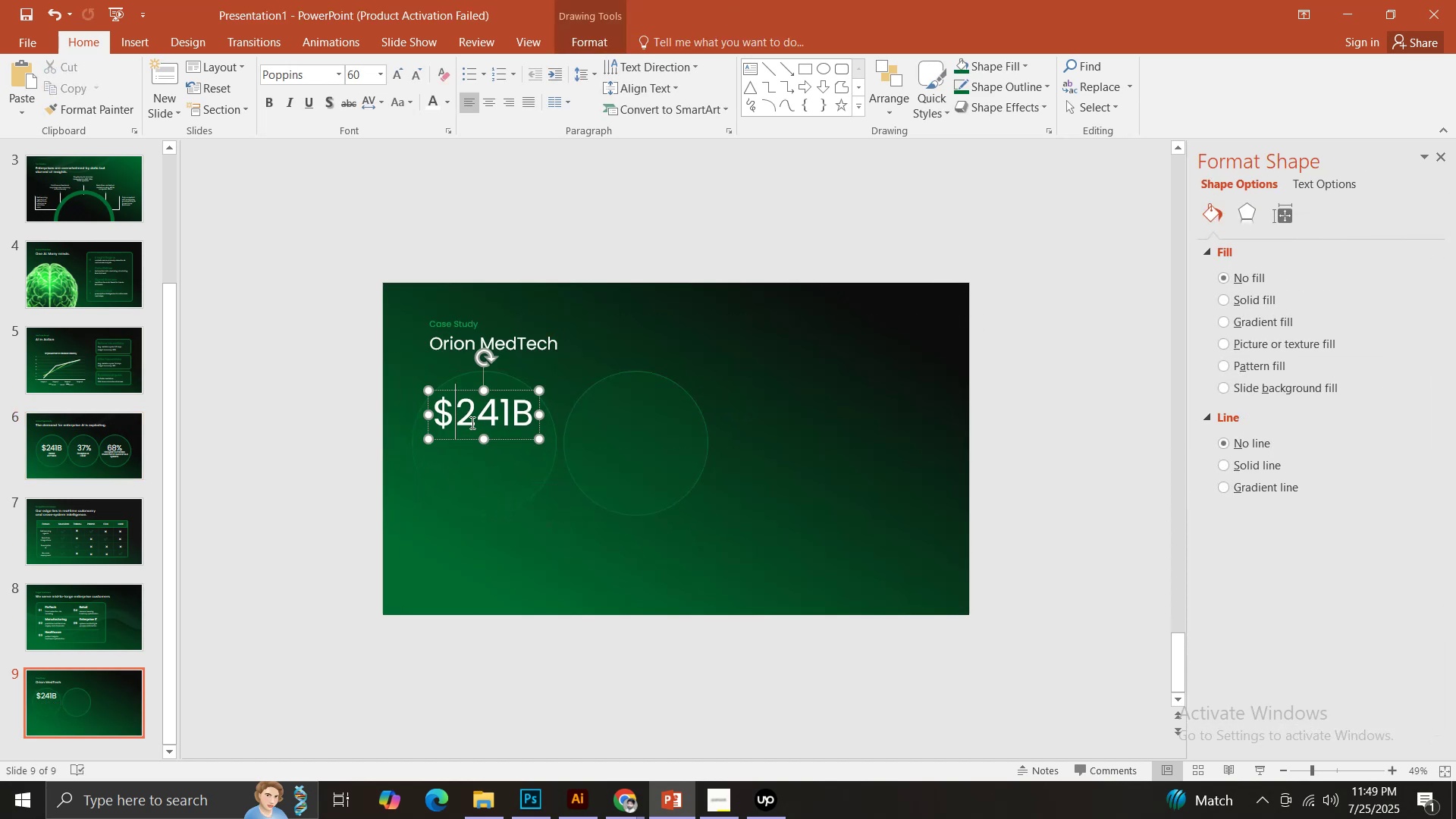 
key(Control+A)
 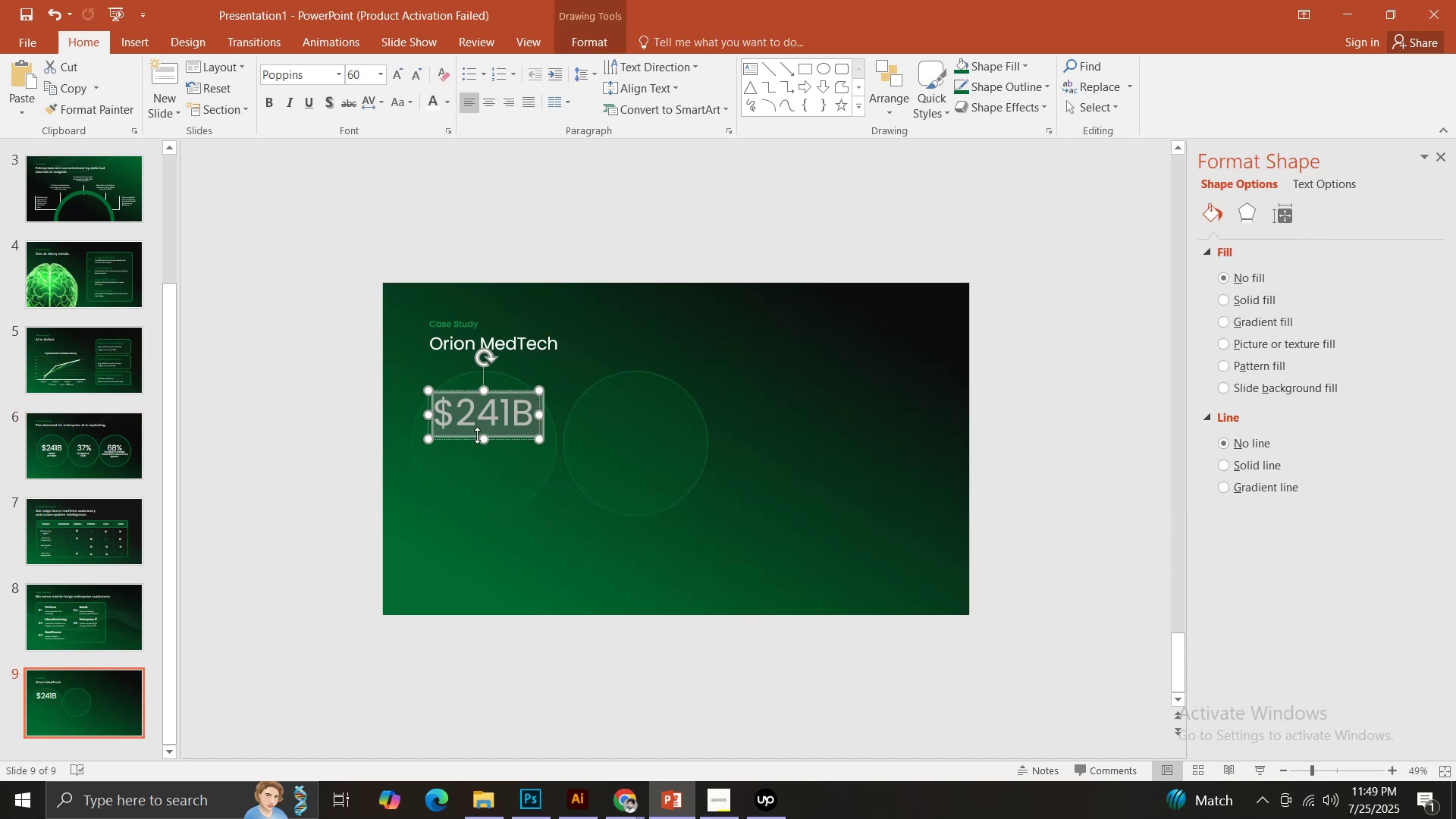 
type(Problem)
 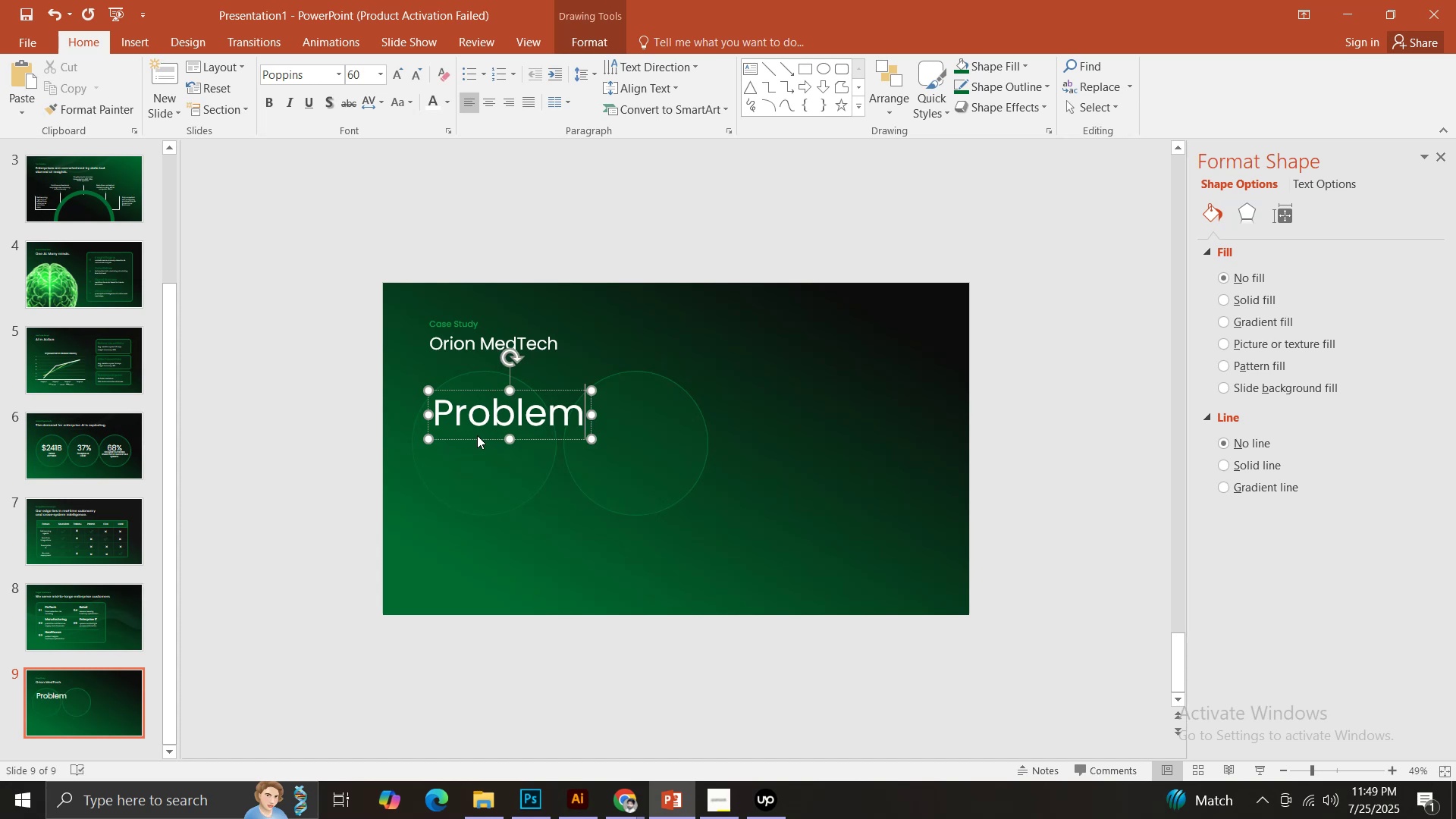 
key(Control+ControlLeft)
 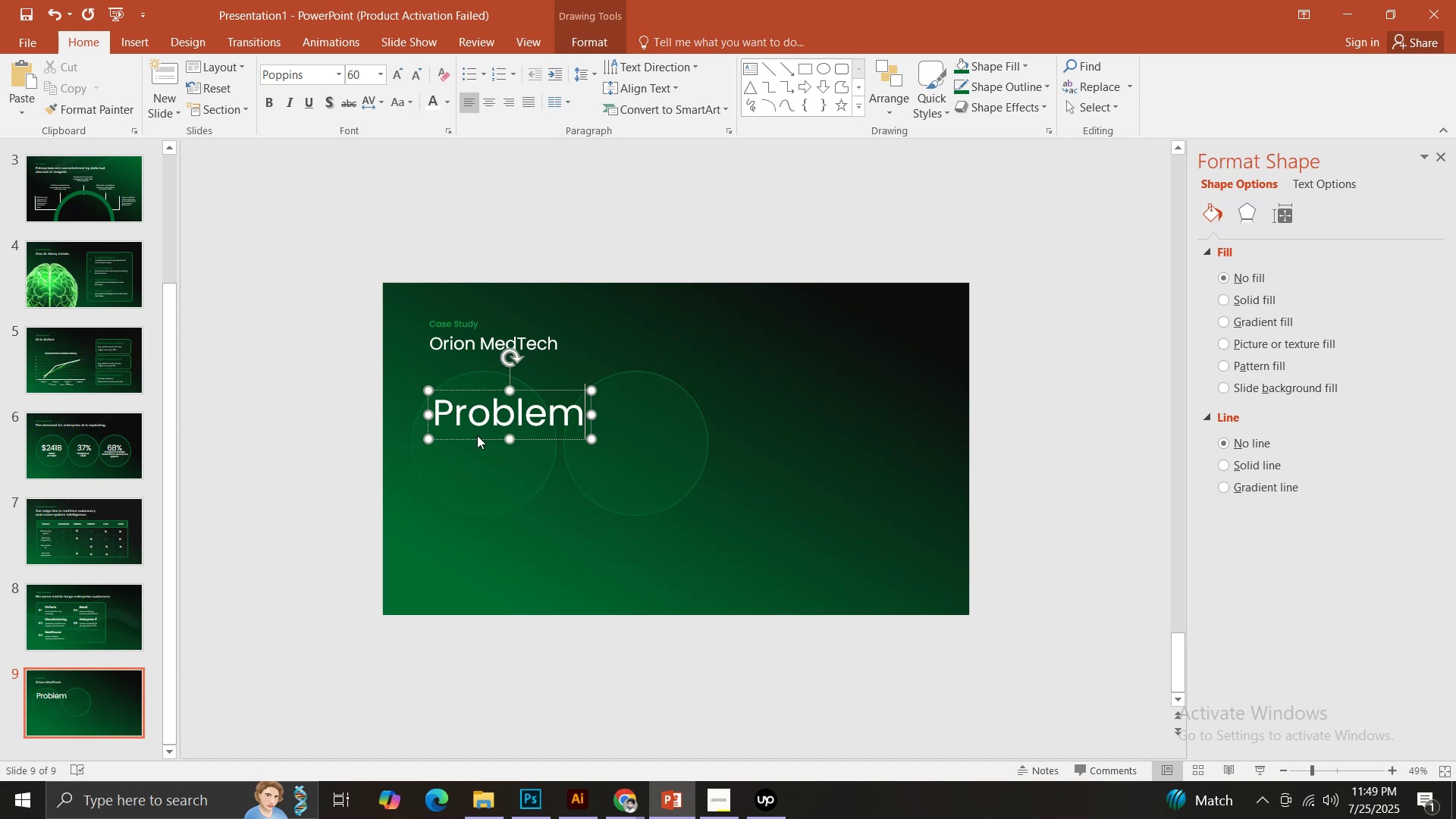 
key(Control+A)
 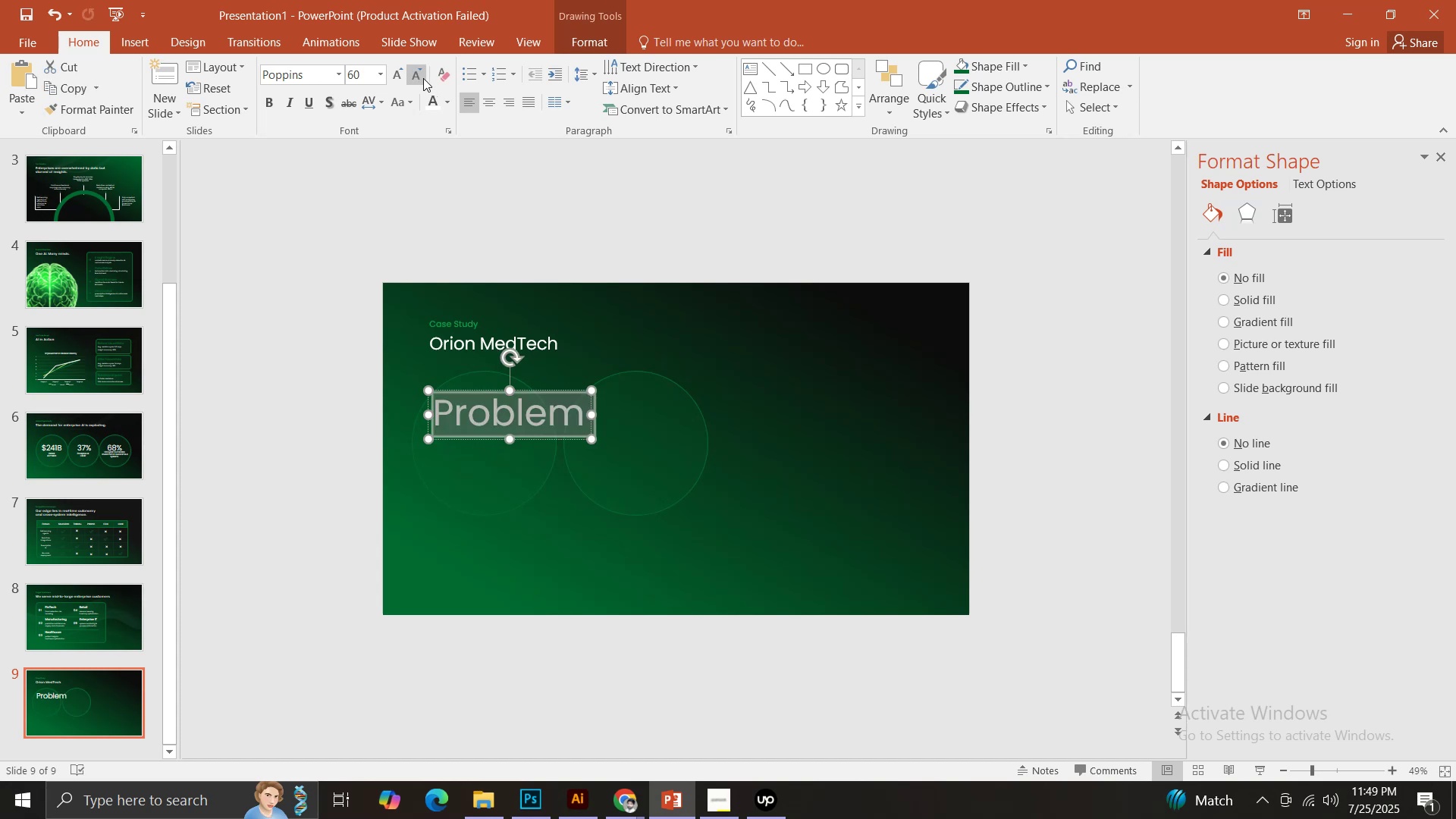 
double_click([419, 78])
 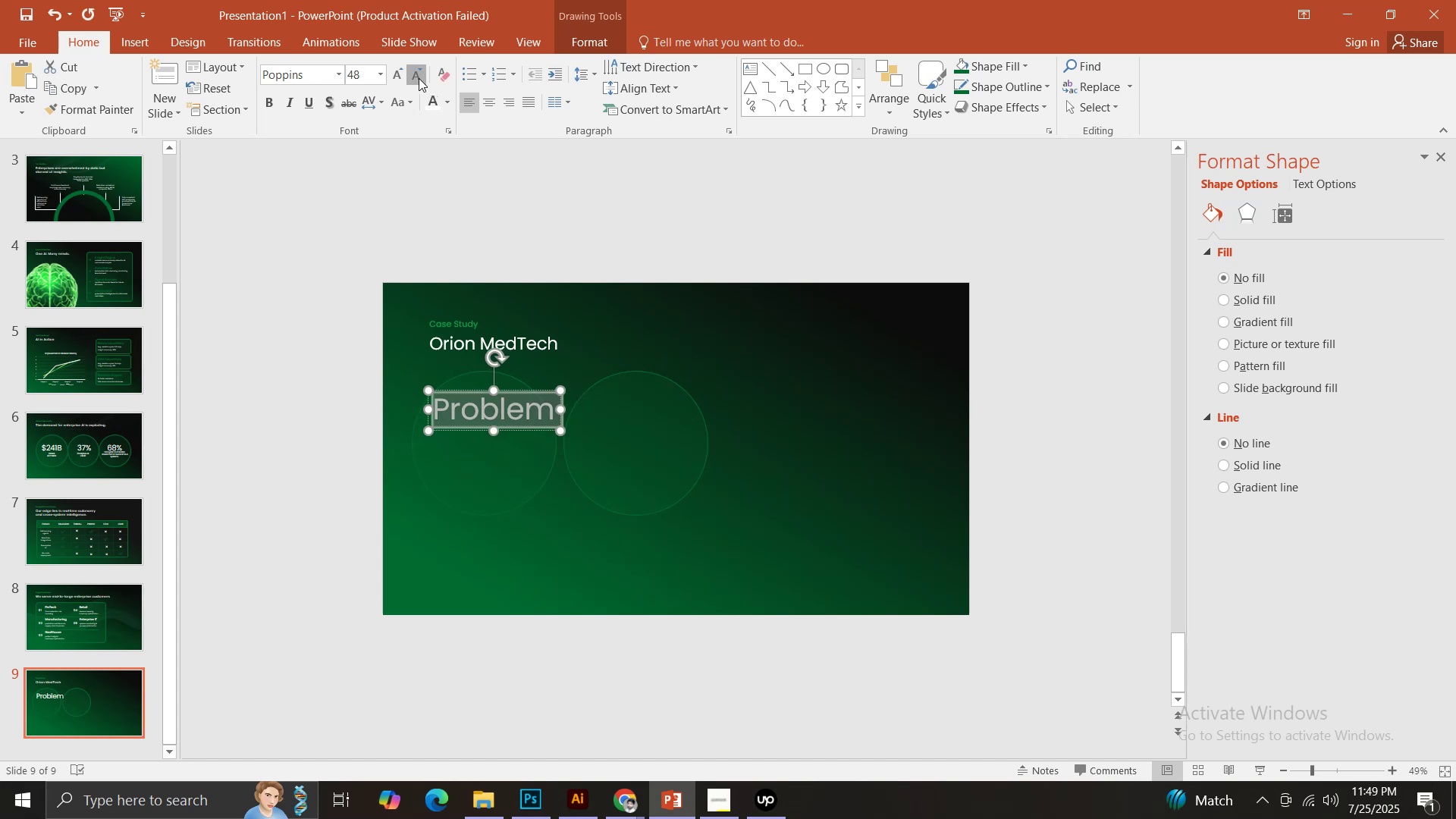 
triple_click([419, 78])
 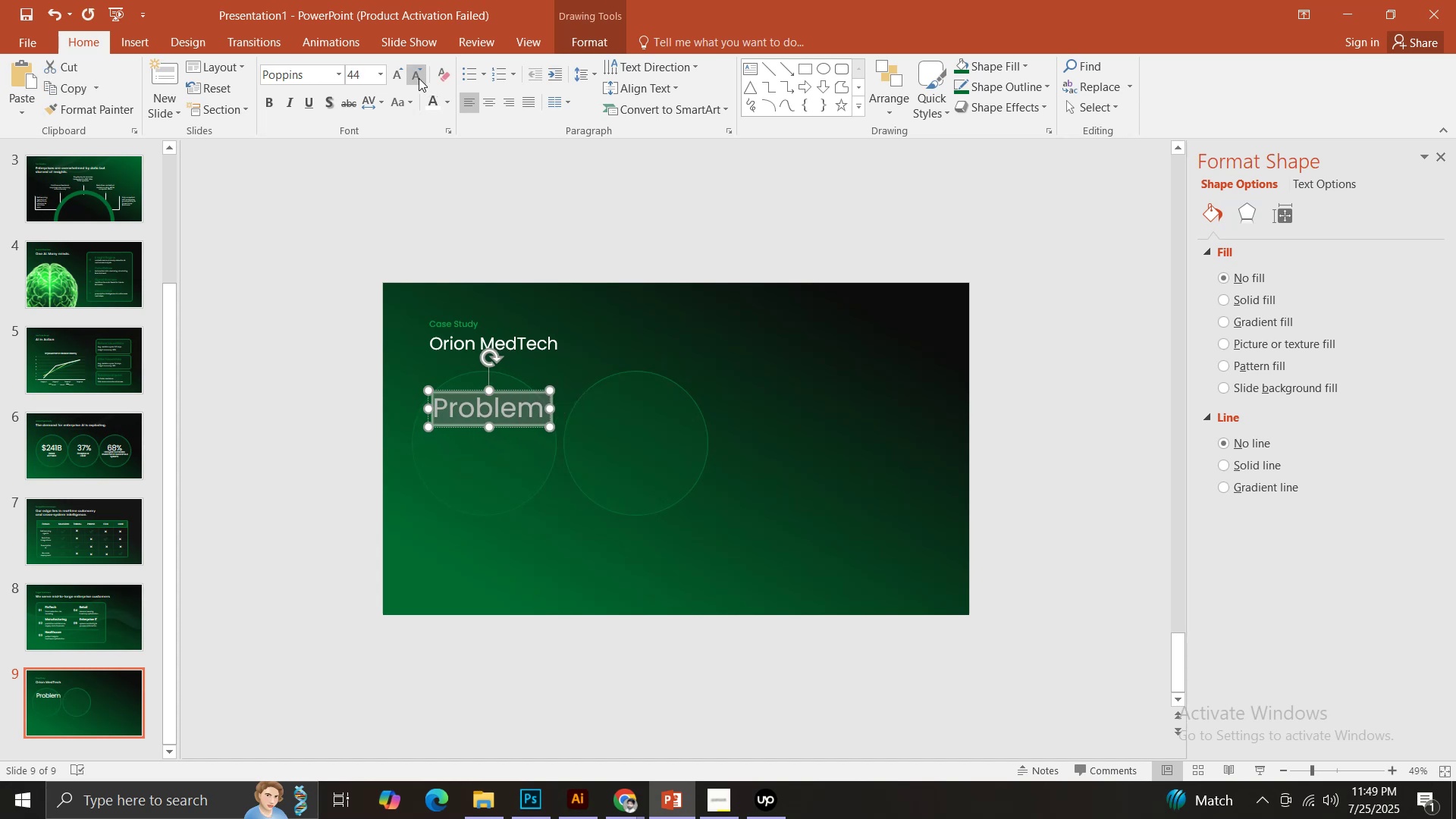 
triple_click([419, 78])
 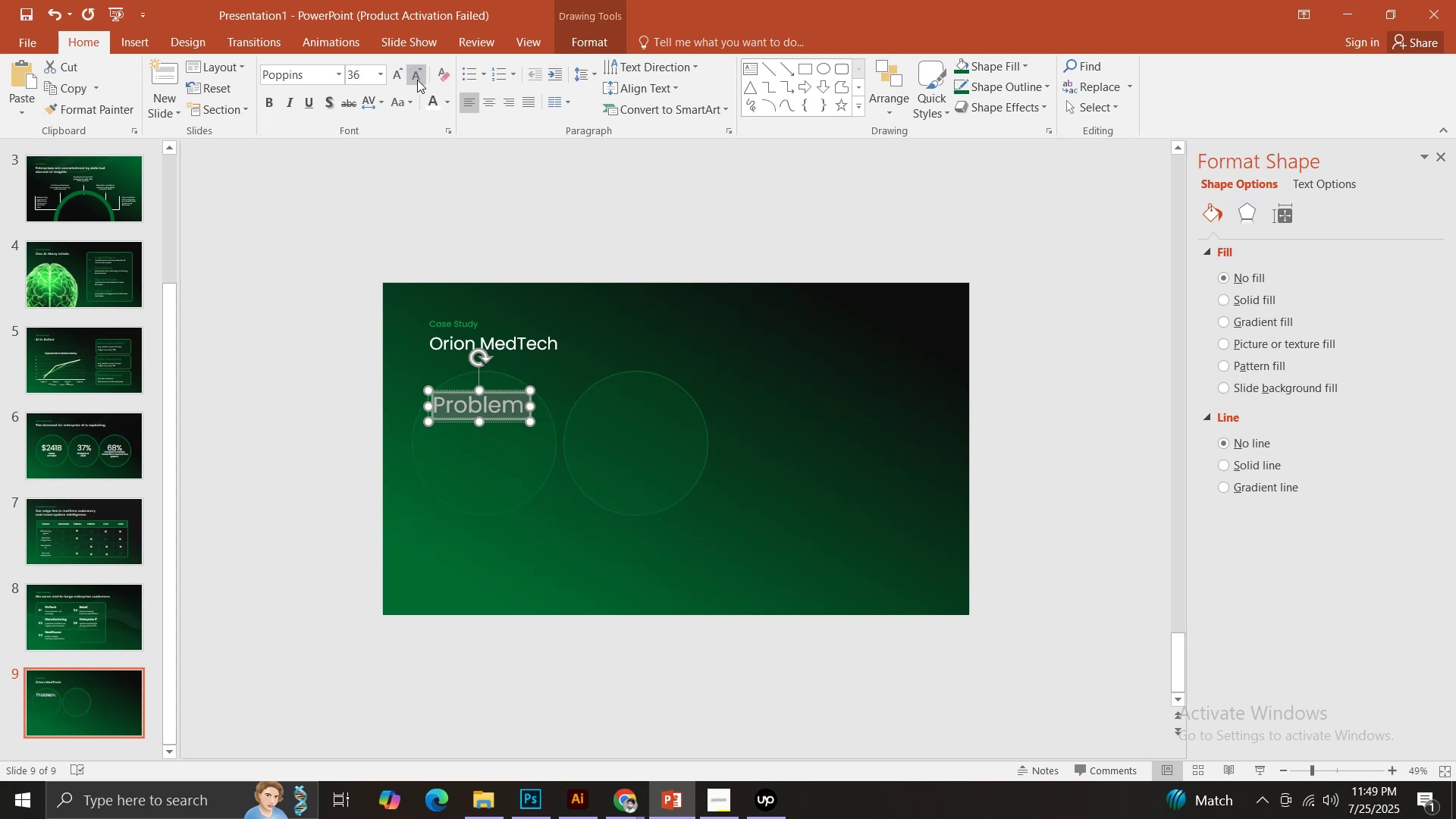 
triple_click([417, 80])
 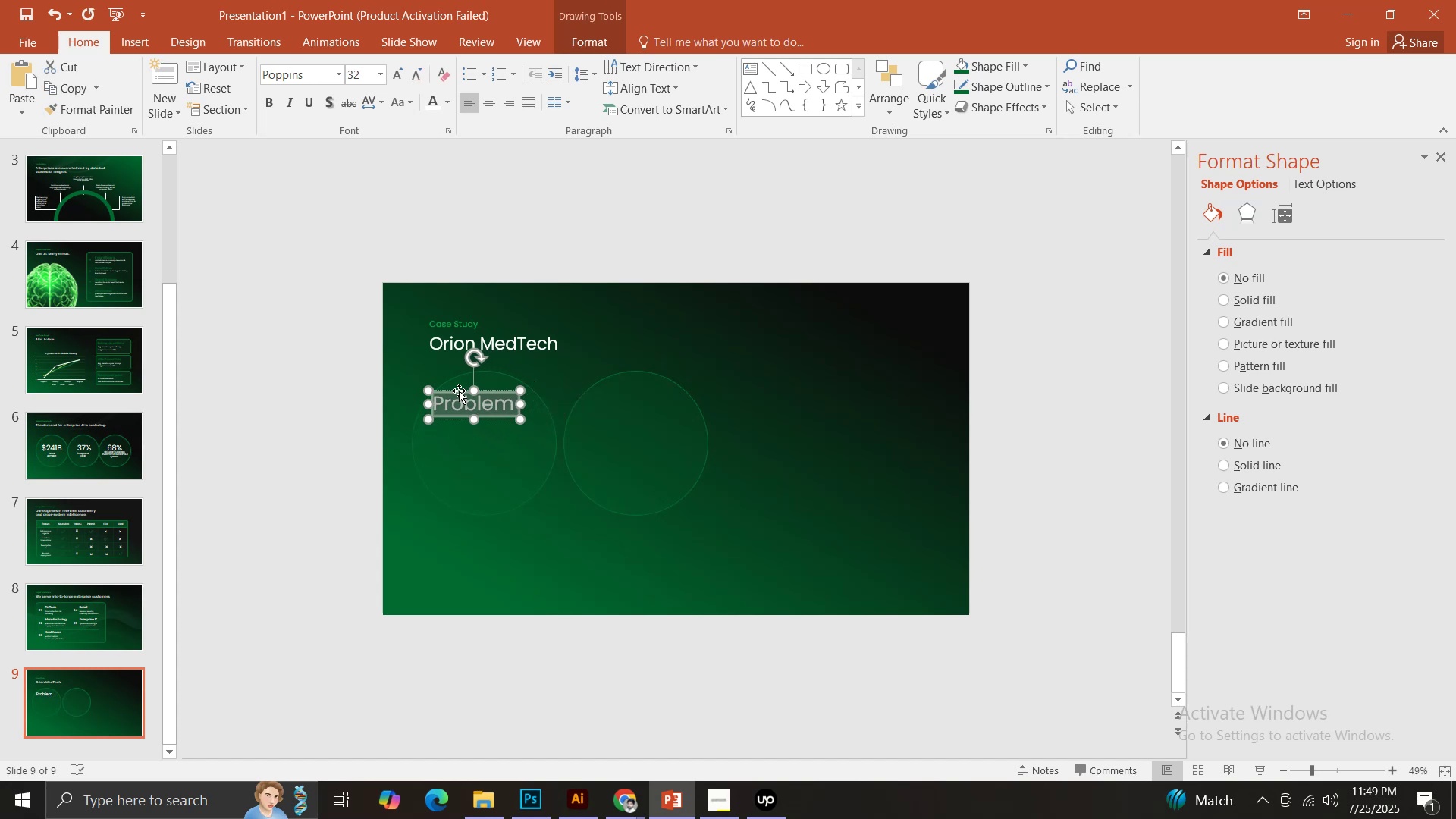 
left_click_drag(start_coordinate=[456, 391], to_coordinate=[469, 391])
 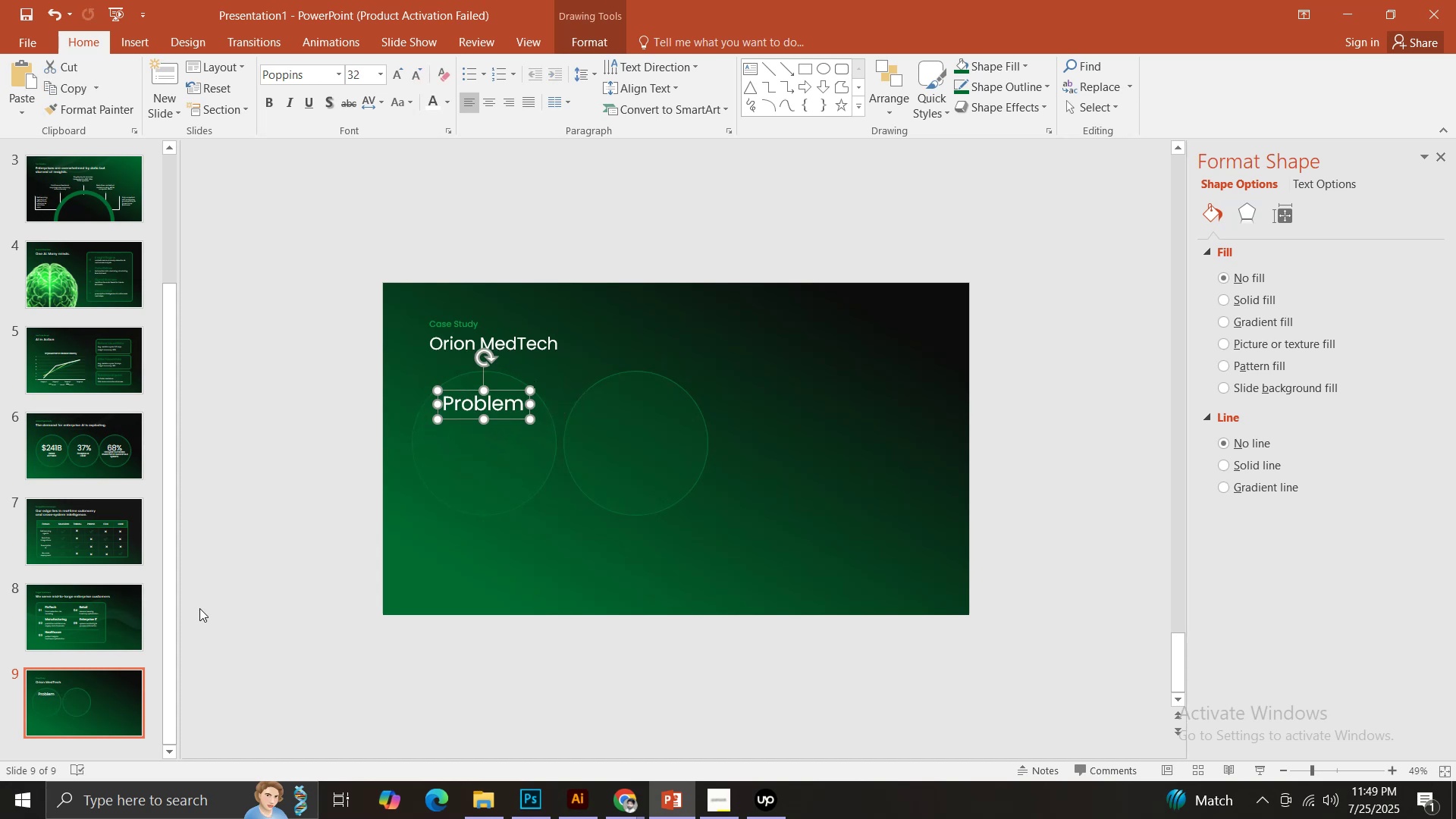 
hold_key(key=ShiftLeft, duration=1.25)
 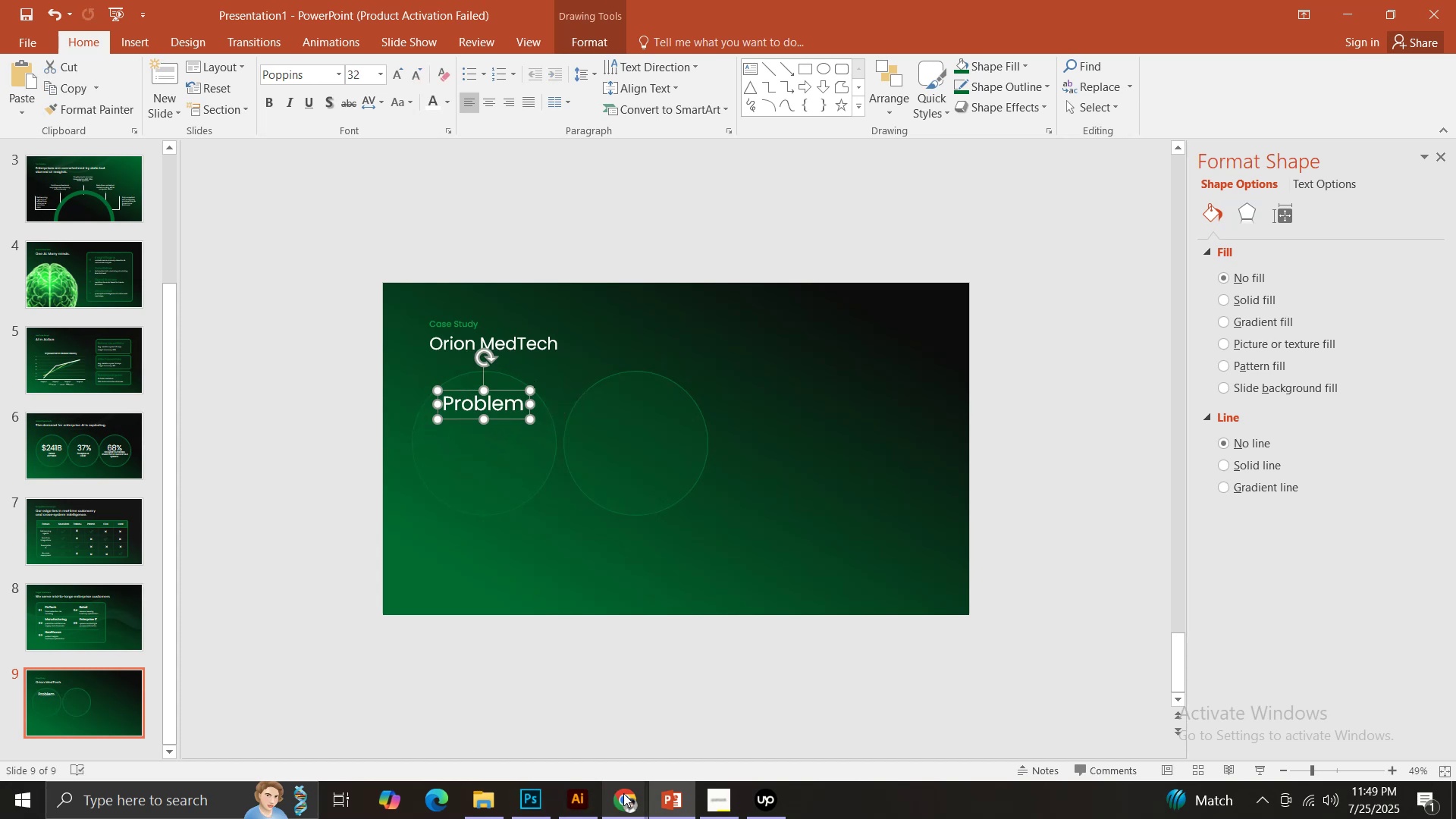 
double_click([542, 721])
 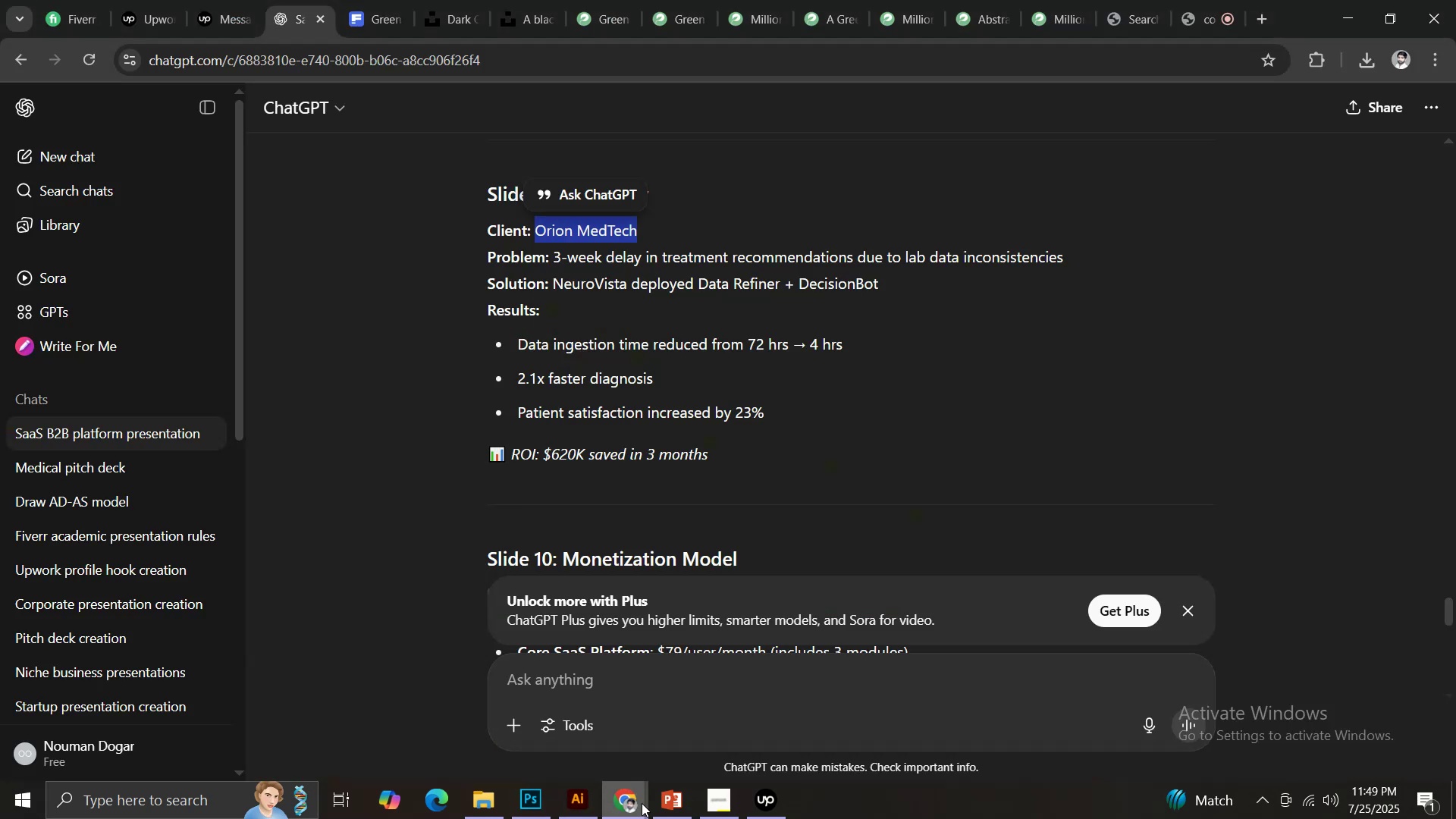 
double_click([532, 717])
 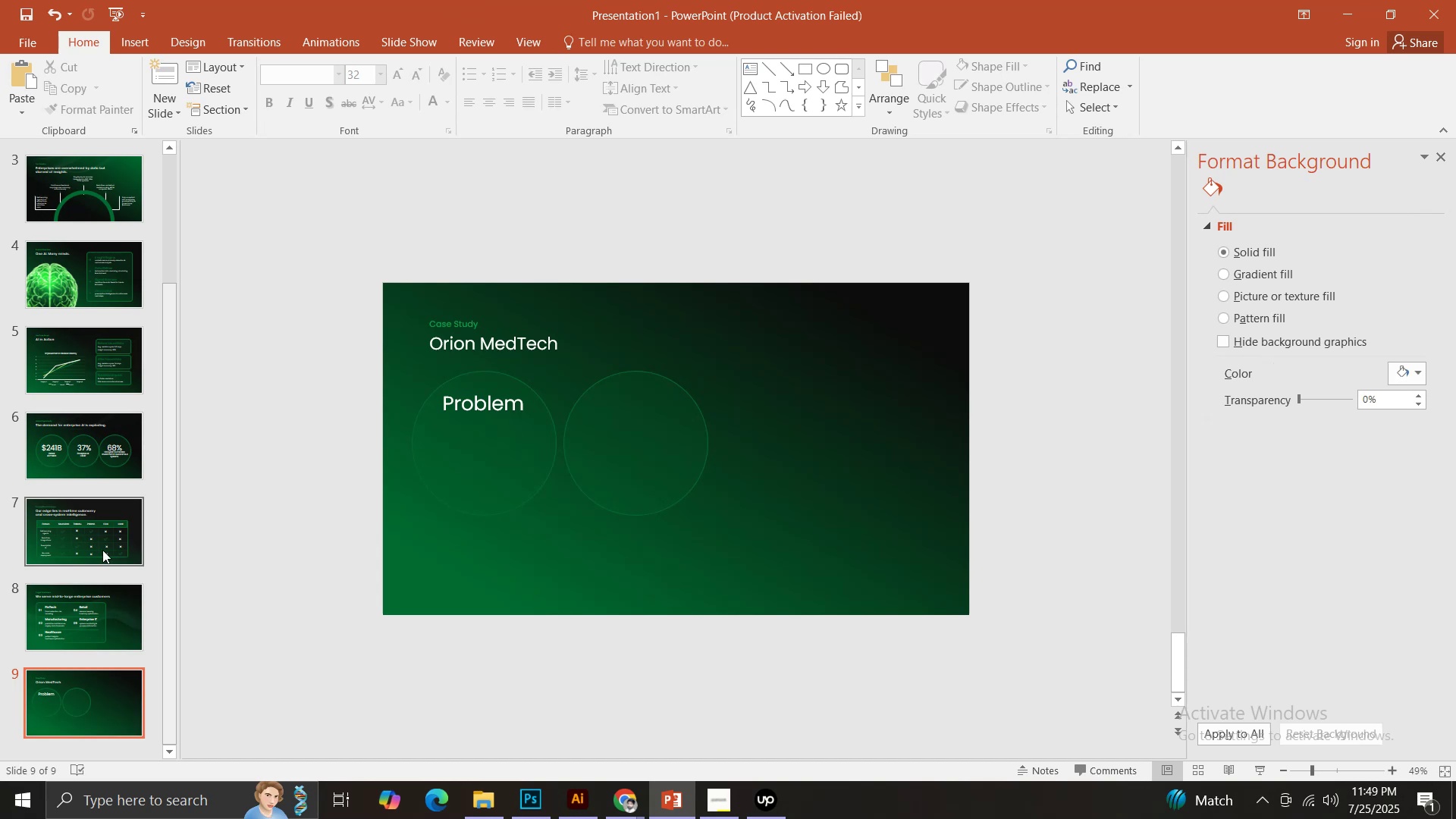 
left_click([104, 466])
 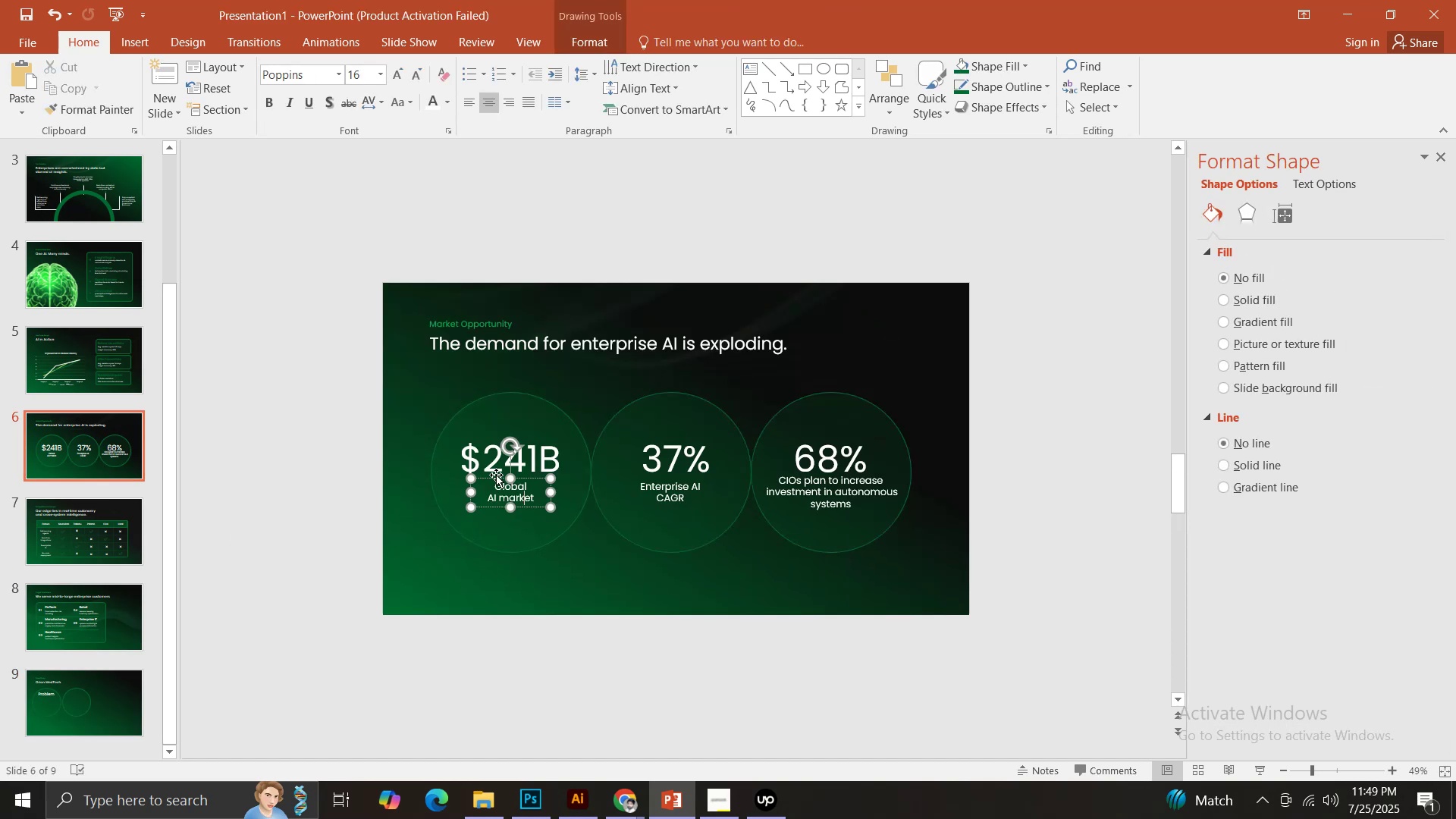 
left_click([496, 480])
 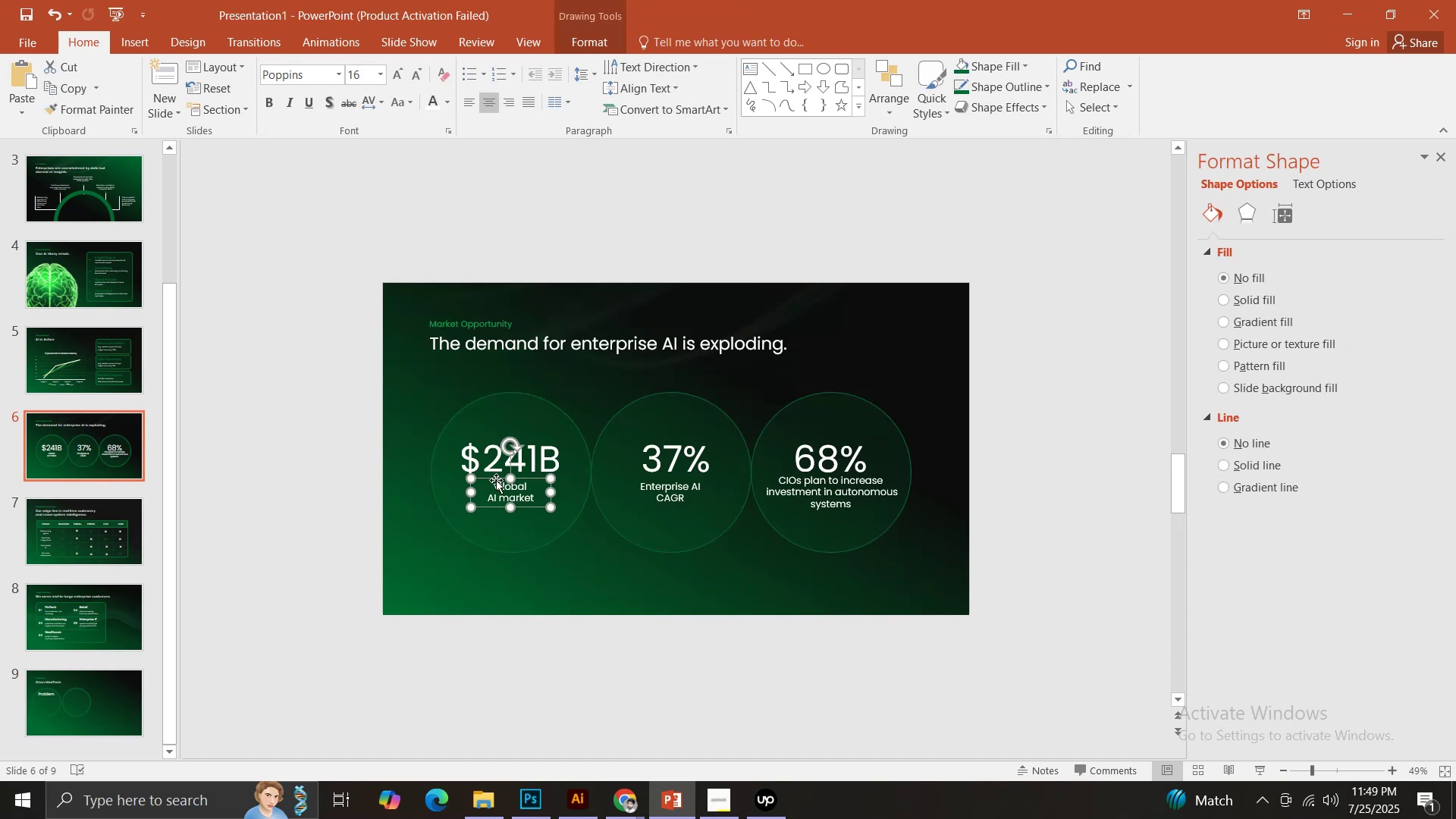 
key(Control+ControlLeft)
 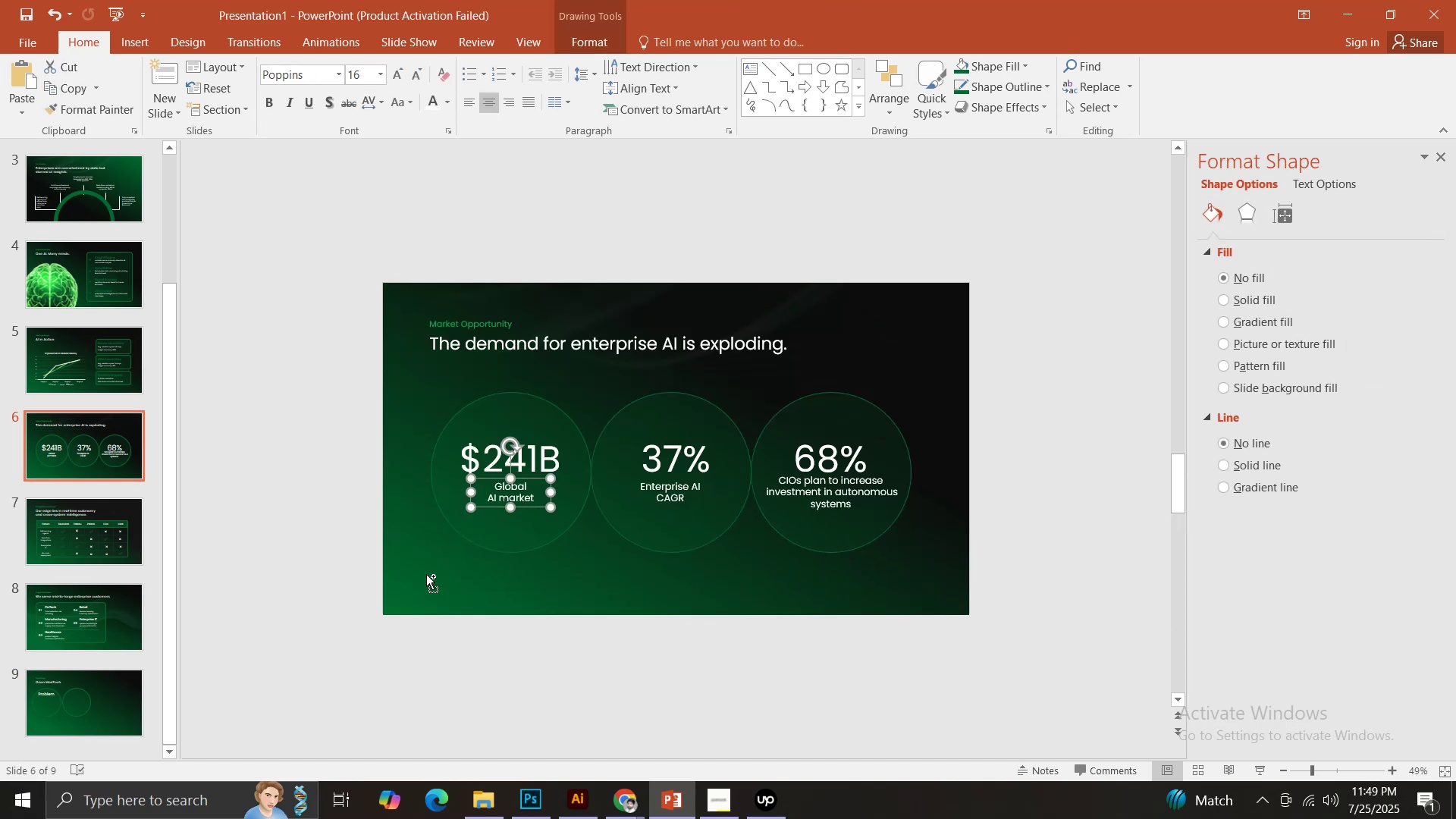 
key(Control+C)
 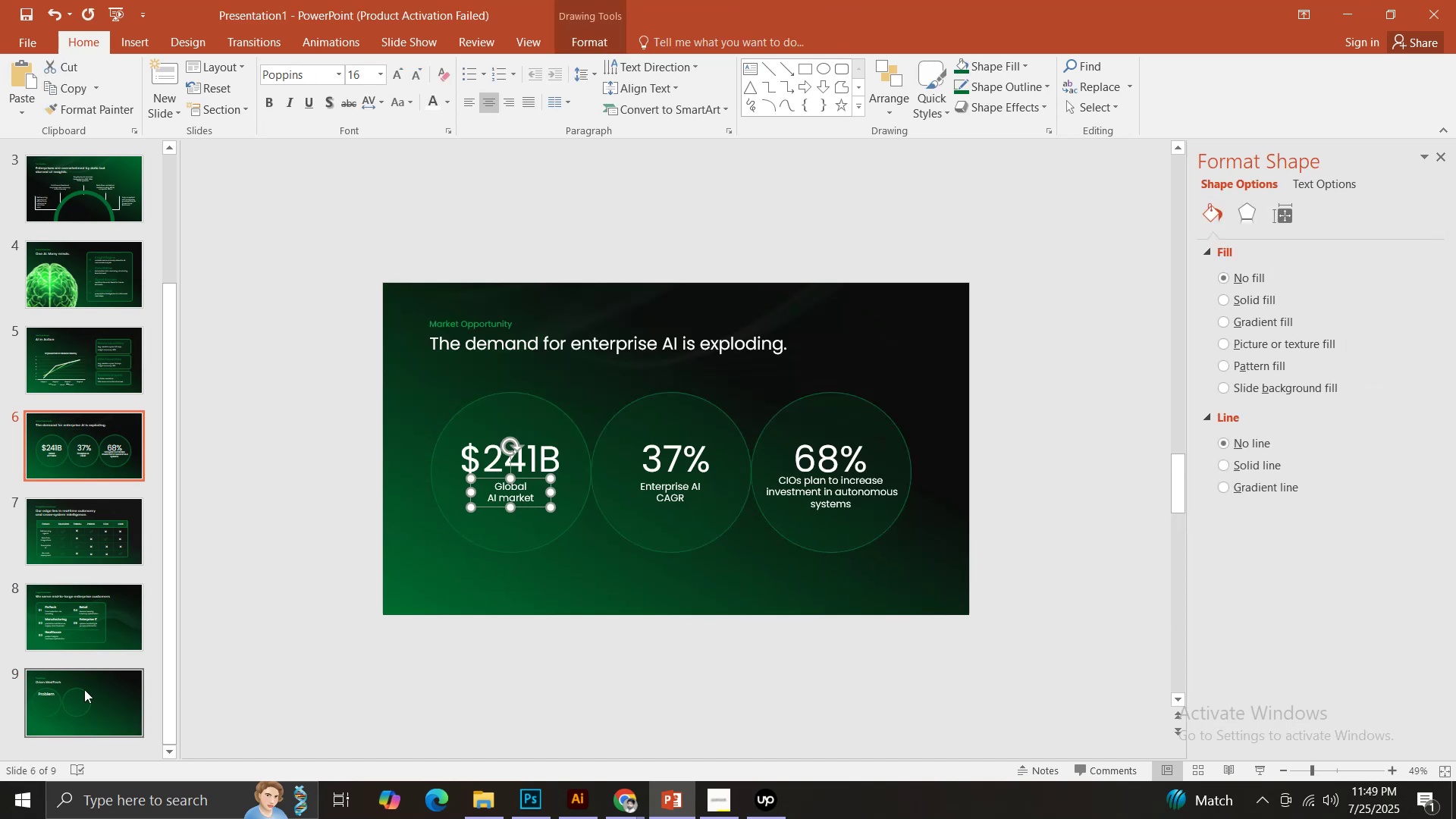 
left_click([80, 692])
 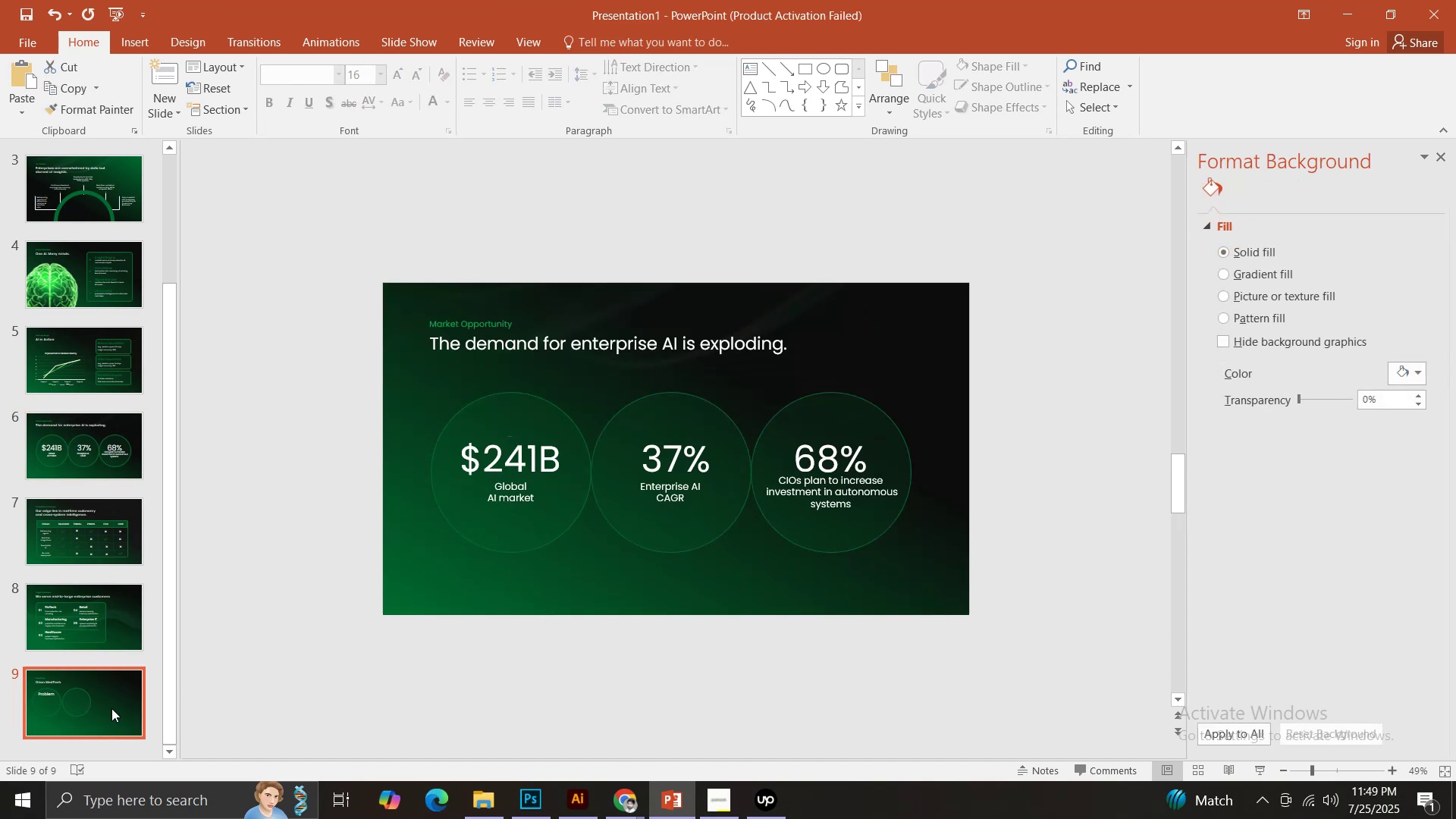 
key(Control+V)
 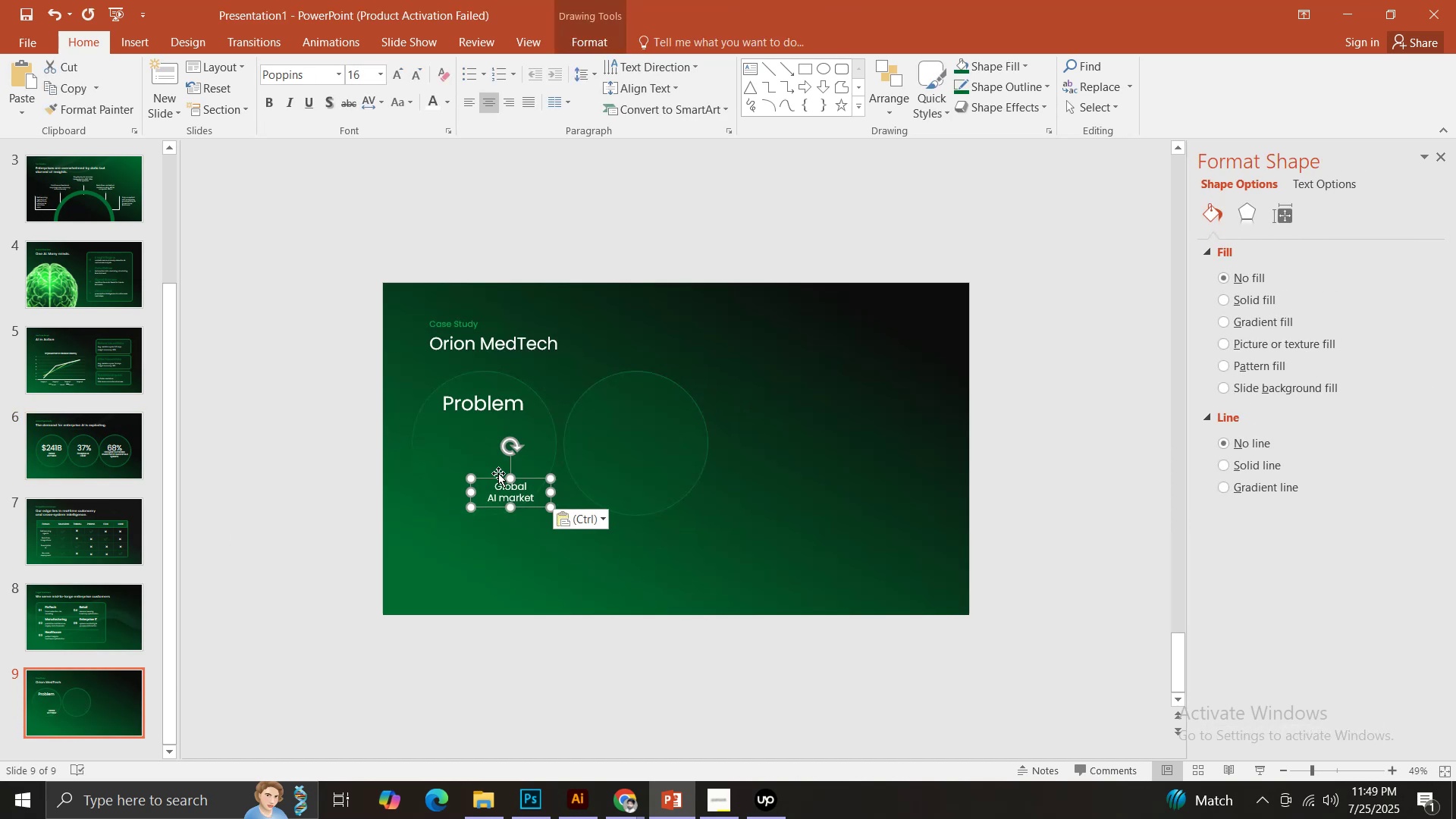 
left_click([498, 488])
 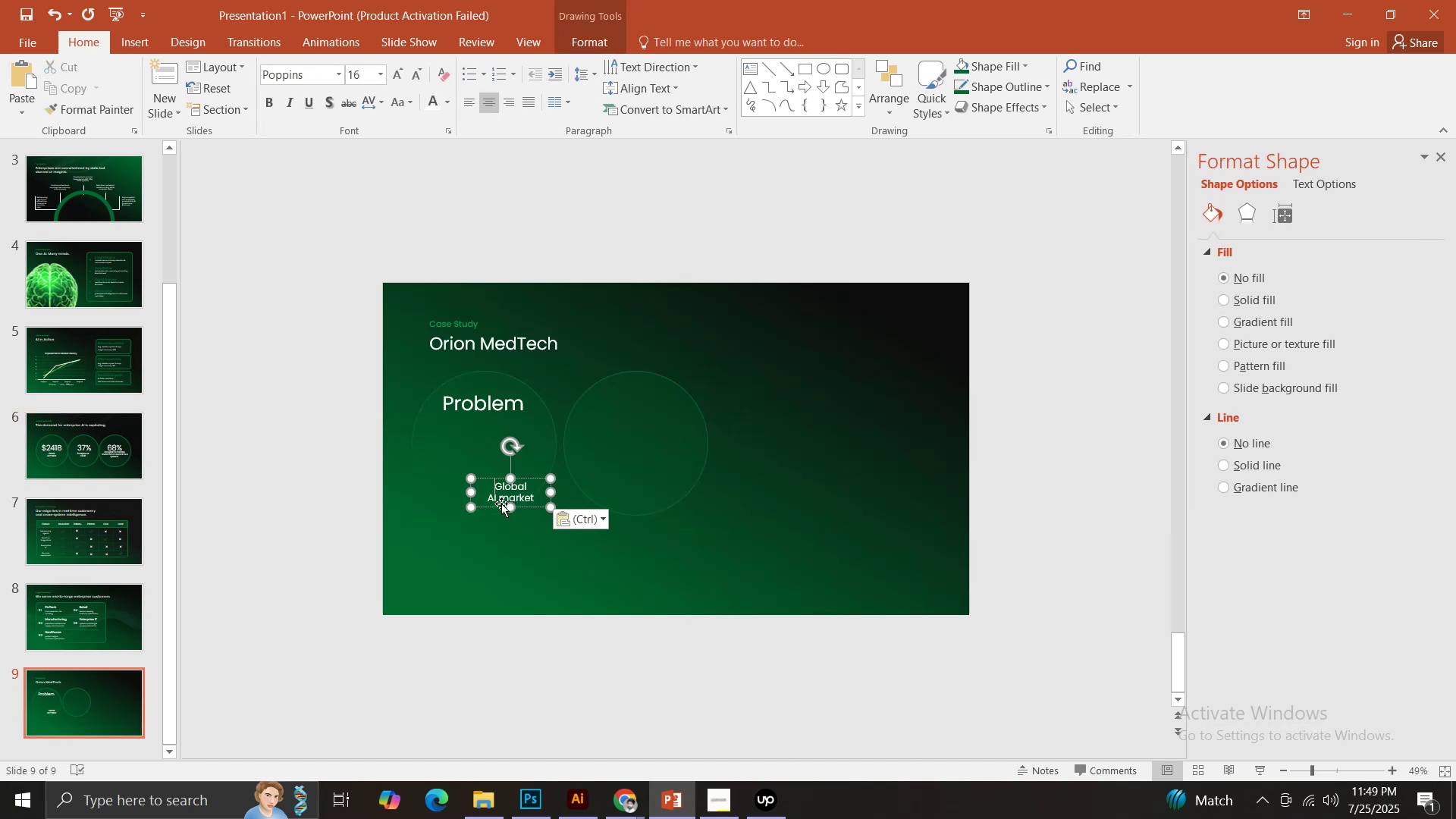 
key(Control+ControlLeft)
 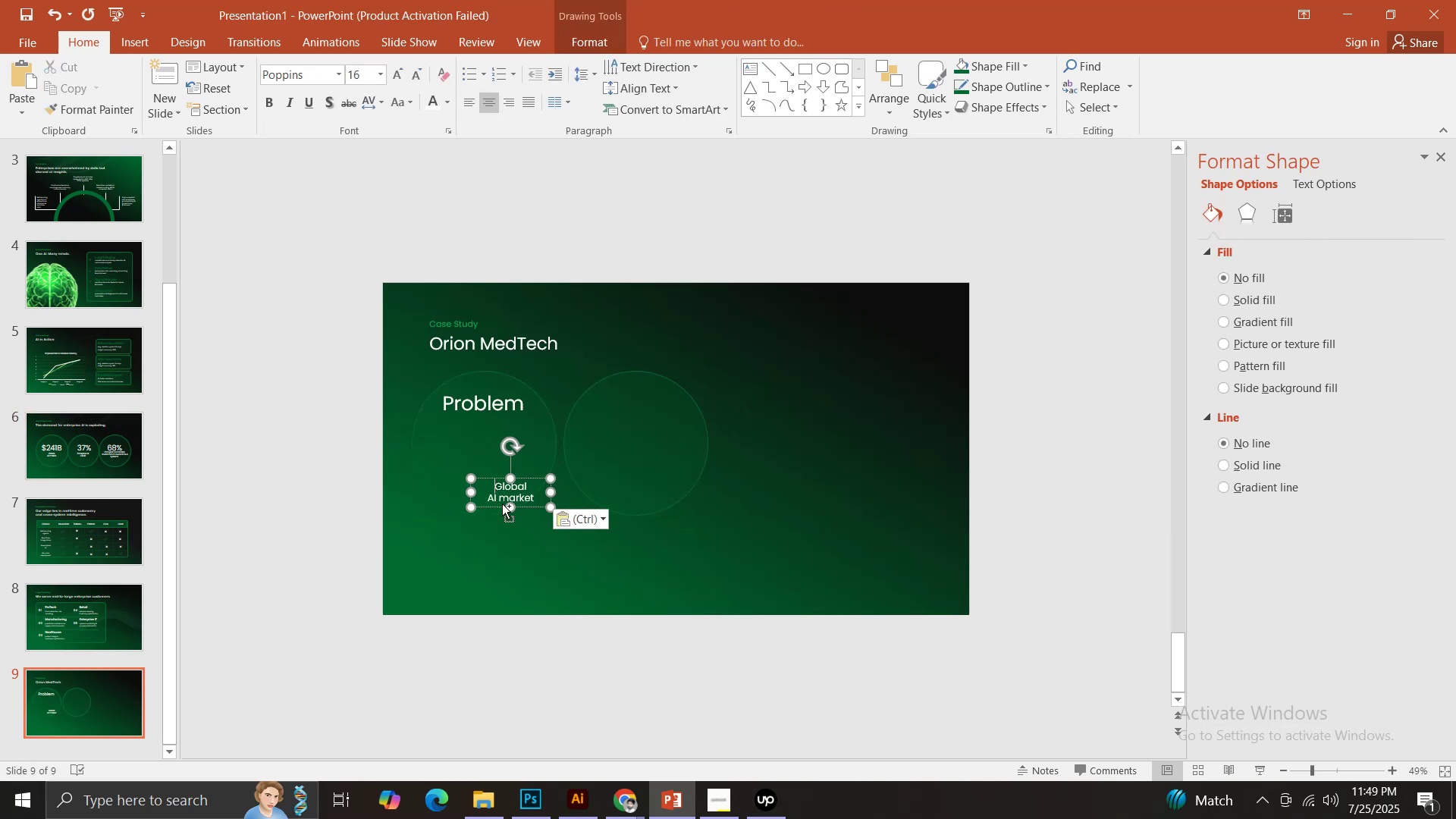 
key(Control+A)
 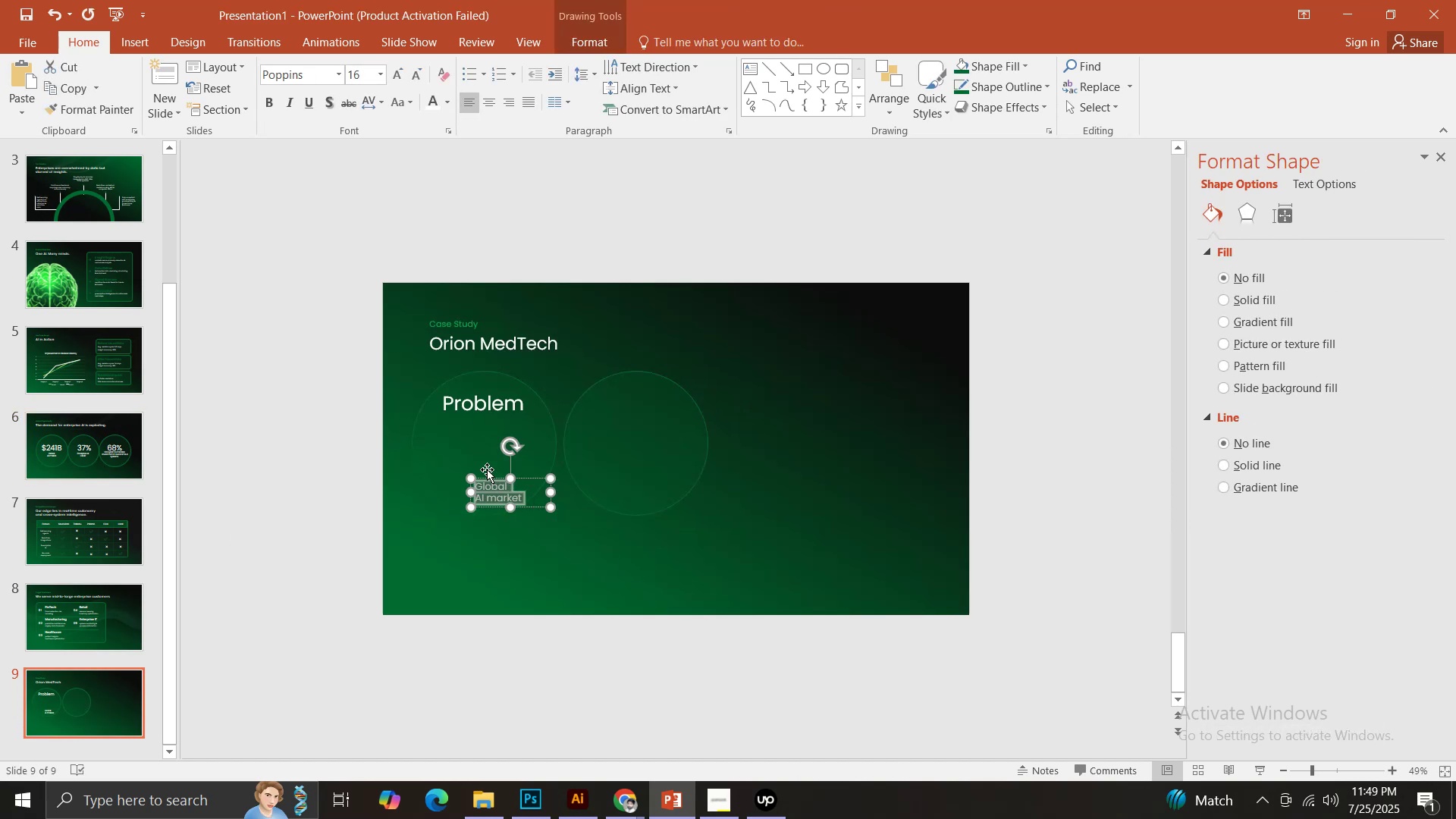 
left_click_drag(start_coordinate=[484, 478], to_coordinate=[448, 414])
 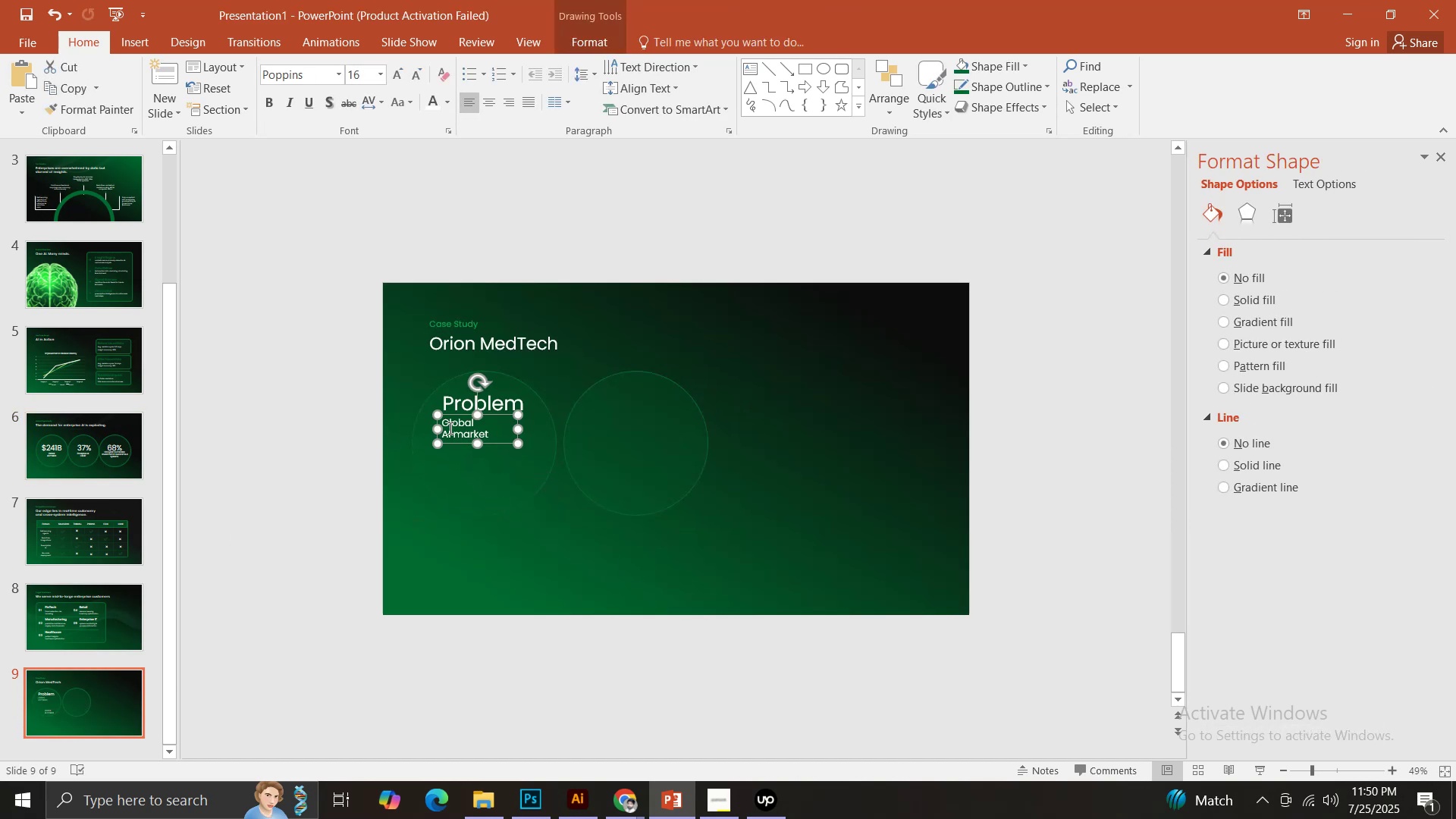 
left_click([449, 428])
 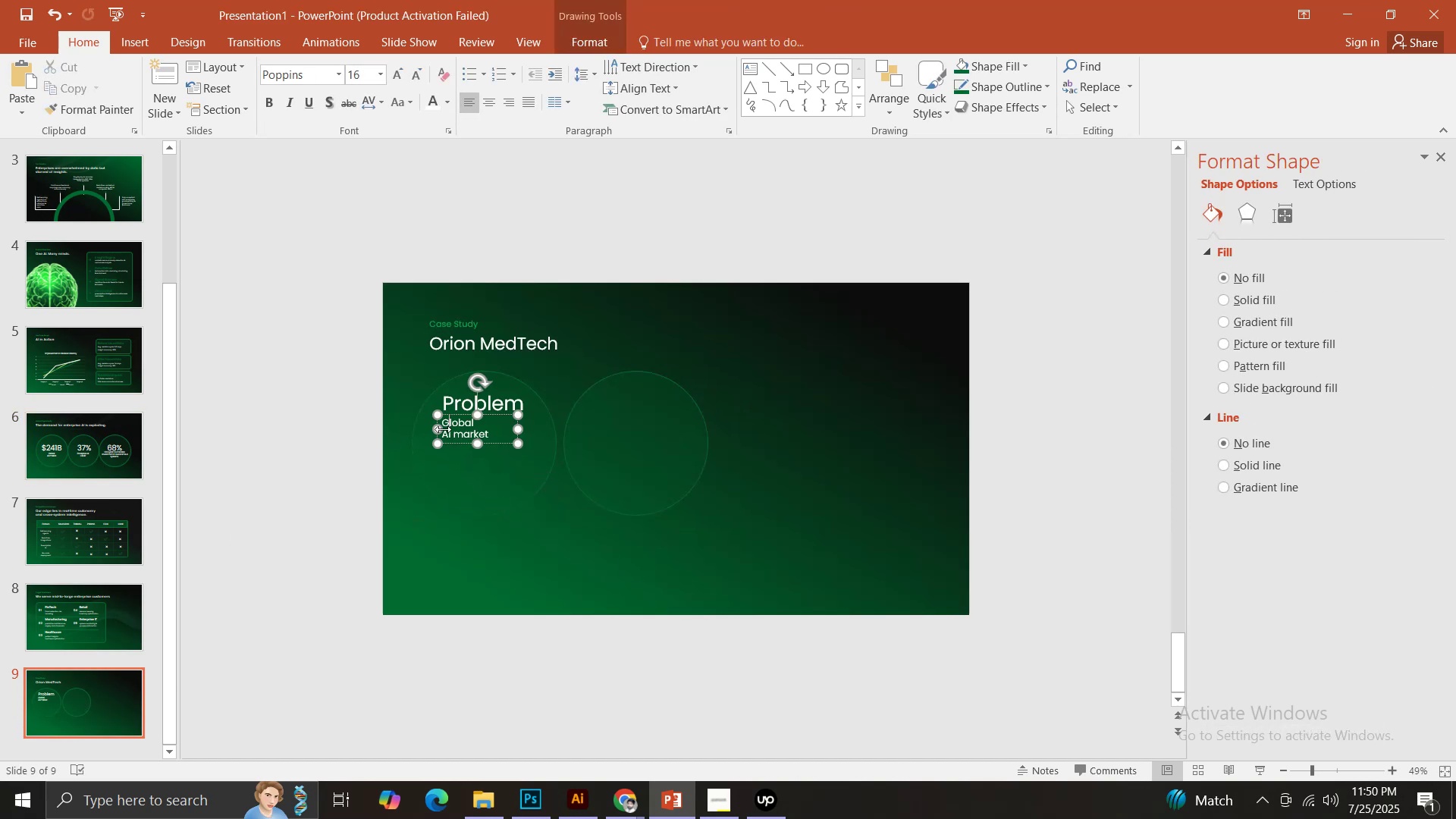 
key(Control+ControlLeft)
 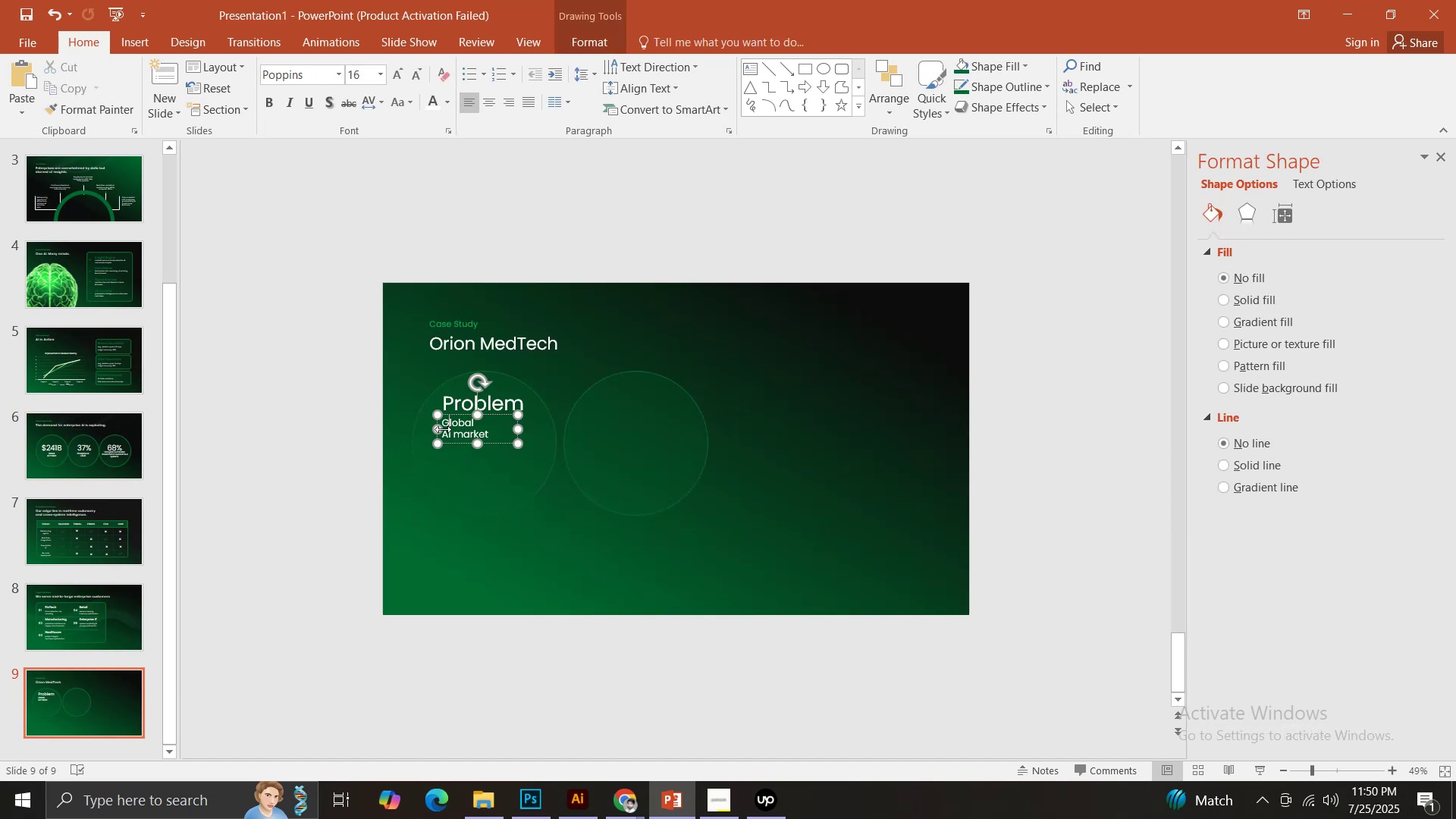 
key(Control+A)
 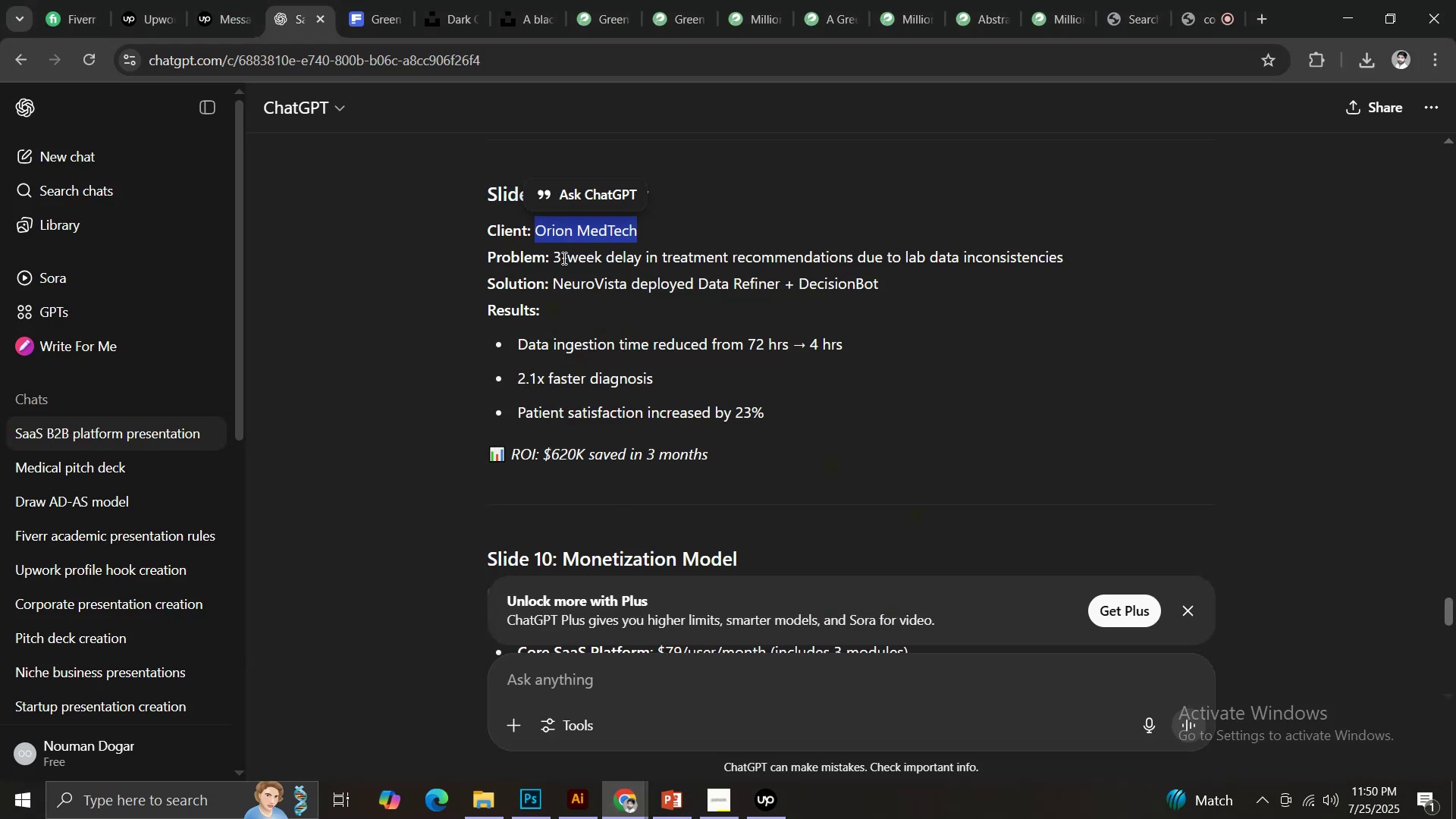 
left_click_drag(start_coordinate=[557, 257], to_coordinate=[1073, 256])
 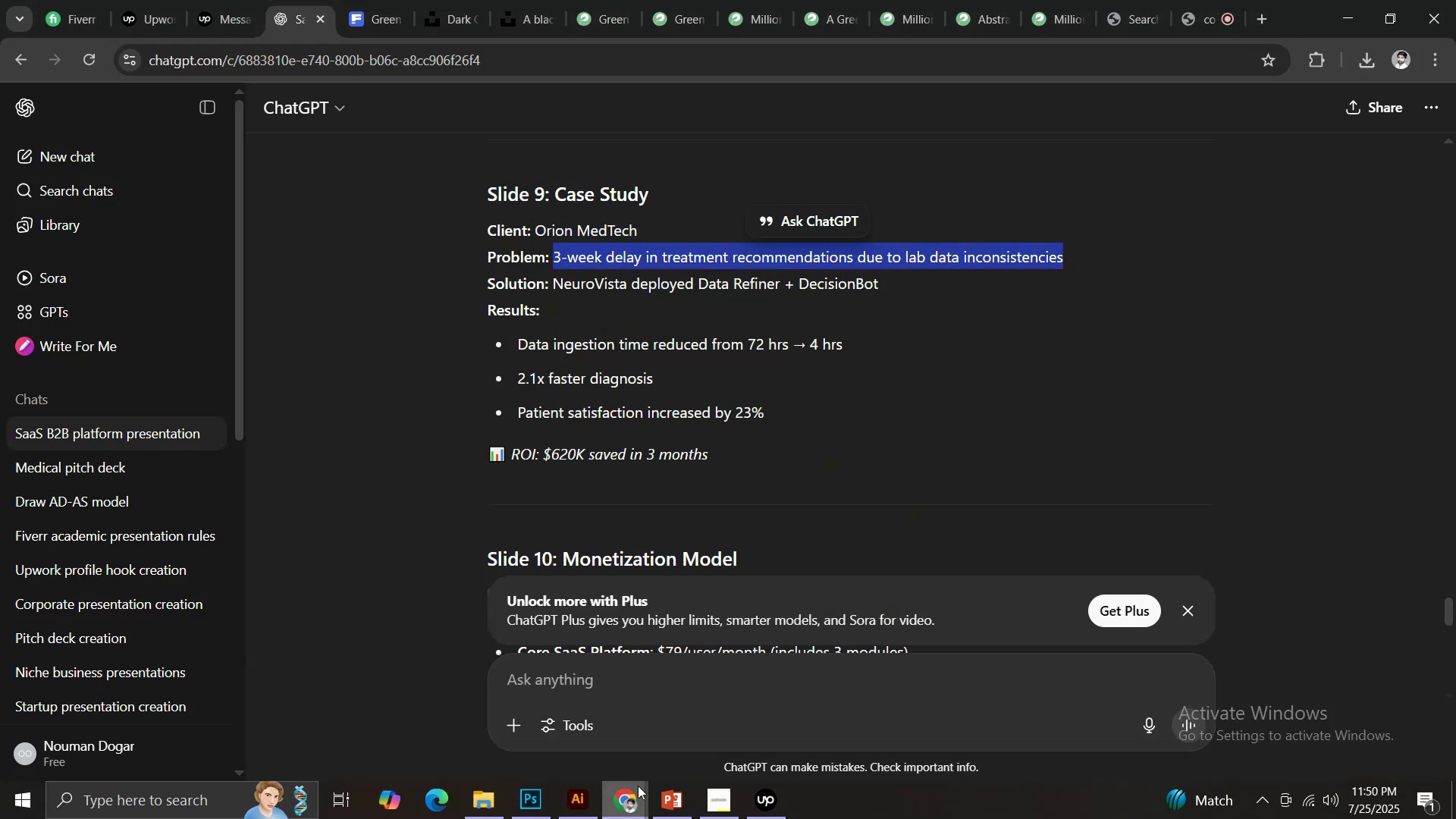 
key(Control+C)
 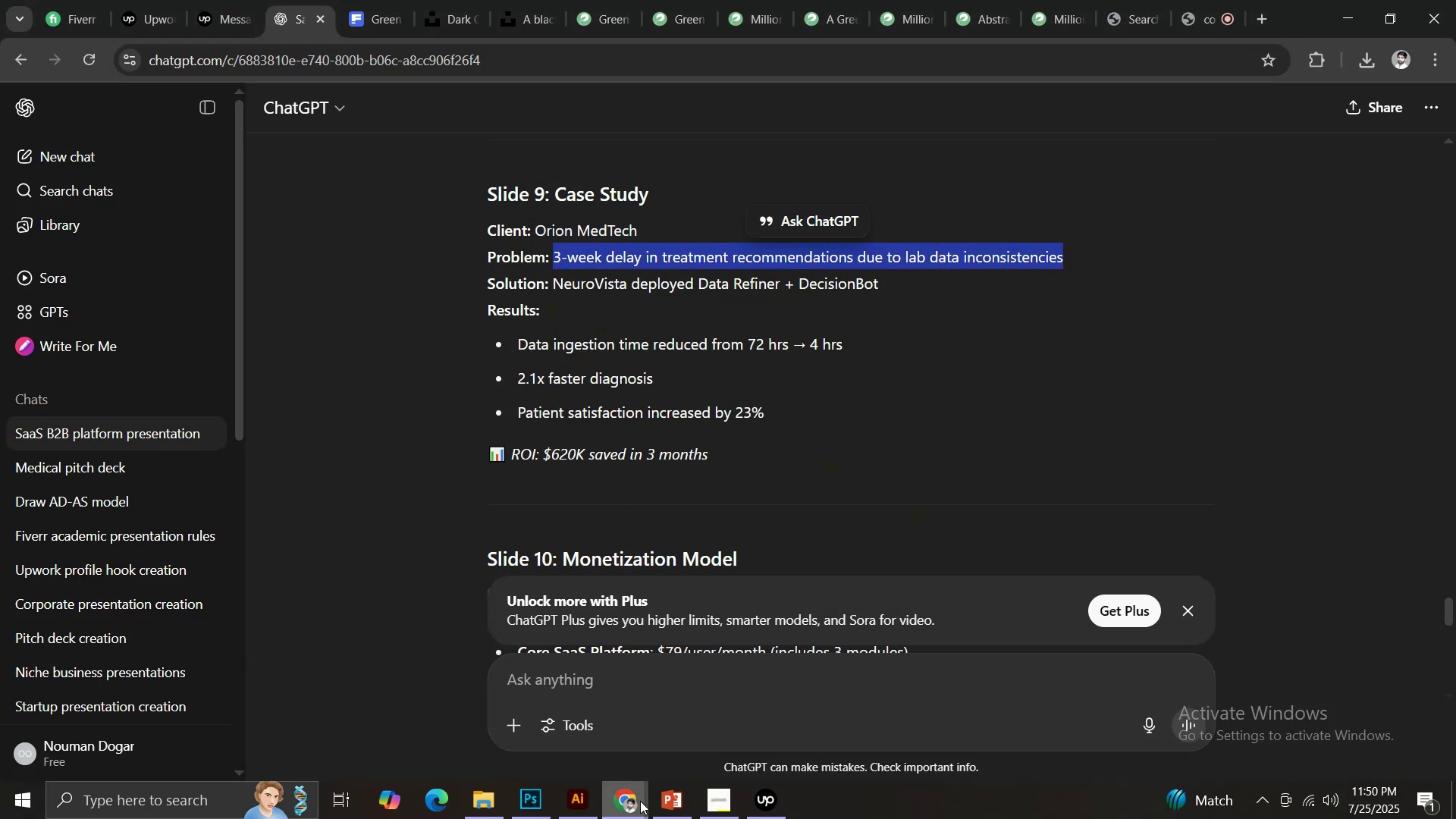 
left_click([665, 810])
 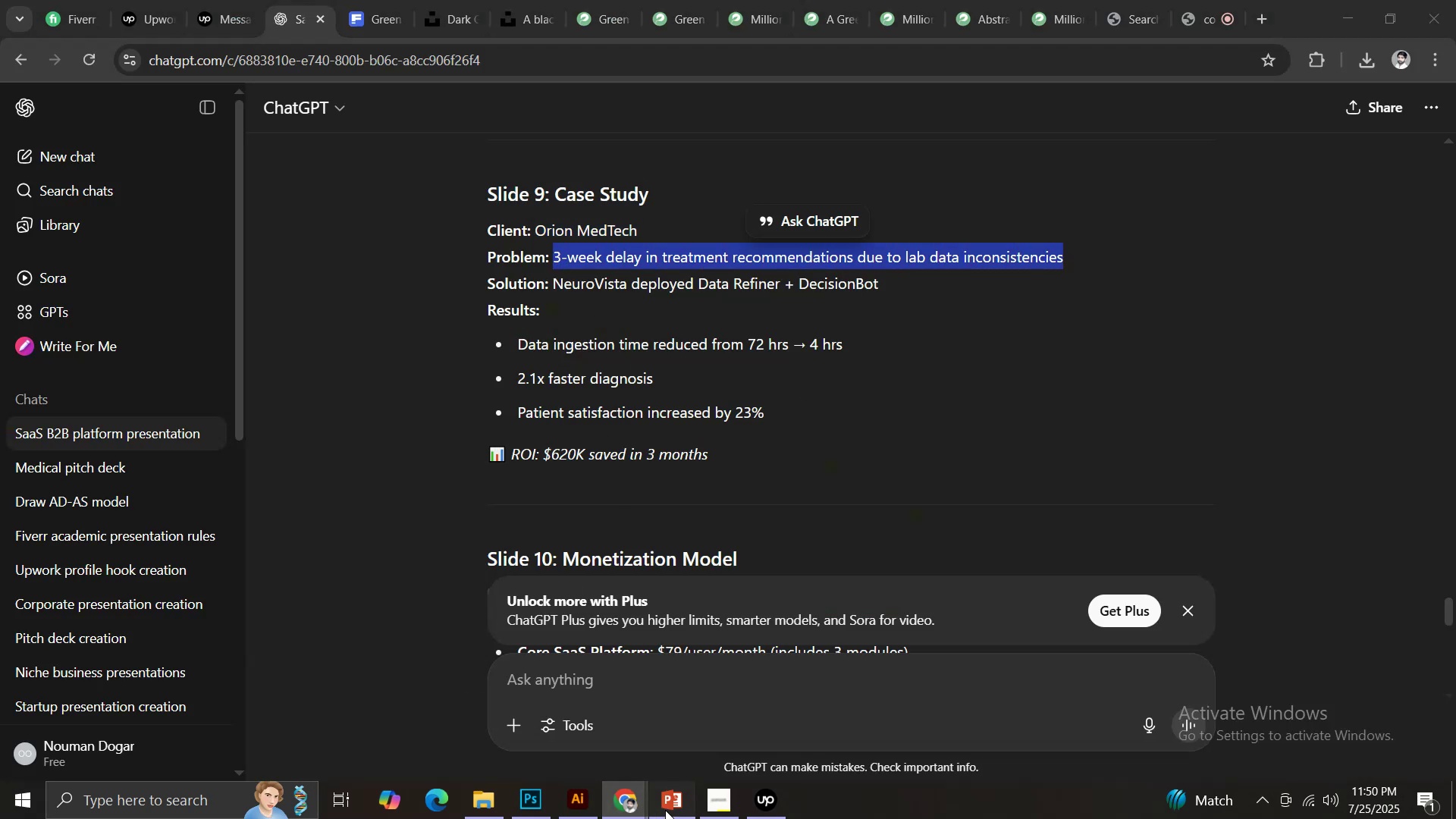 
key(Control+V)
 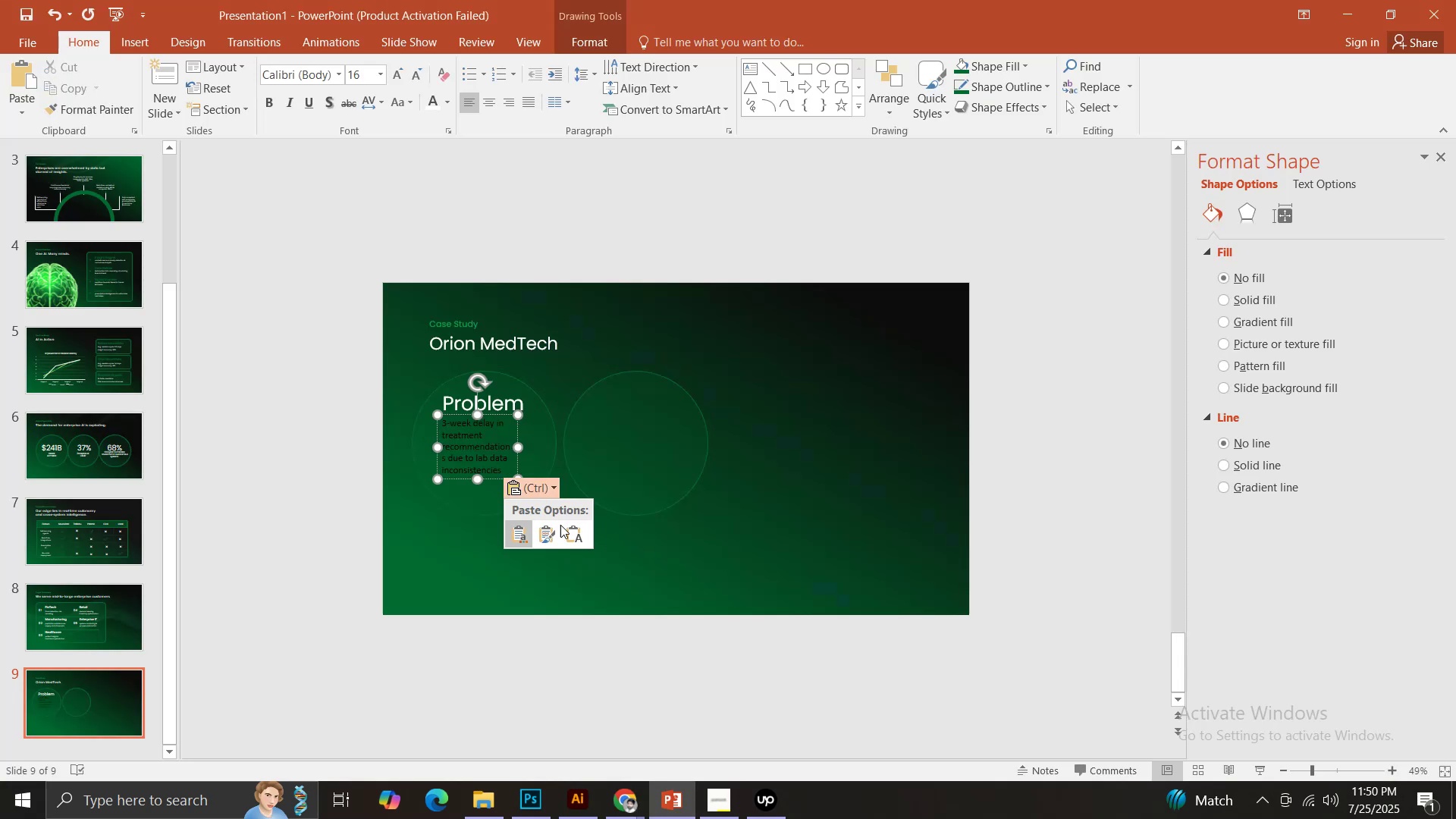 
double_click([576, 540])
 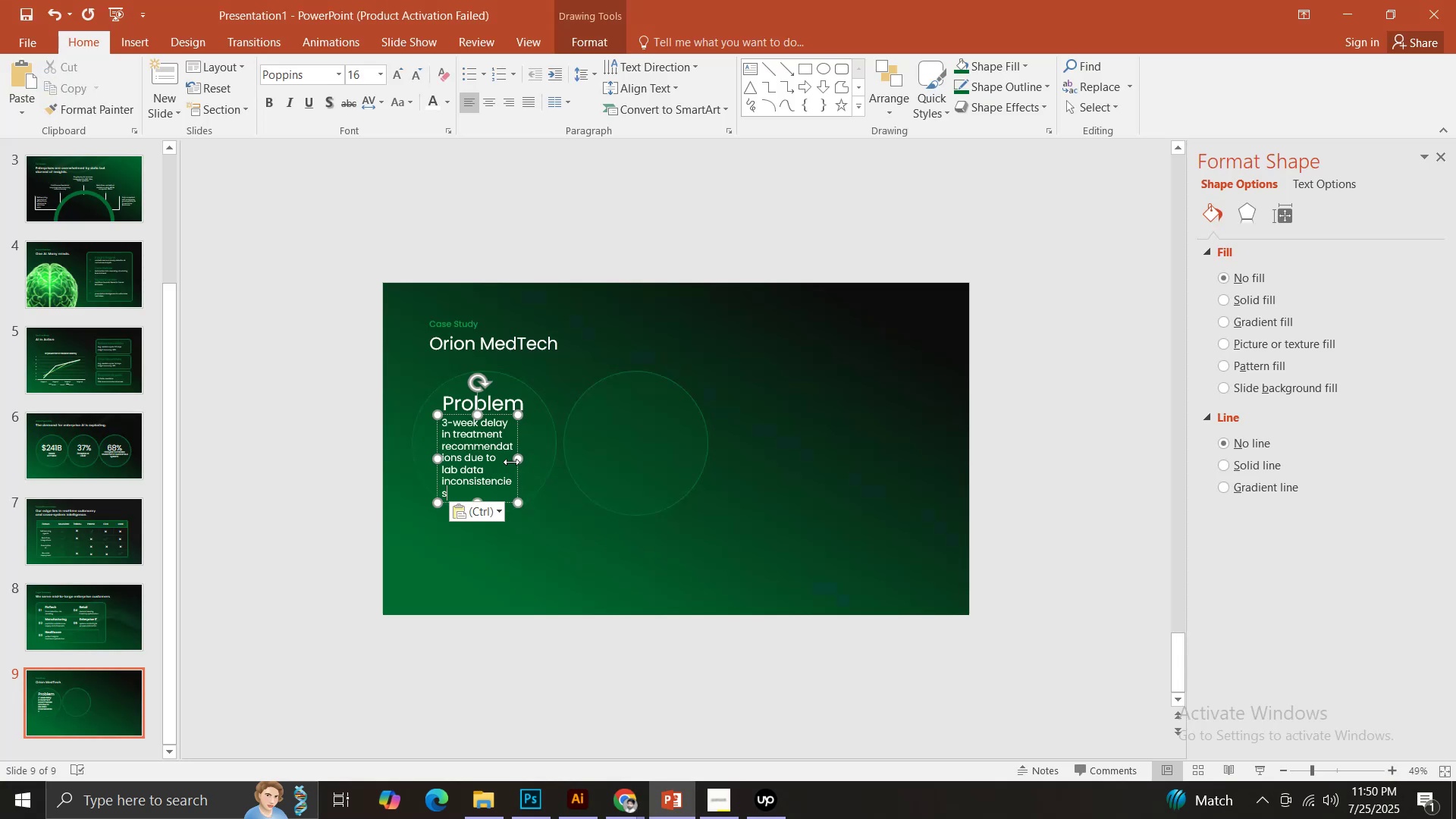 
left_click([494, 454])
 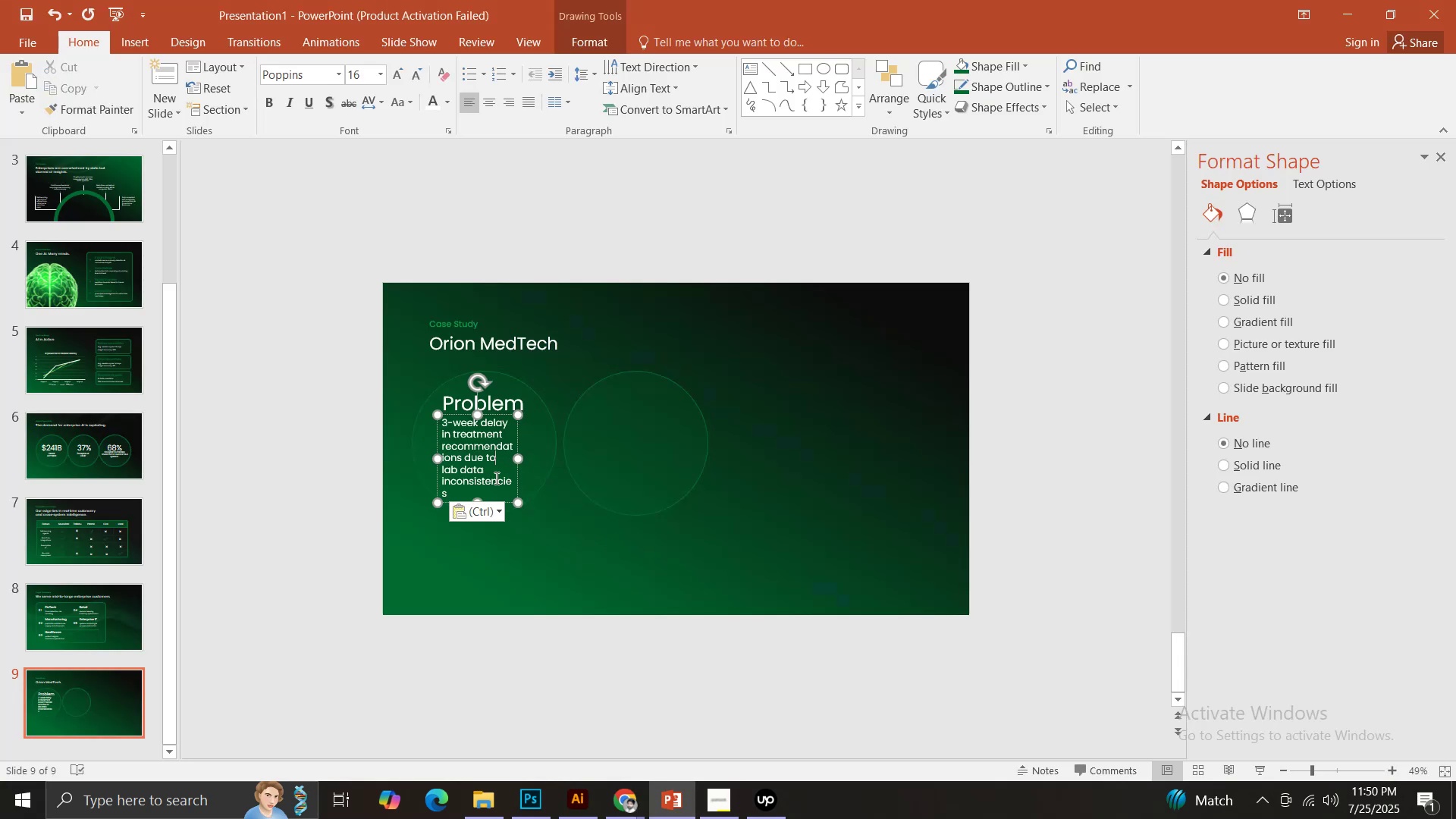 
key(Control+ControlLeft)
 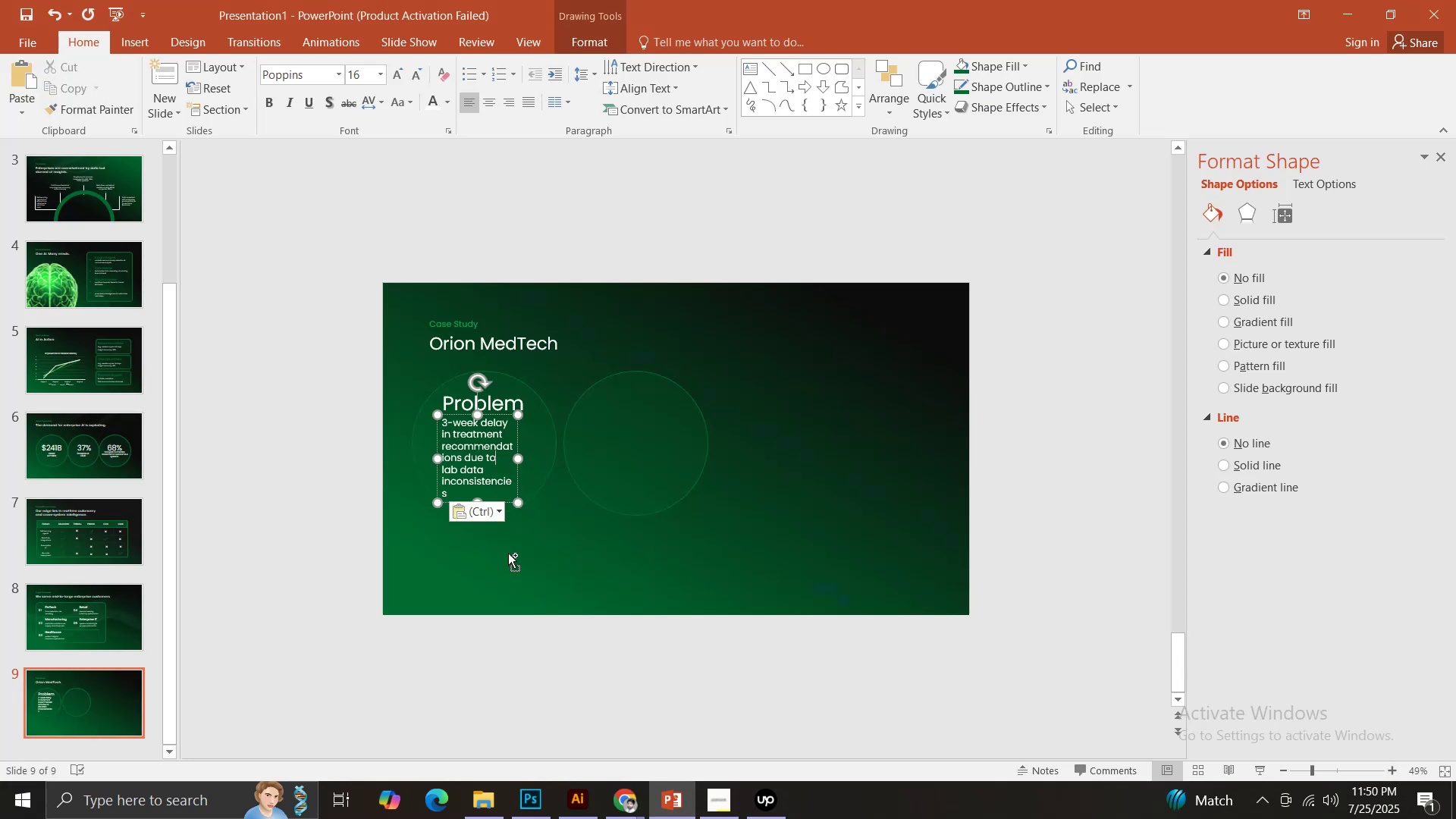 
key(Control+A)
 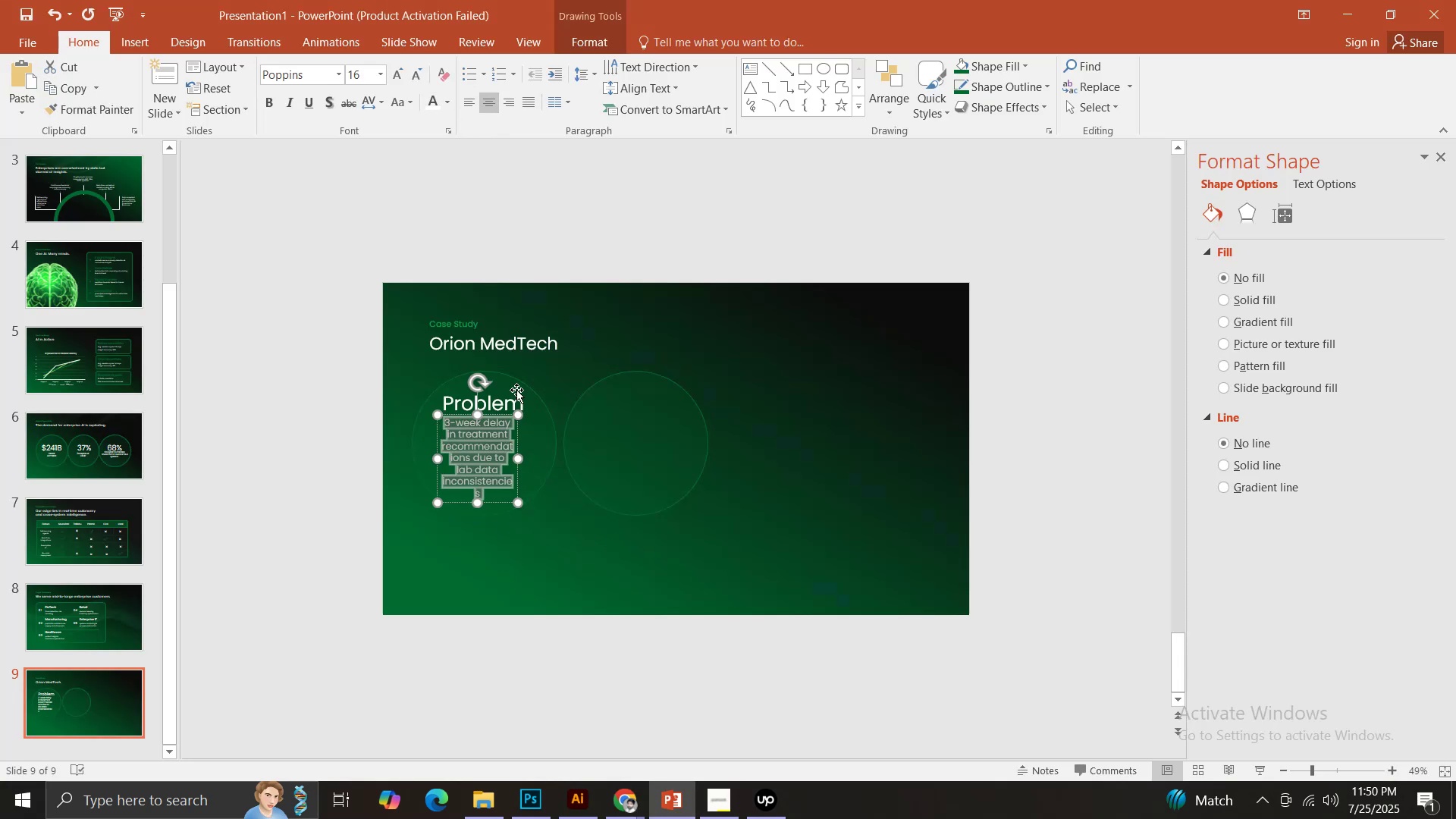 
hold_key(key=AltLeft, duration=1.52)
left_click_drag(start_coordinate=[519, 454], to_coordinate=[580, 456])
 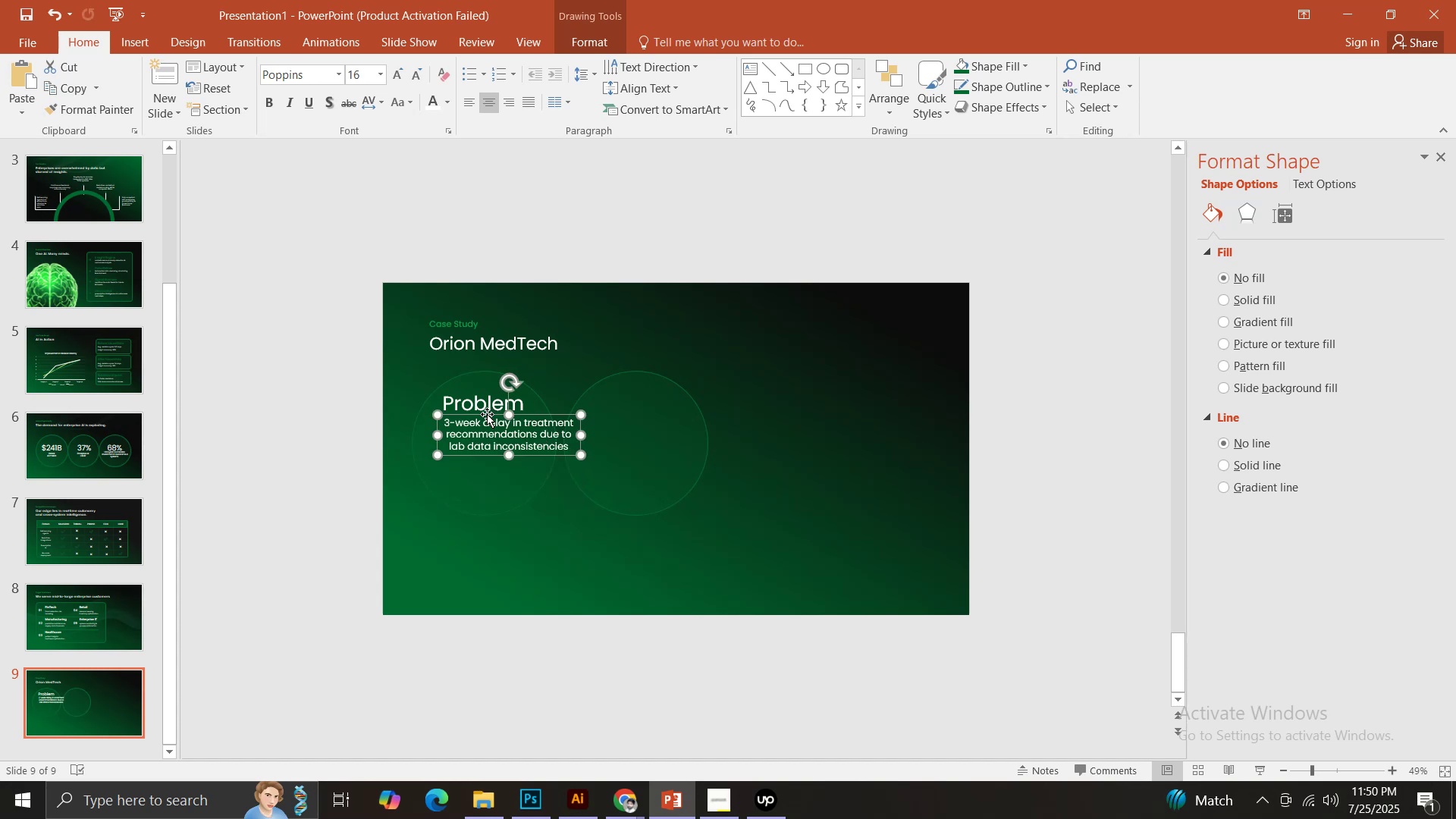 
hold_key(key=AltLeft, duration=1.52)
 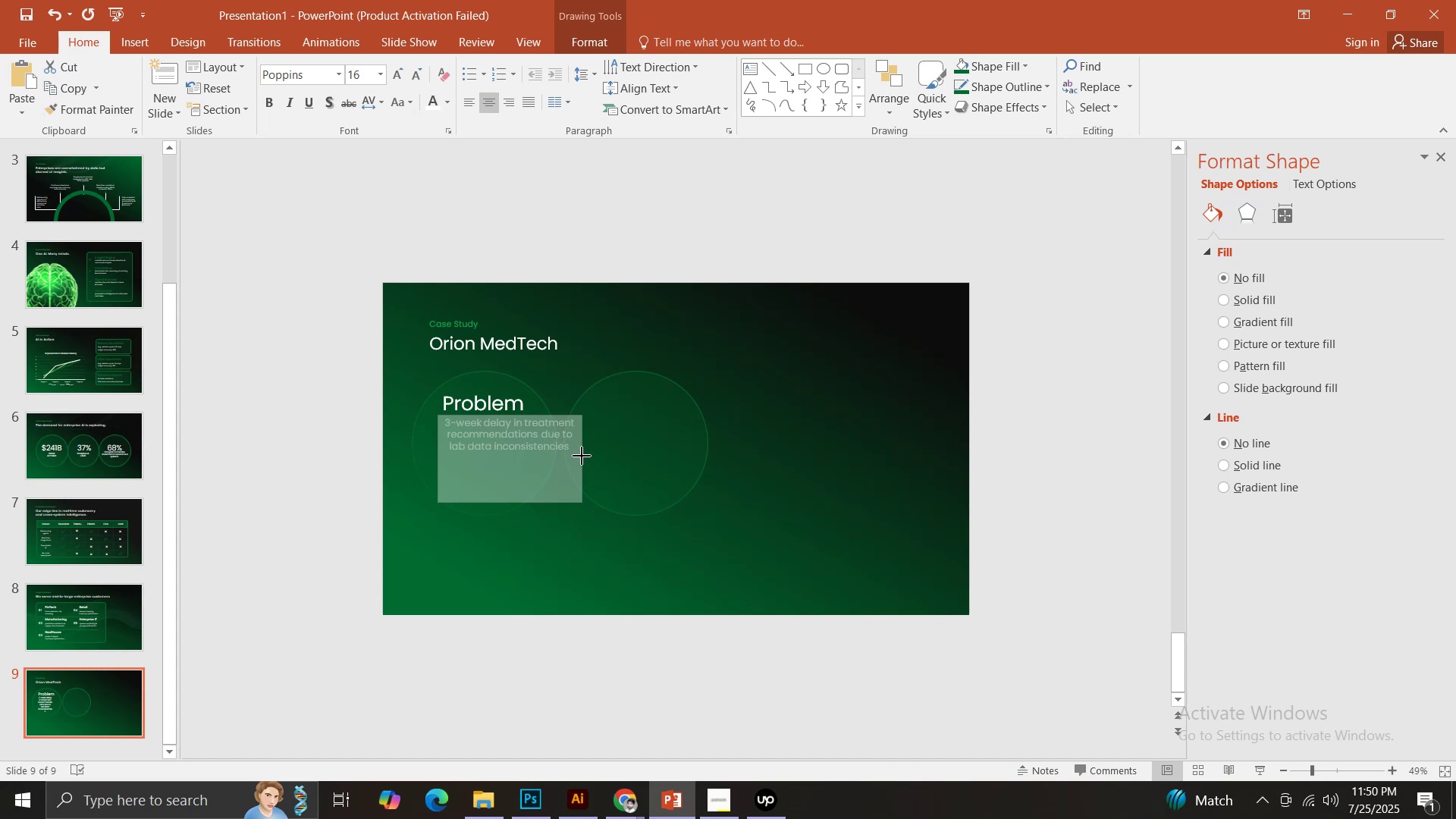 
hold_key(key=AltLeft, duration=1.2)
 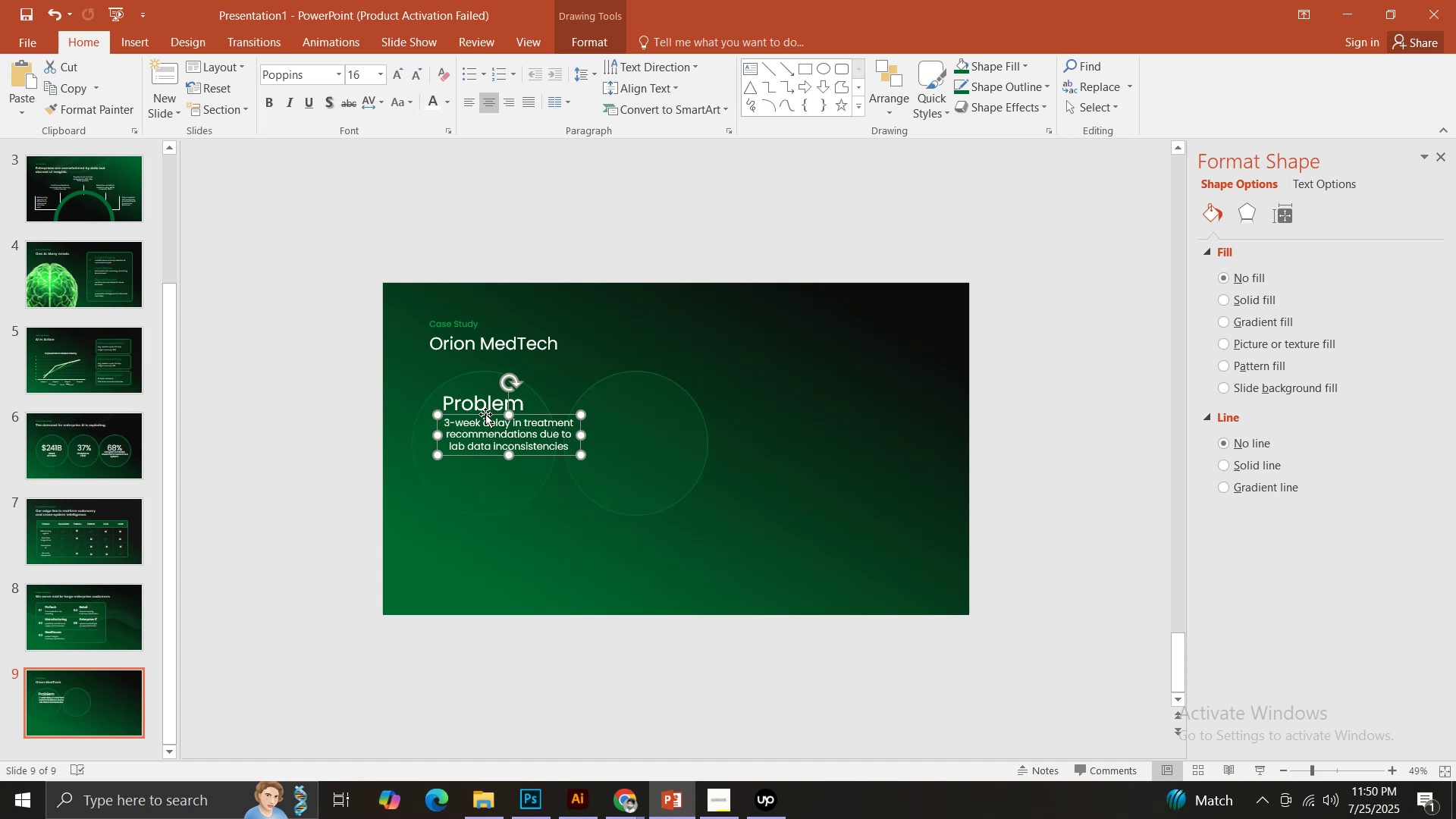 
left_click_drag(start_coordinate=[485, 414], to_coordinate=[465, 425])
 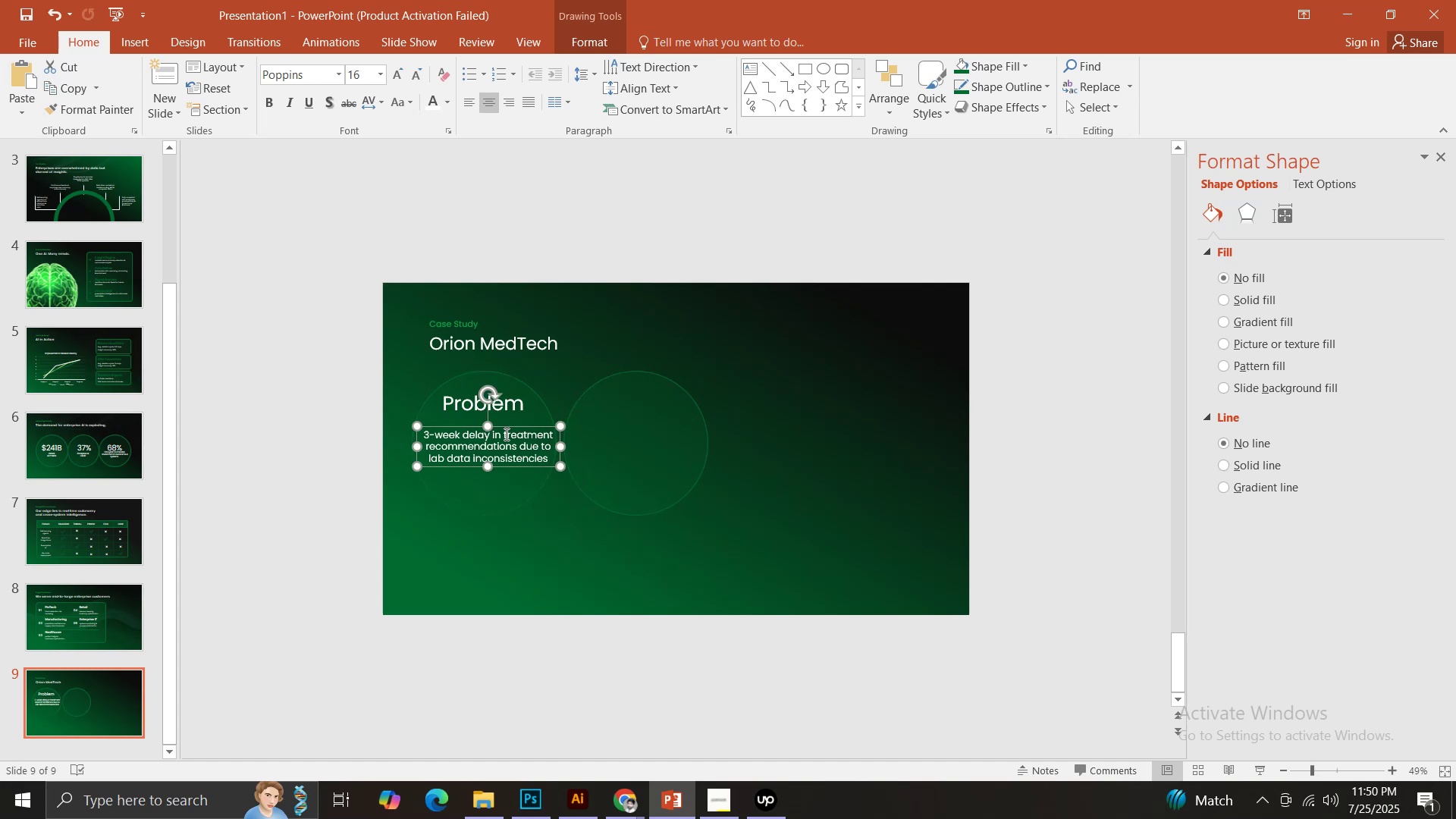 
left_click([503, 434])
 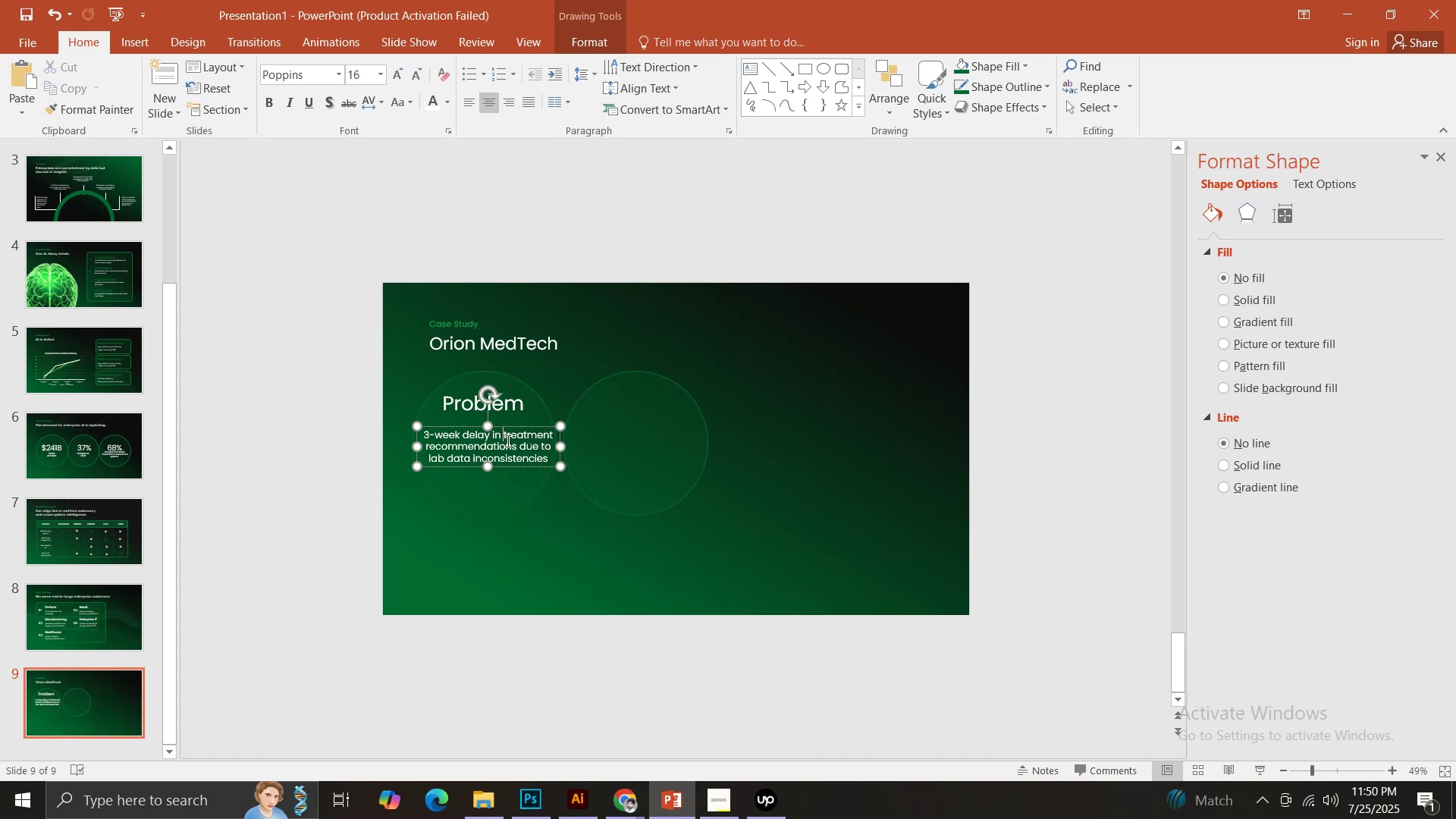 
key(Enter)
 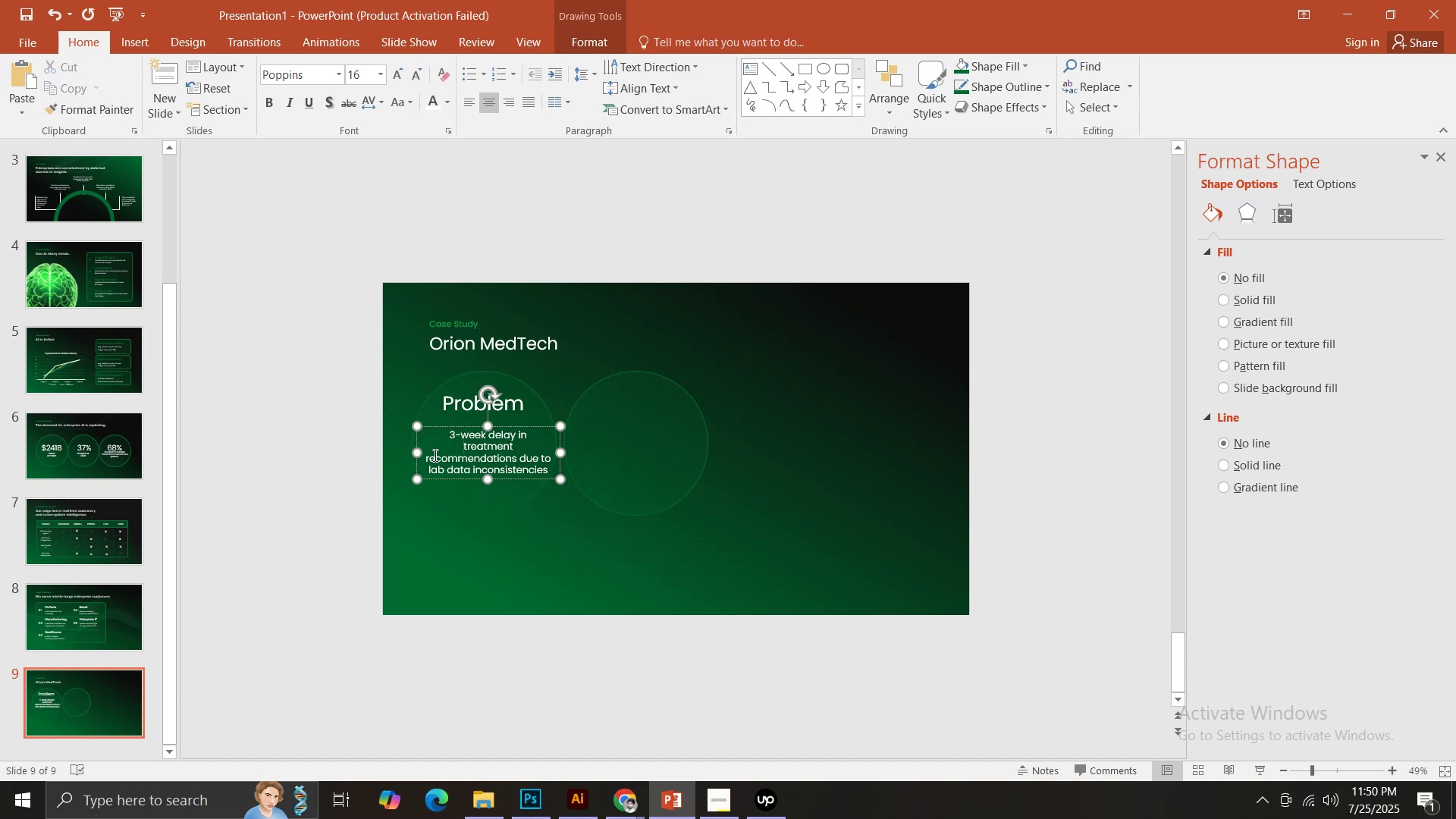 
left_click([428, 456])
 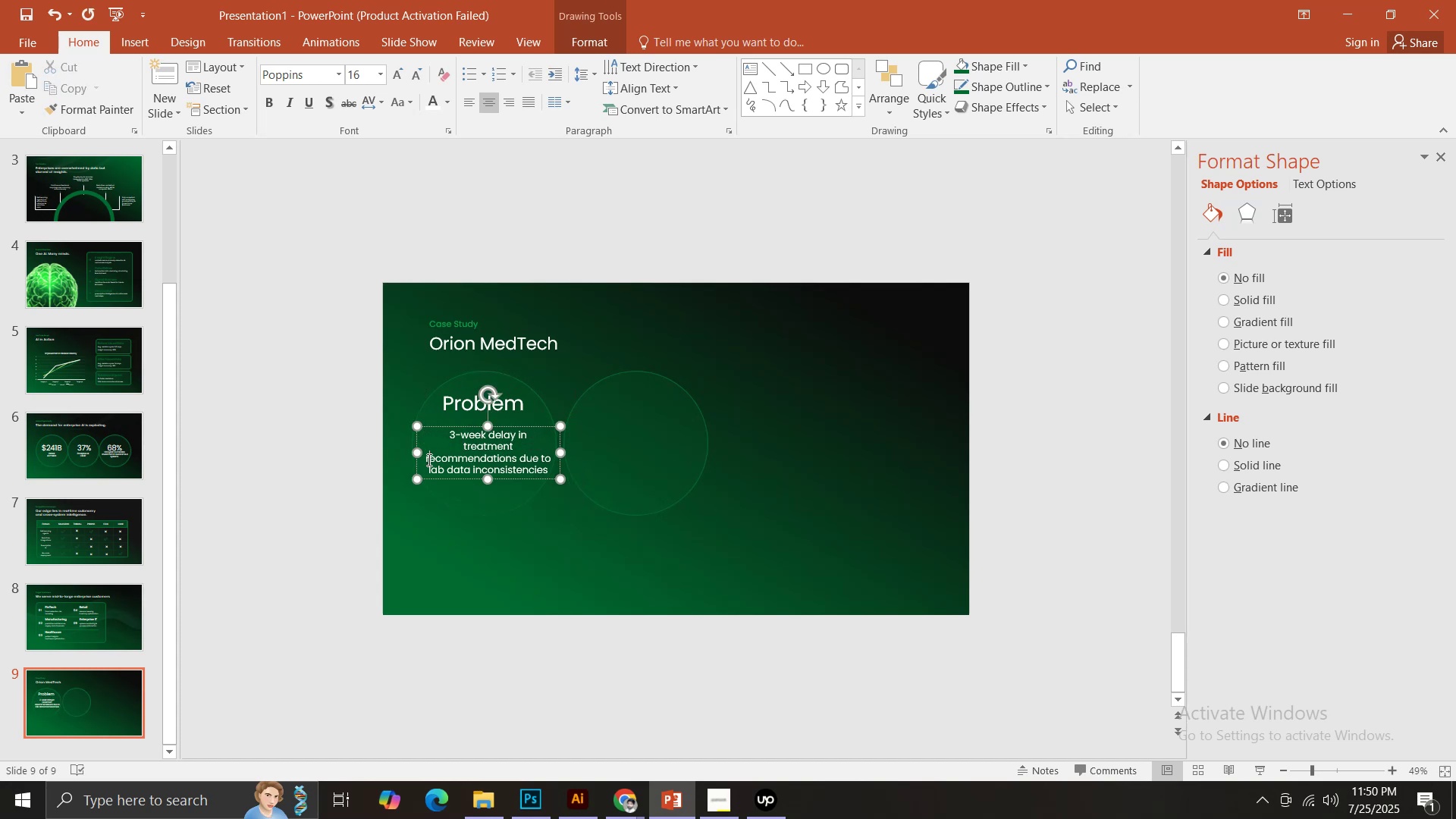 
key(ArrowLeft)
 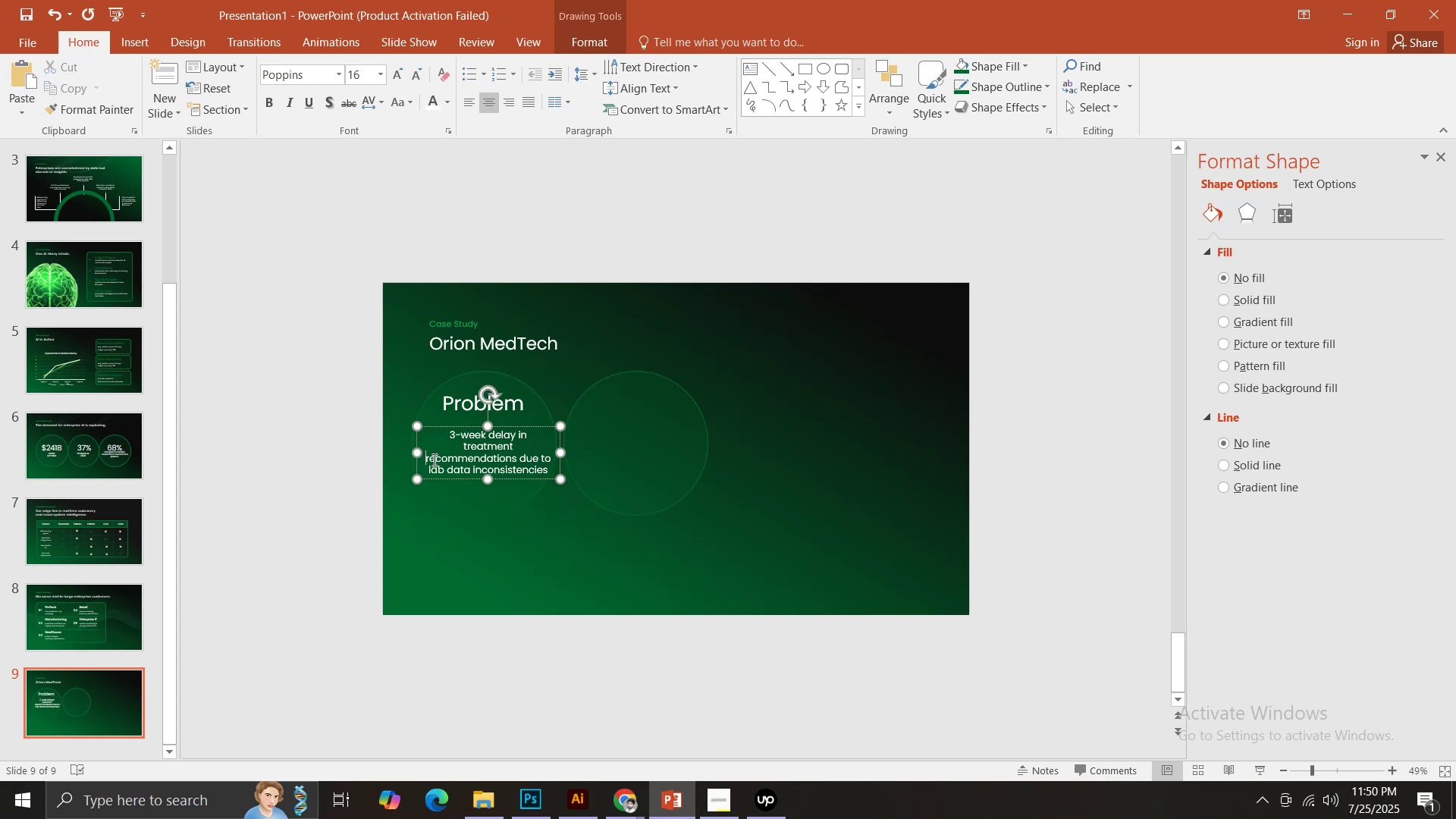 
key(Backspace)
 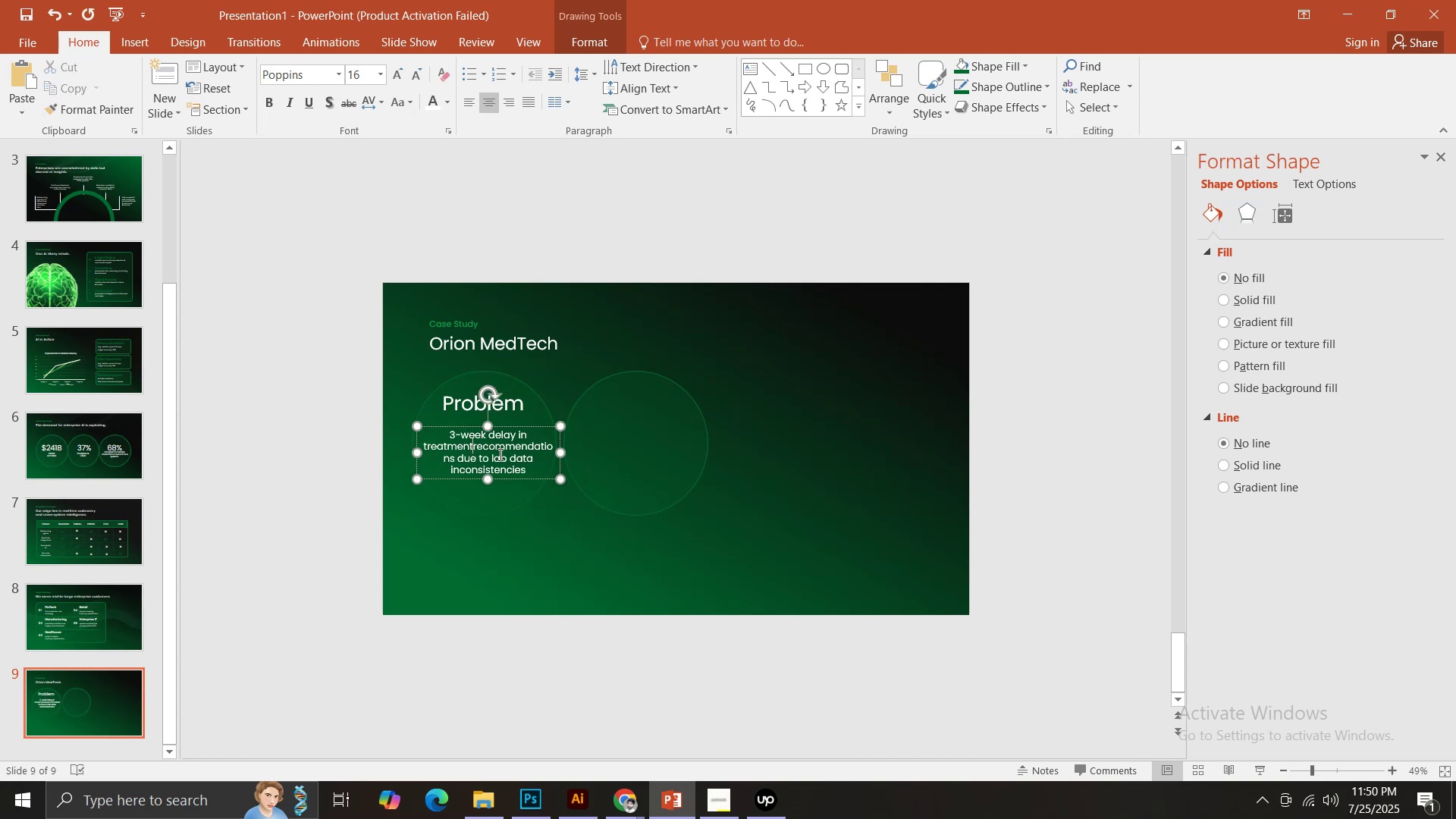 
key(Space)
 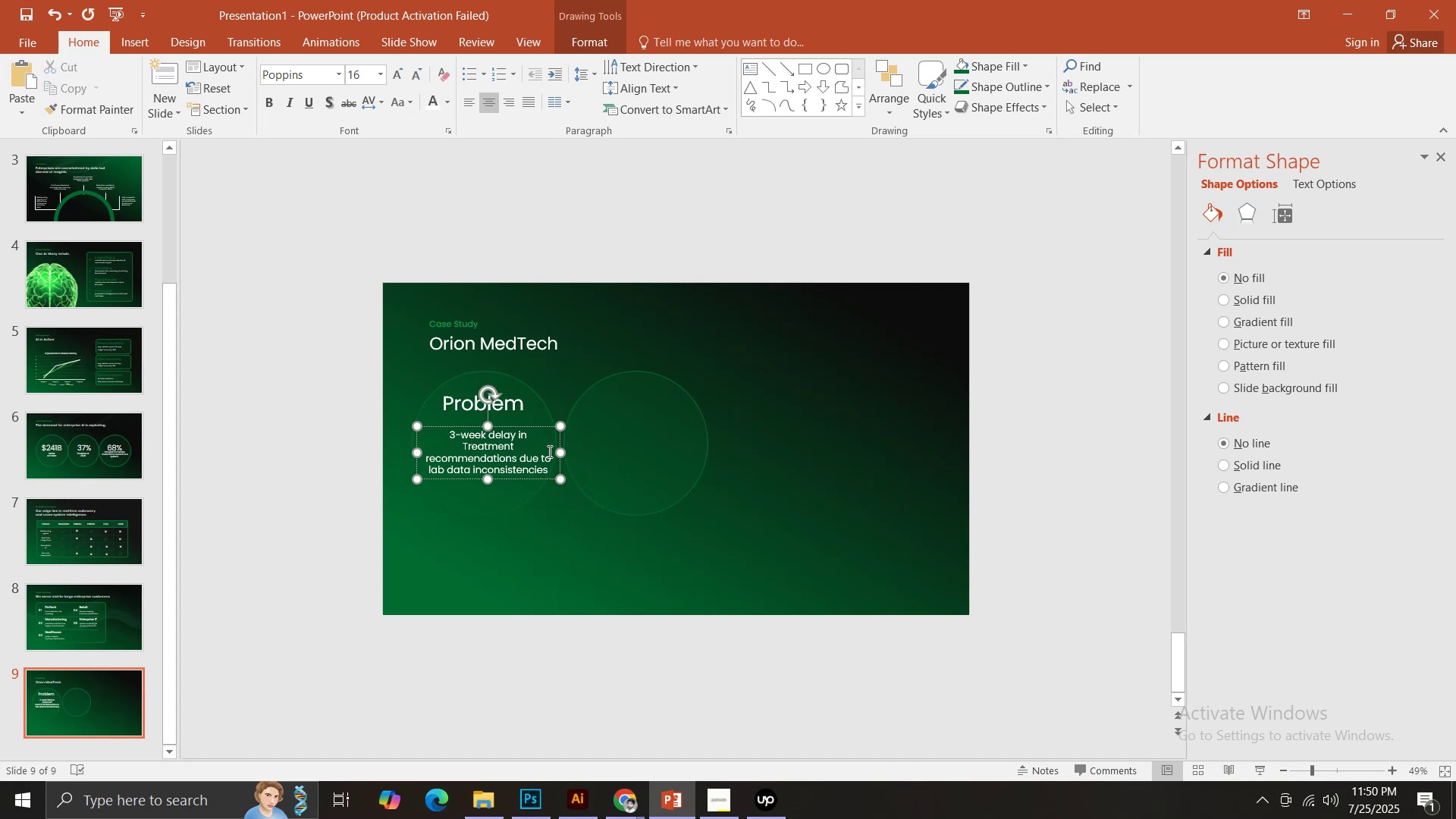 
left_click_drag(start_coordinate=[563, 451], to_coordinate=[577, 450])
 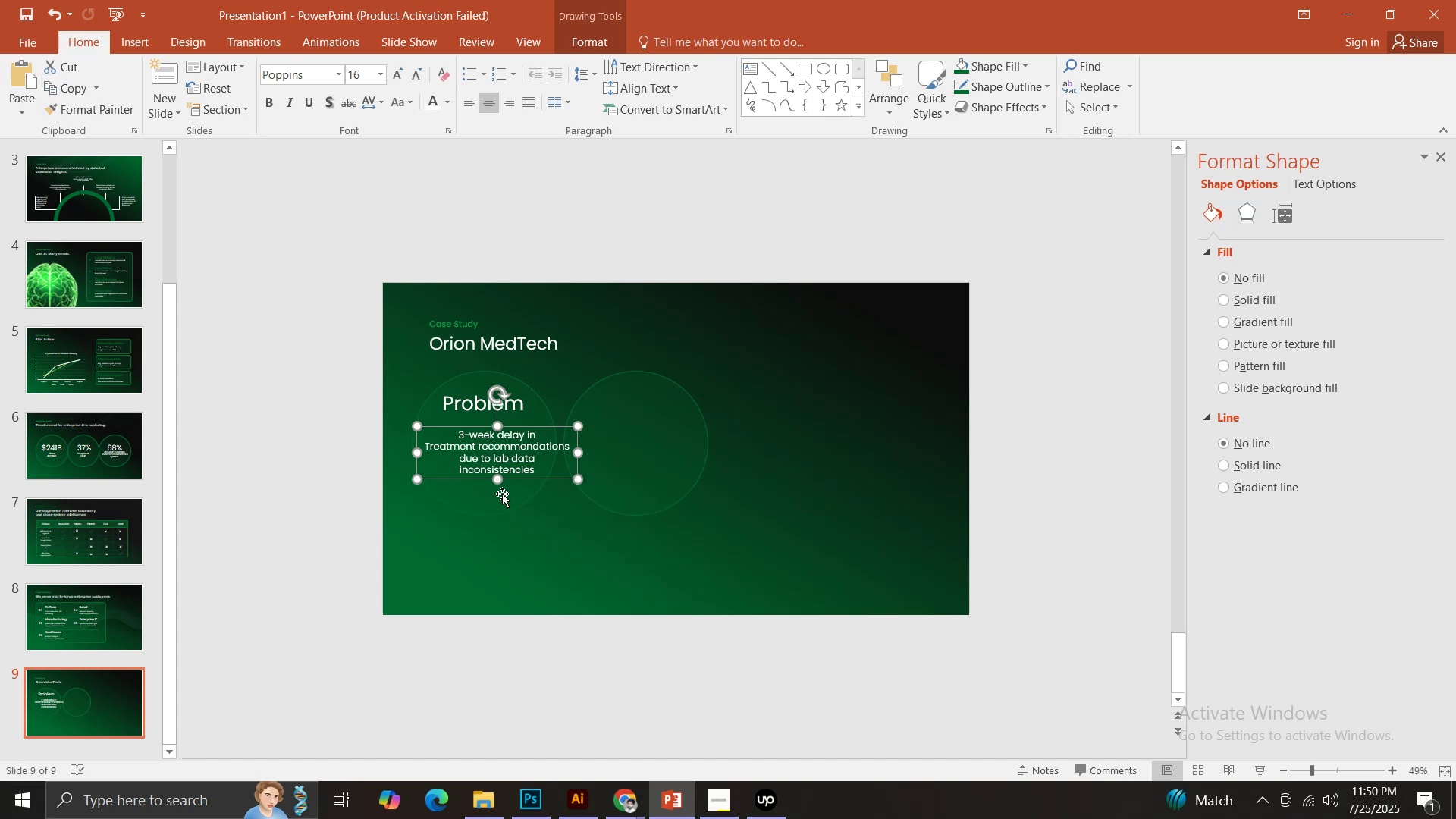 
left_click([322, 512])
 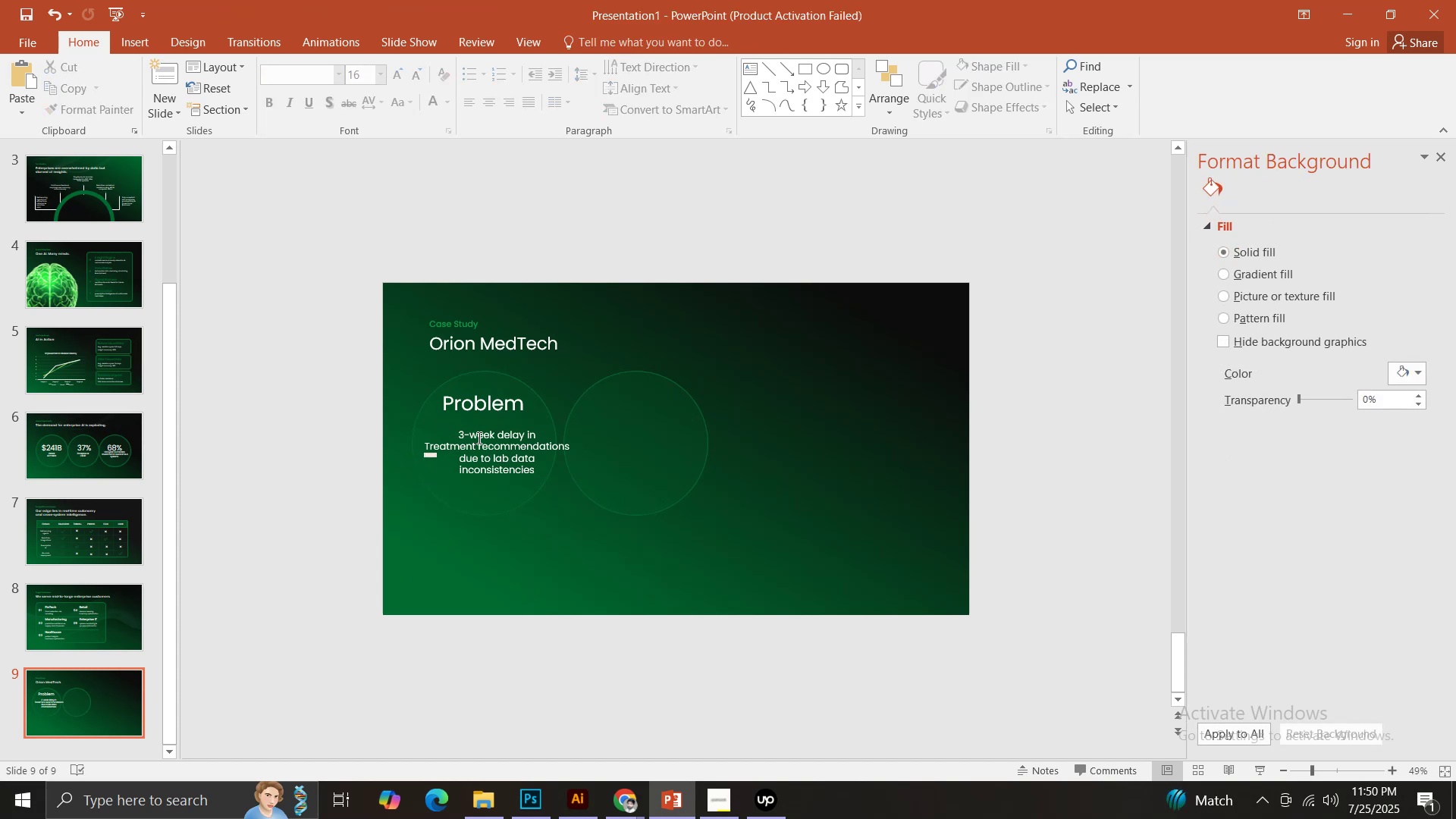 
left_click([476, 447])
 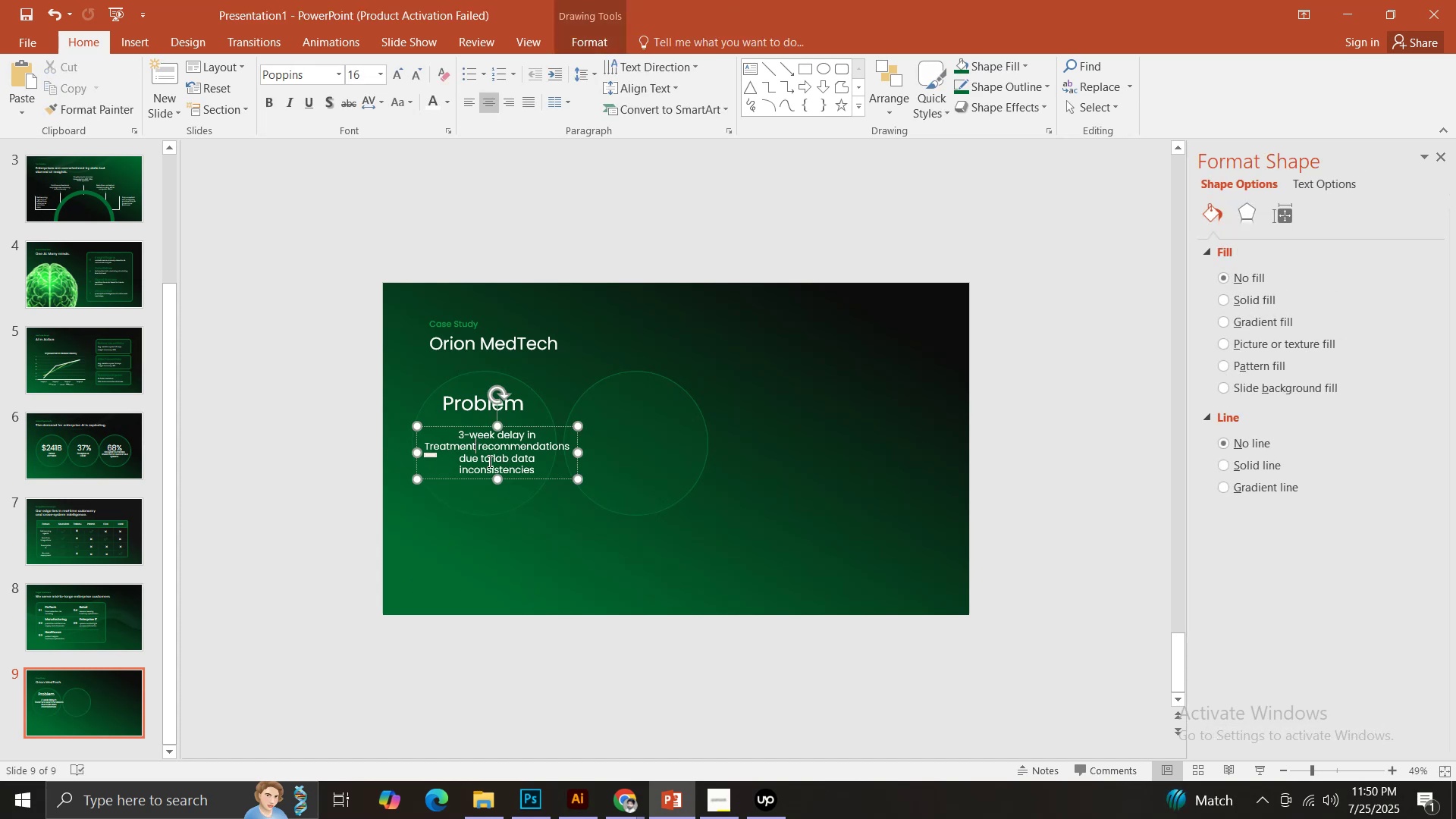 
key(Enter)
 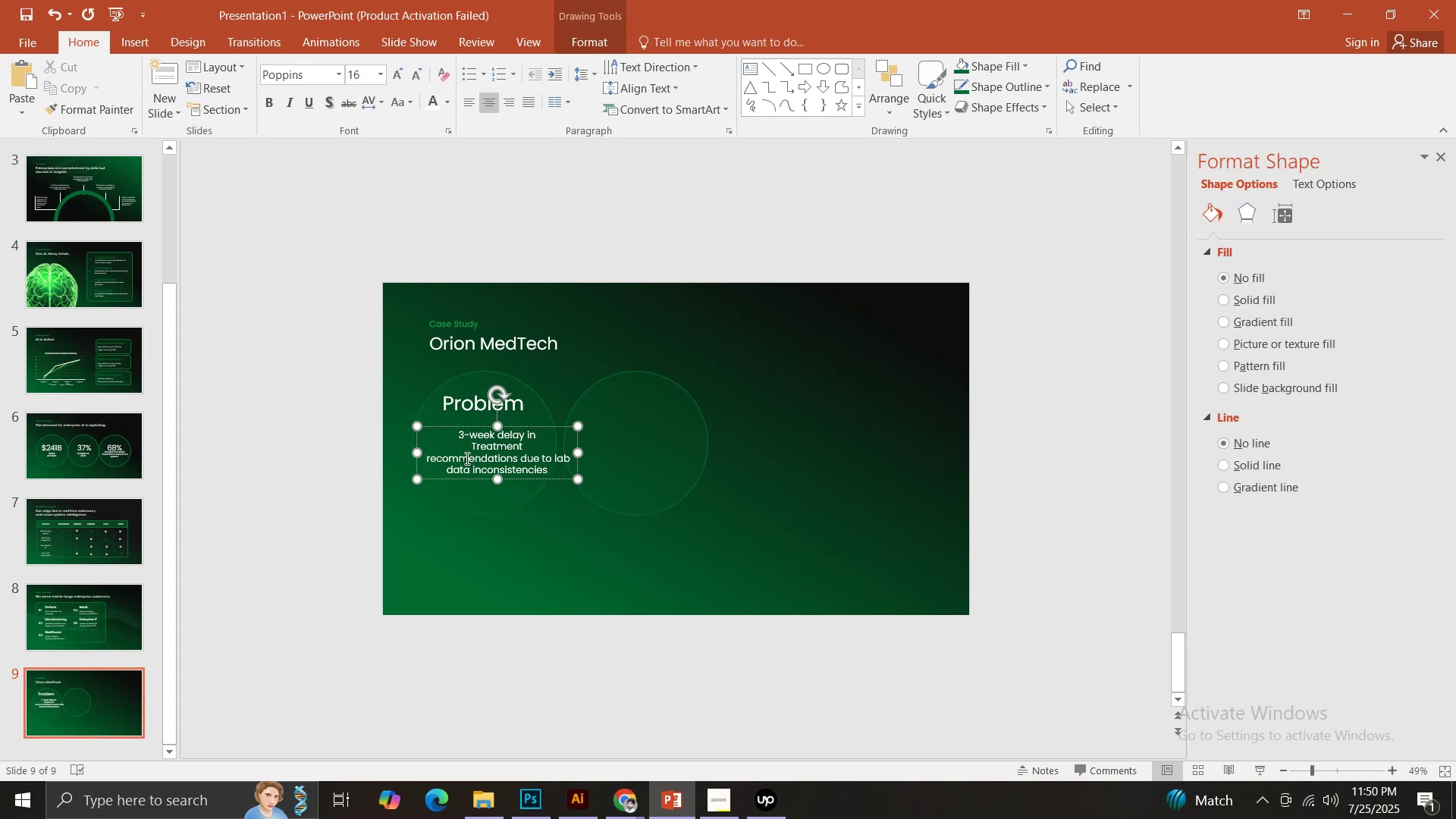 
key(ArrowRight)
 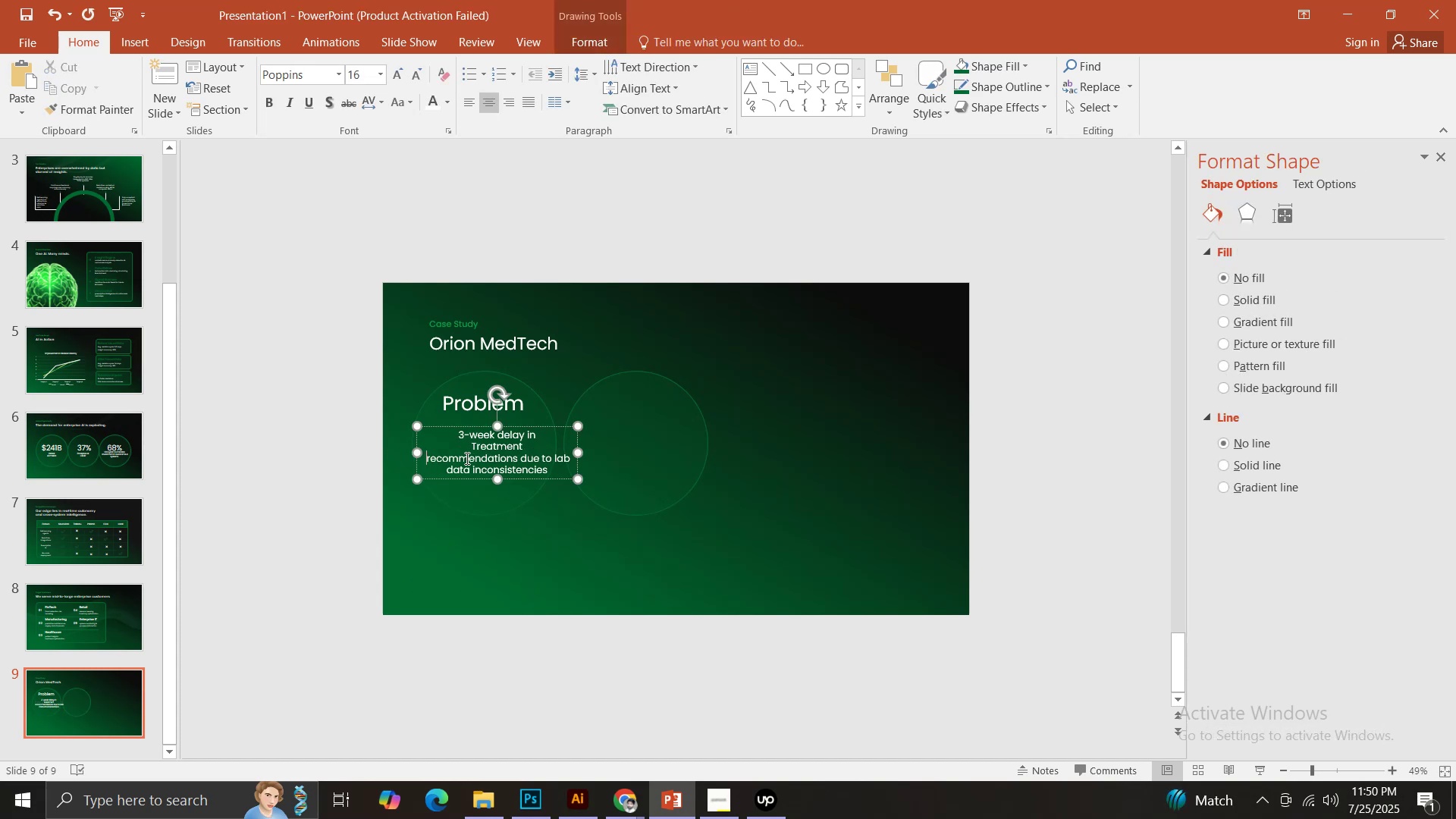 
key(Backspace)
 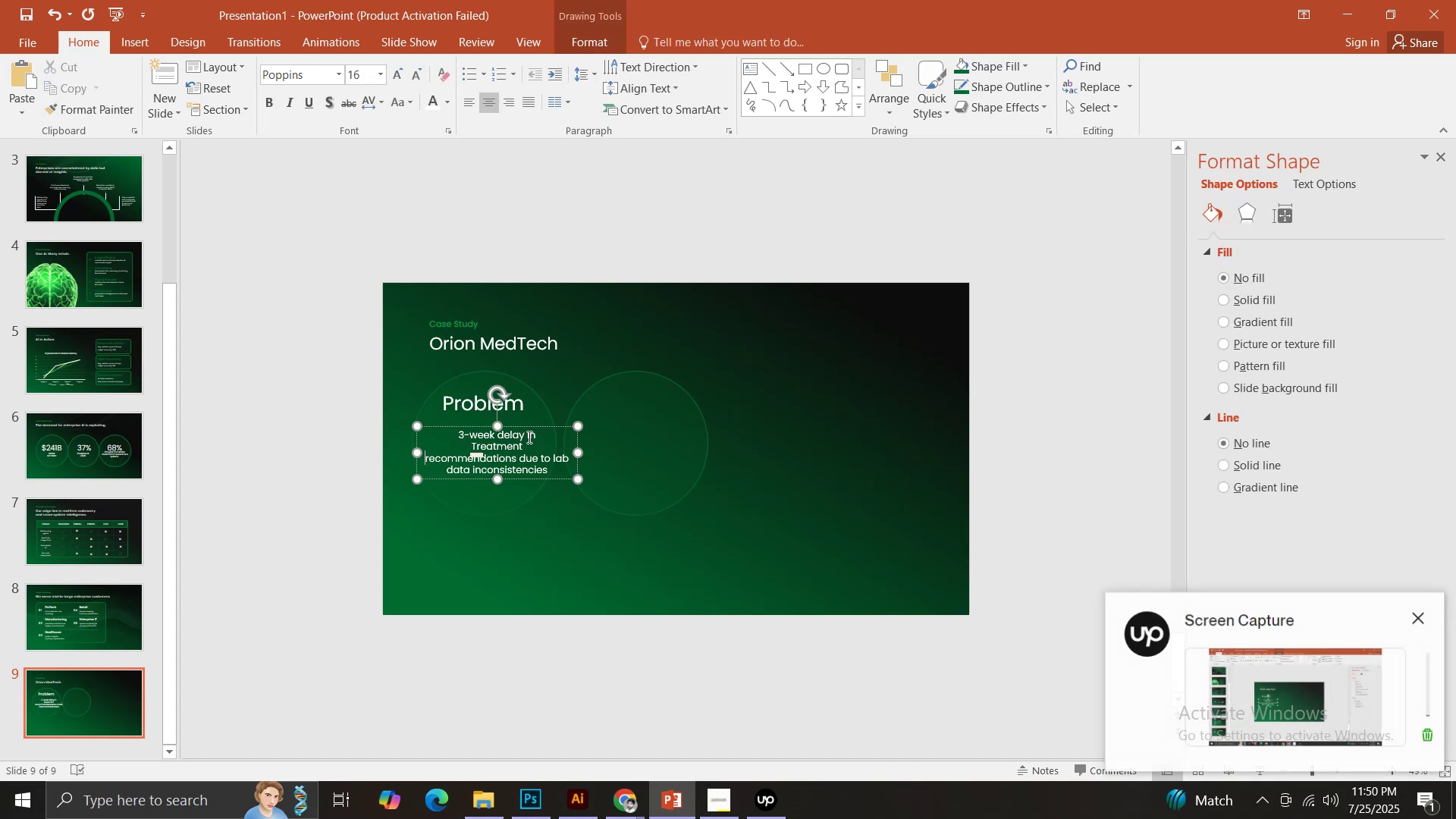 
left_click([528, 437])
 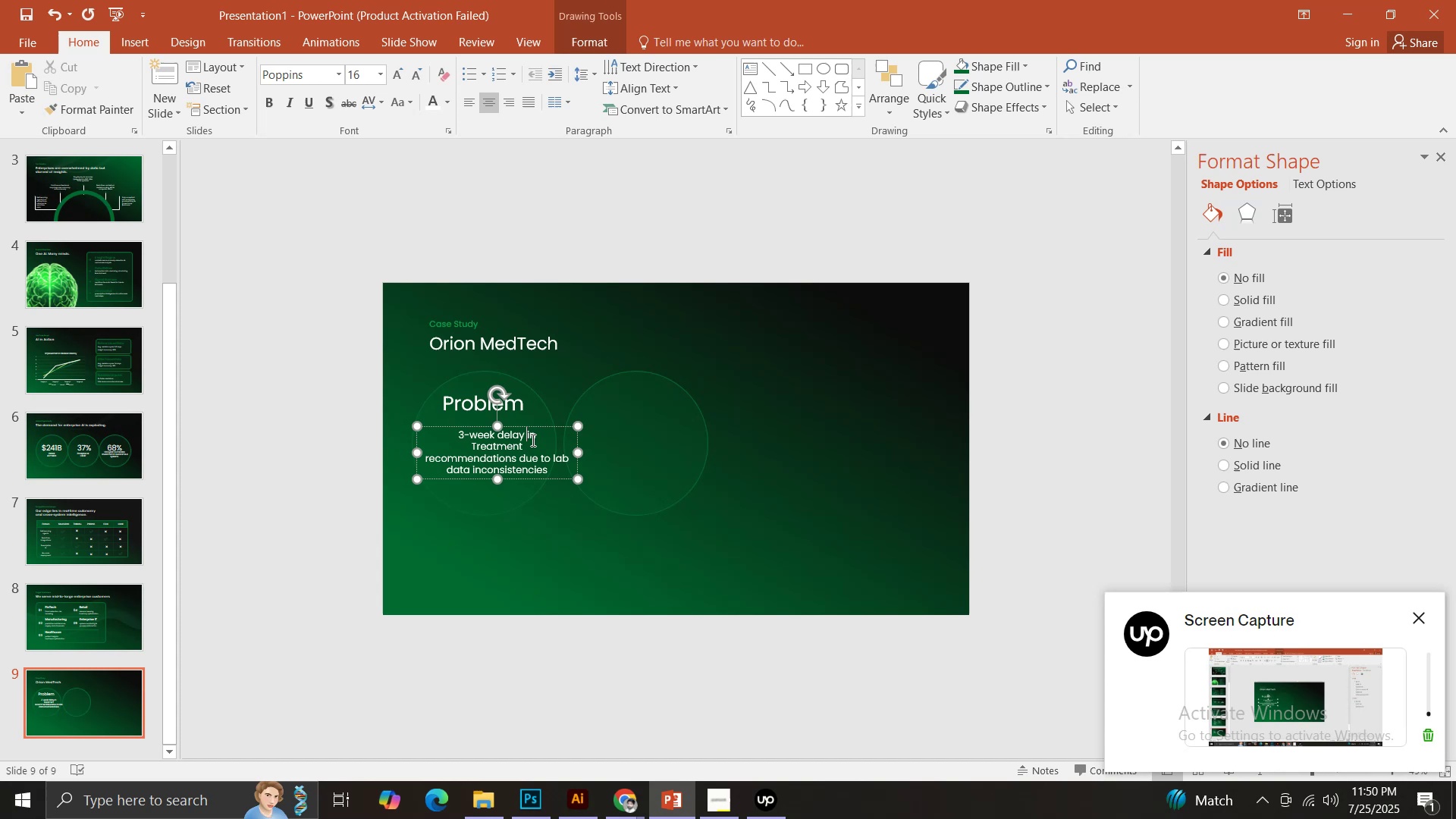 
key(Enter)
 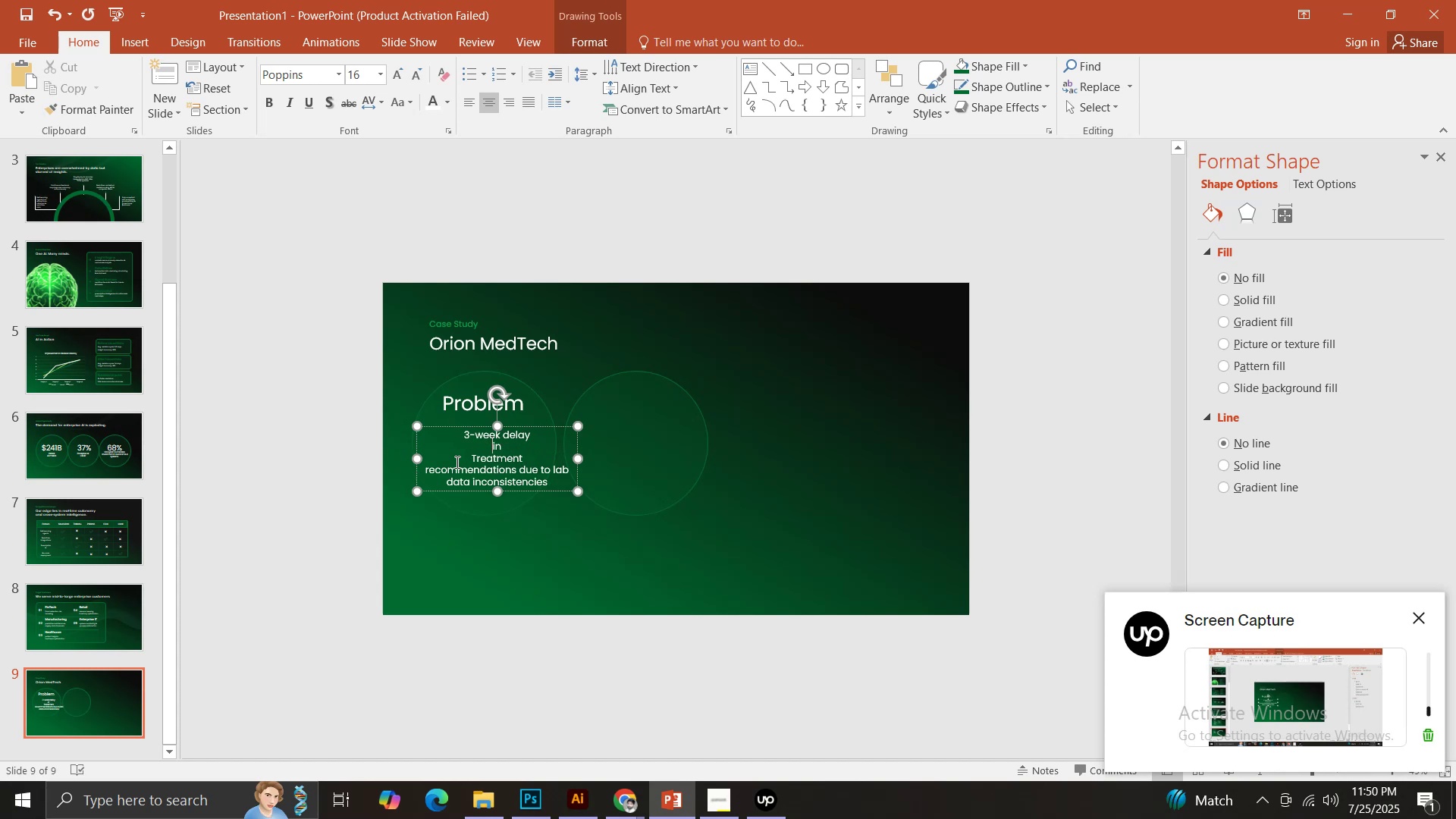 
left_click([455, 462])
 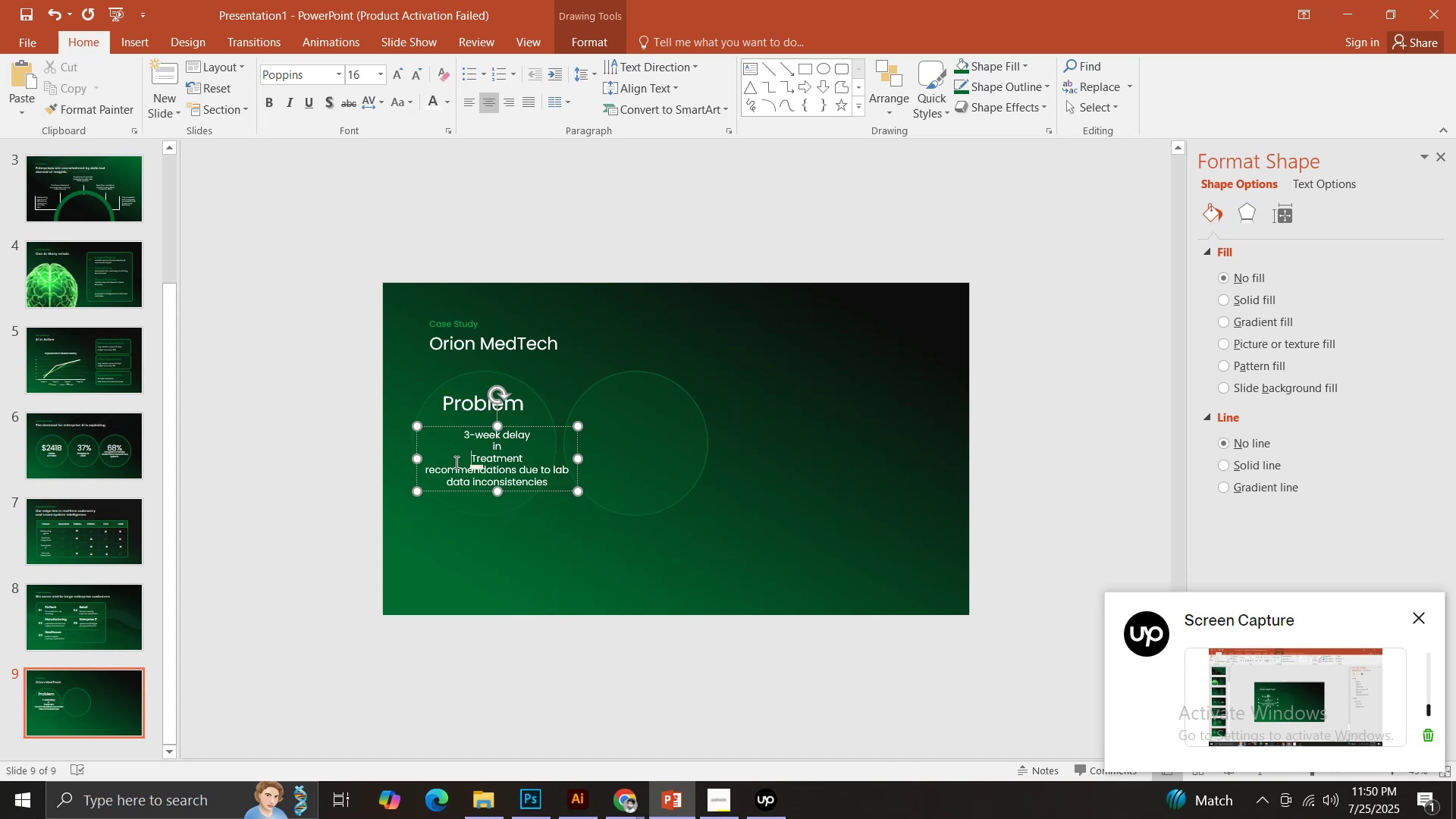 
key(Backspace)
 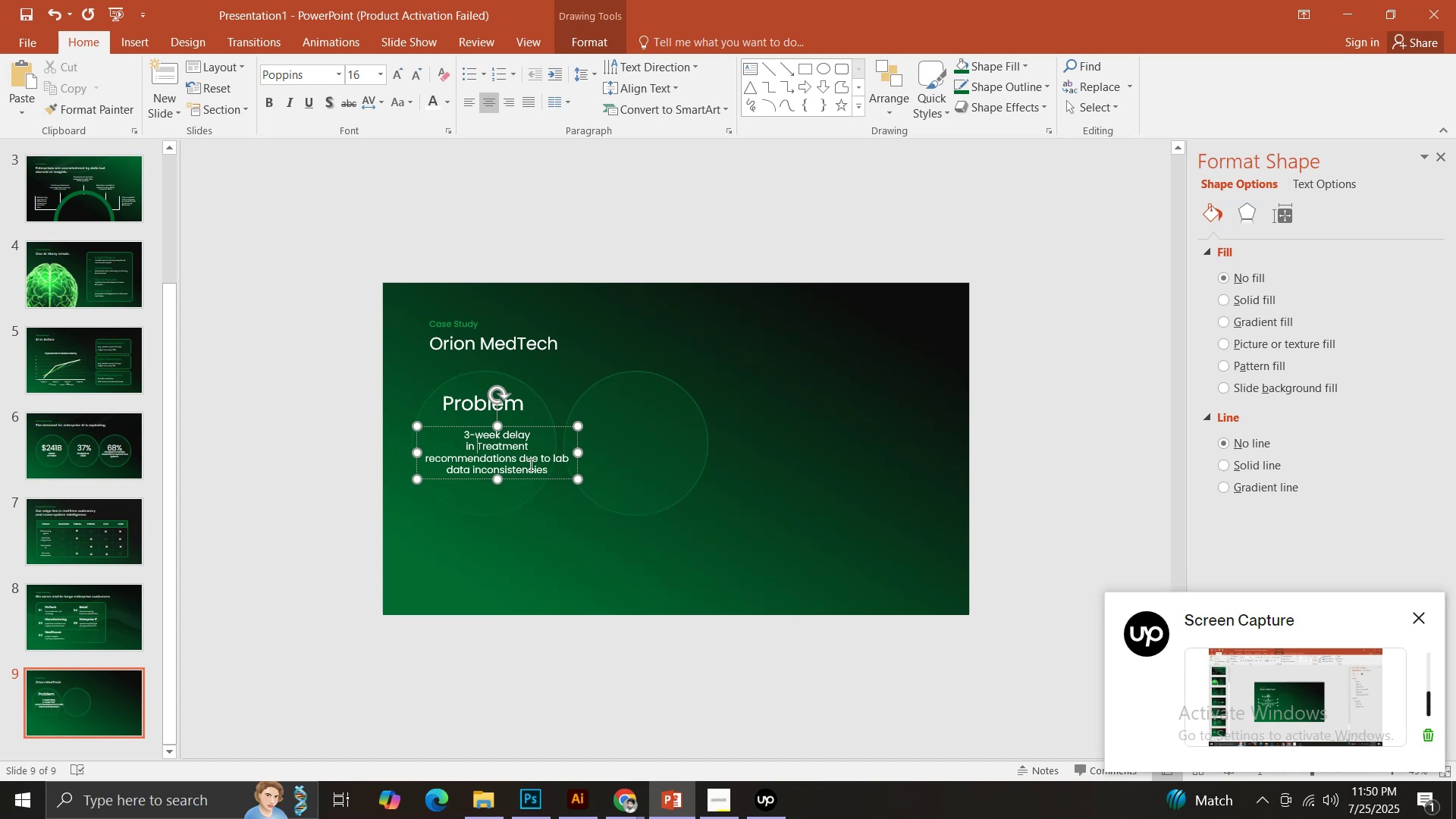 
left_click([519, 462])
 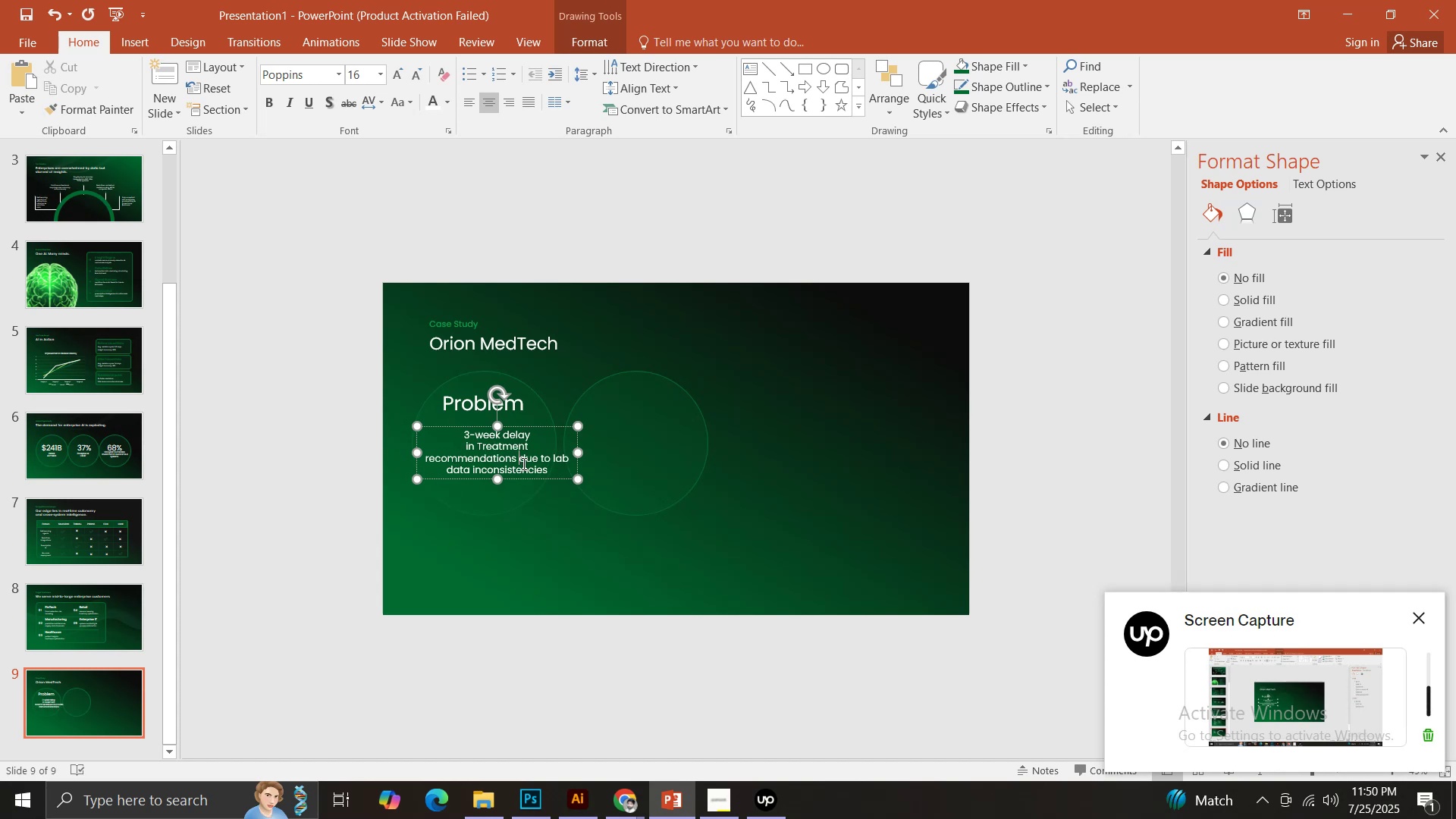 
key(Enter)
 